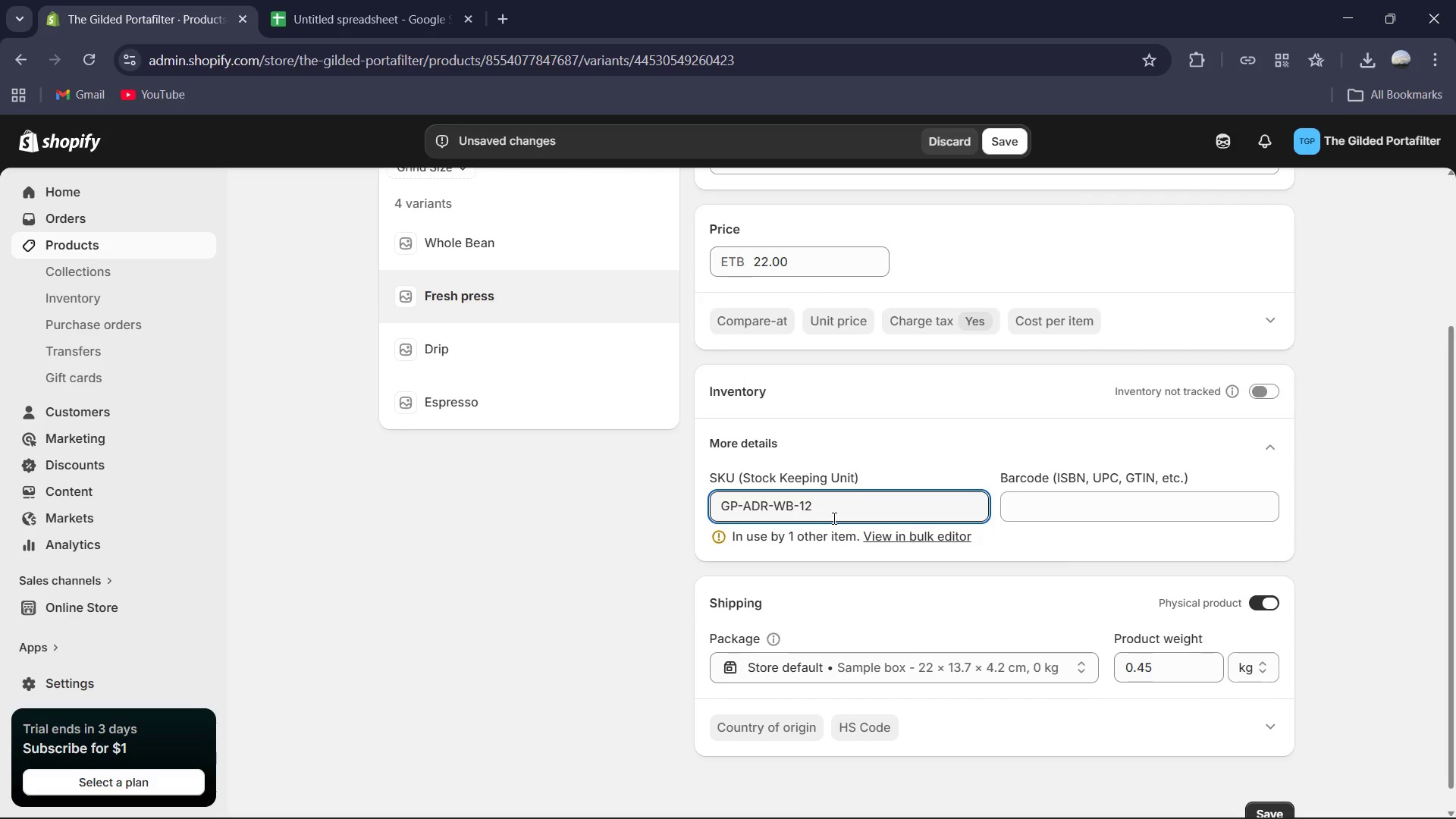 
key(ArrowLeft)
 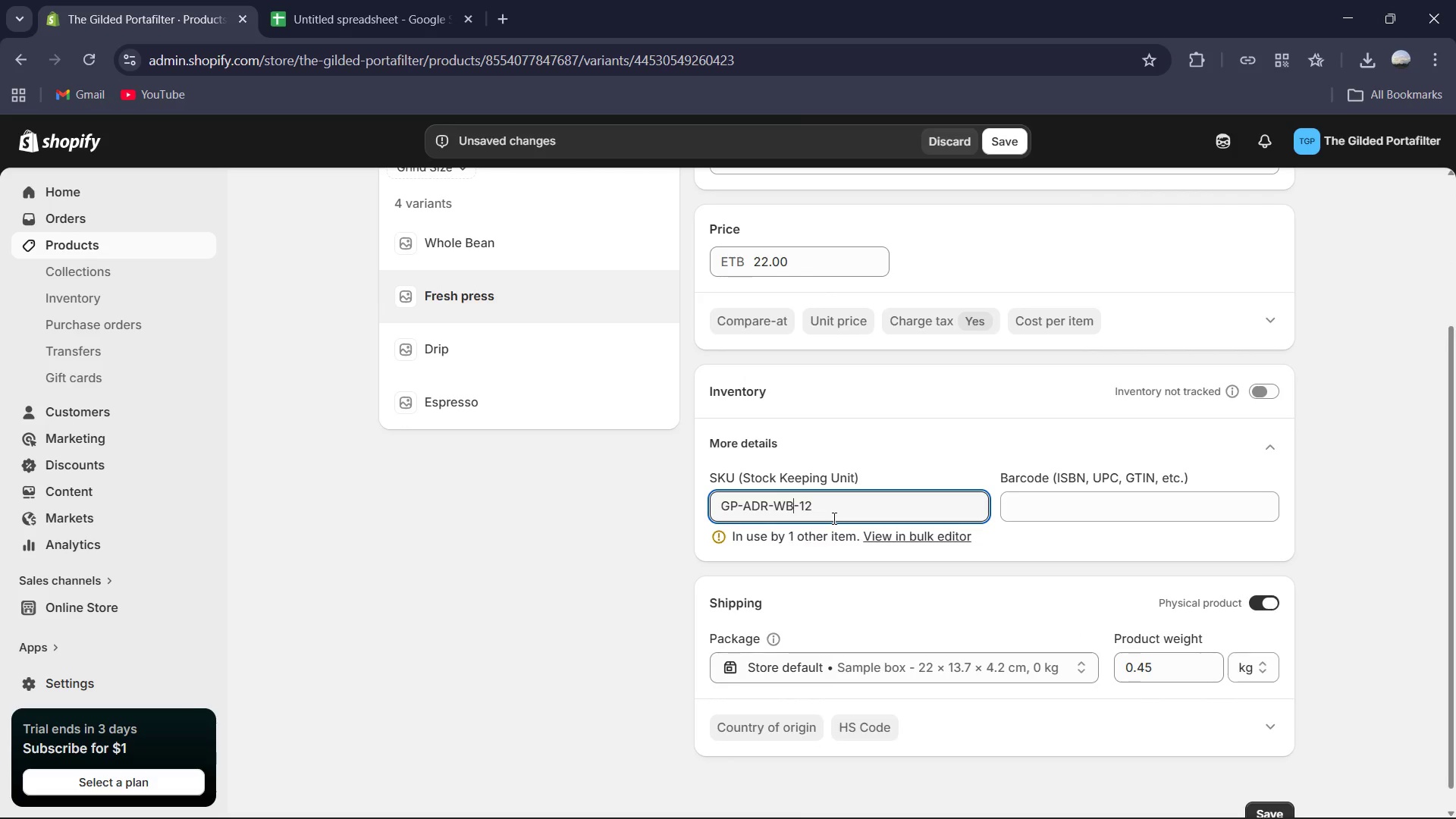 
key(Backspace)
key(Backspace)
type(Fp)
key(Backspace)
key(Backspace)
type(fp)
key(Backspace)
key(Backspace)
type(FP)
 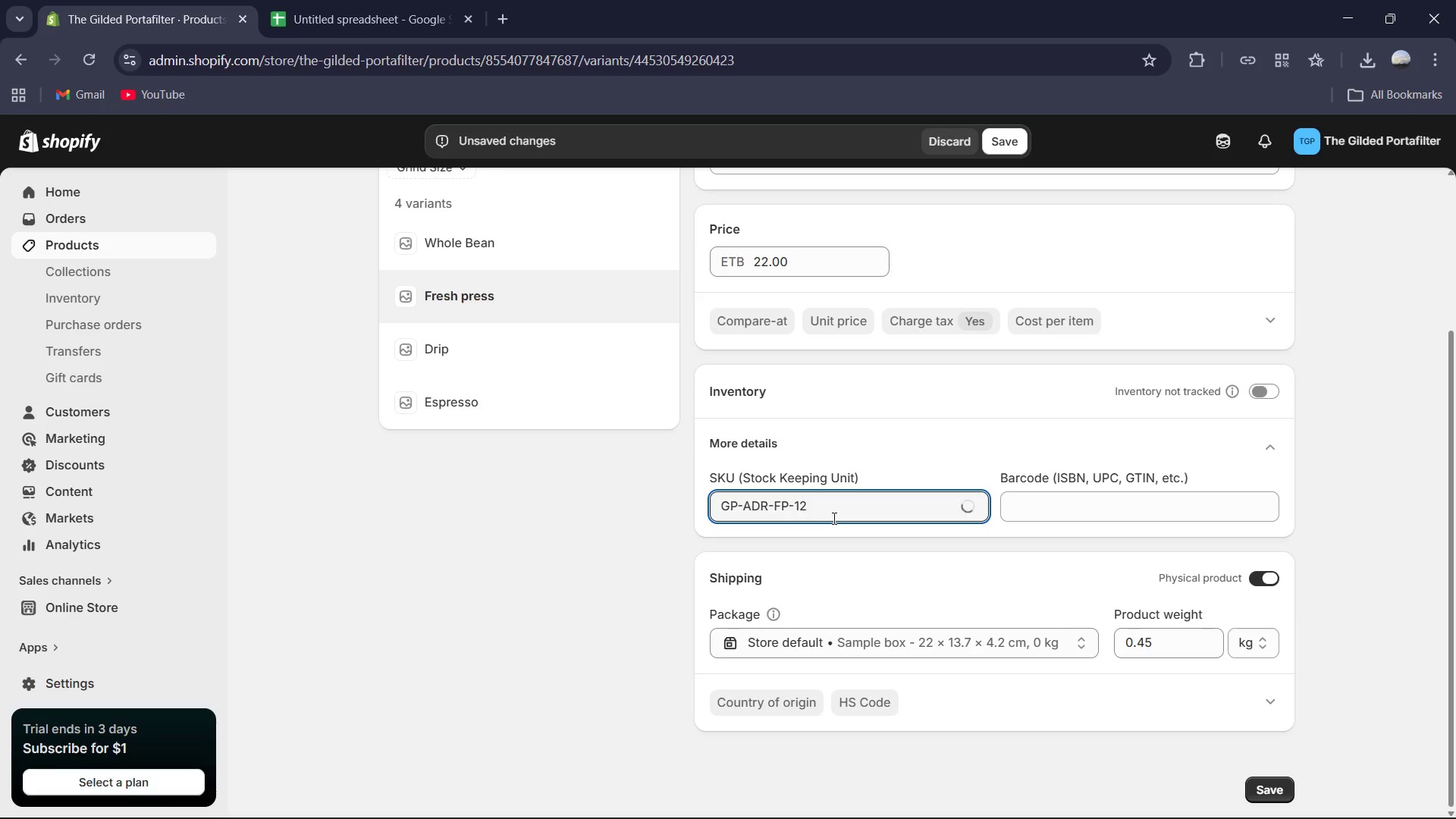 
left_click([1264, 780])
 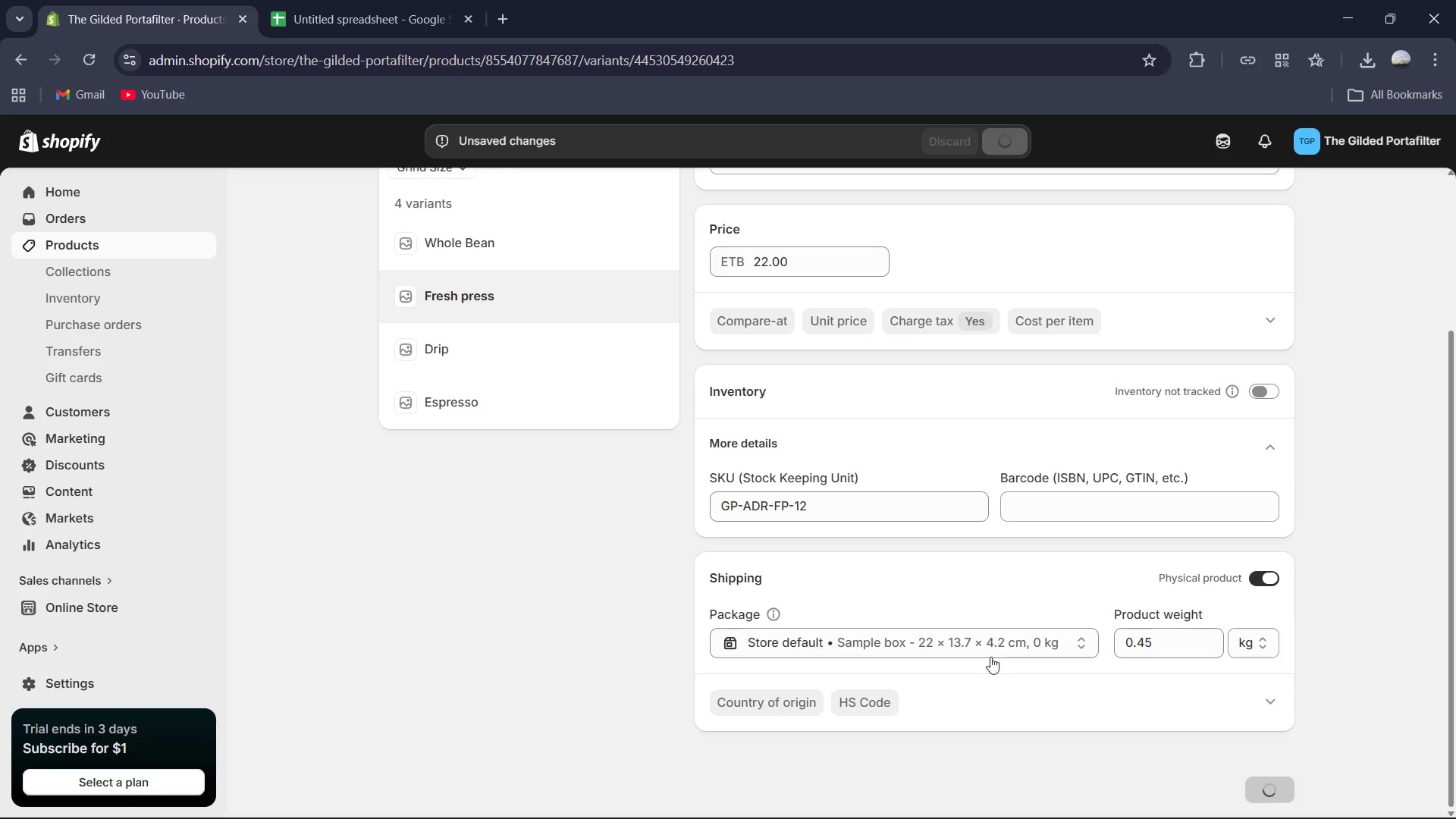 
scroll: coordinate [833, 576], scroll_direction: up, amount: 3.0
 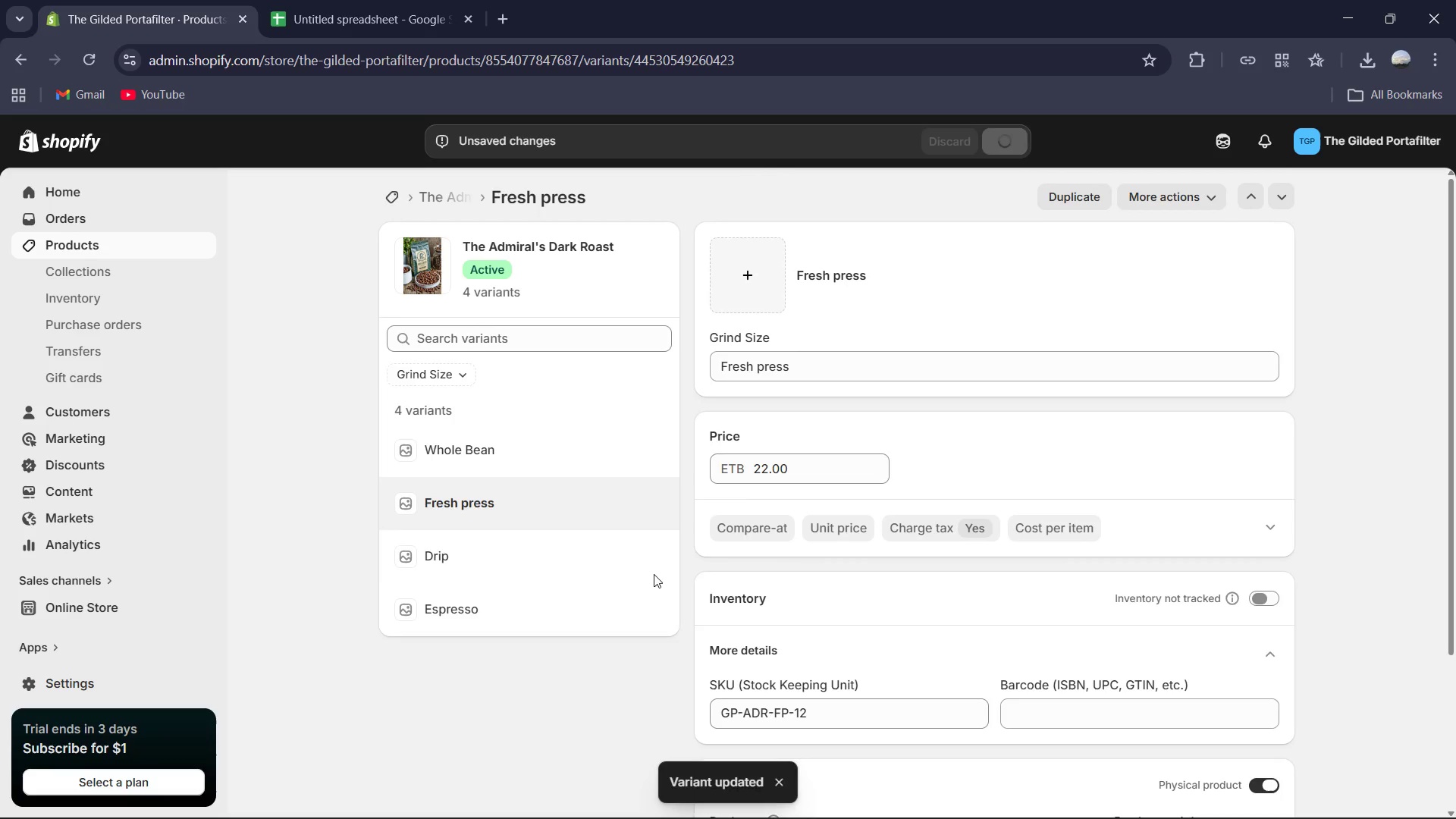 
left_click([561, 565])
 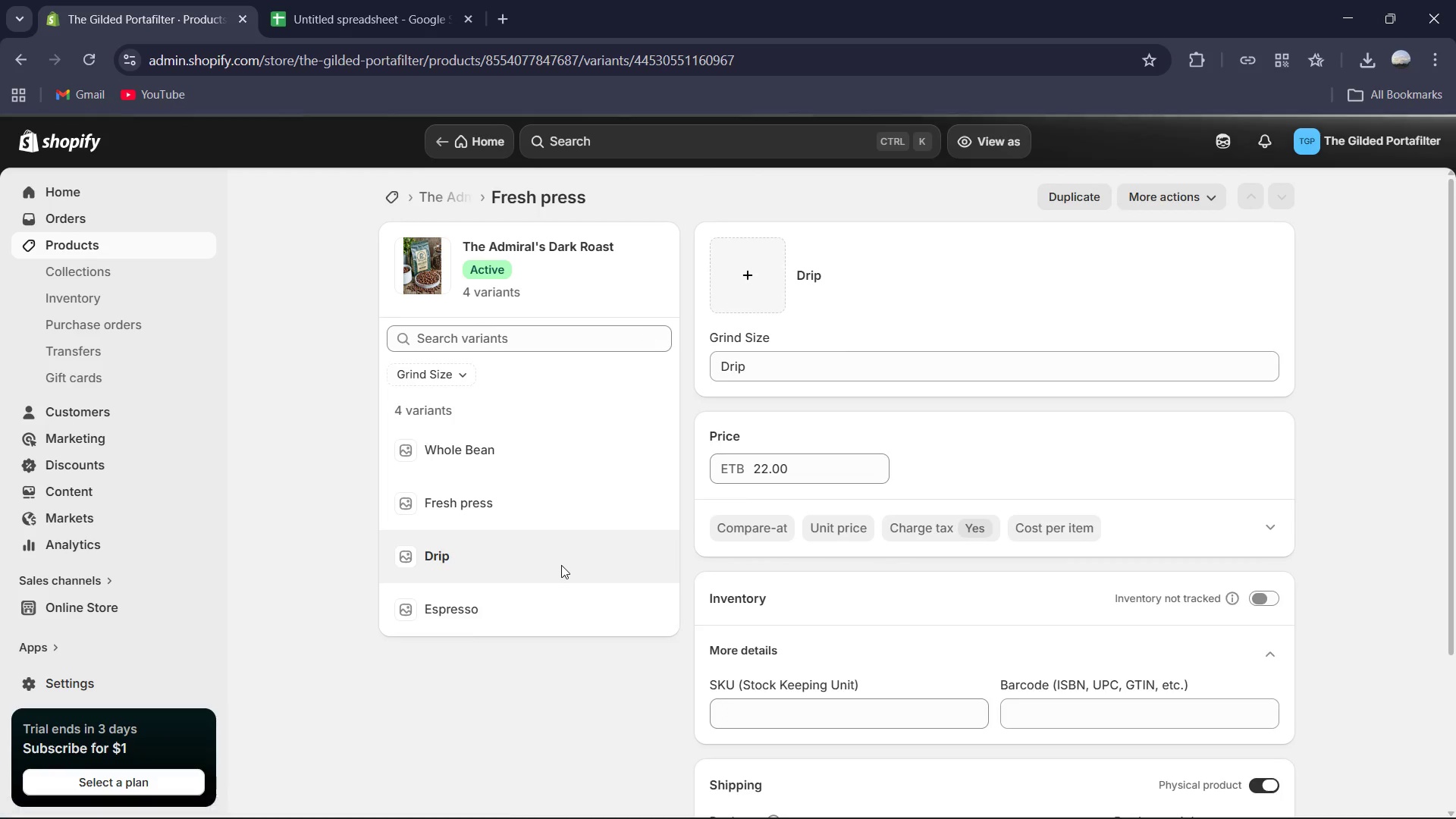 
scroll: coordinate [944, 557], scroll_direction: down, amount: 3.0
 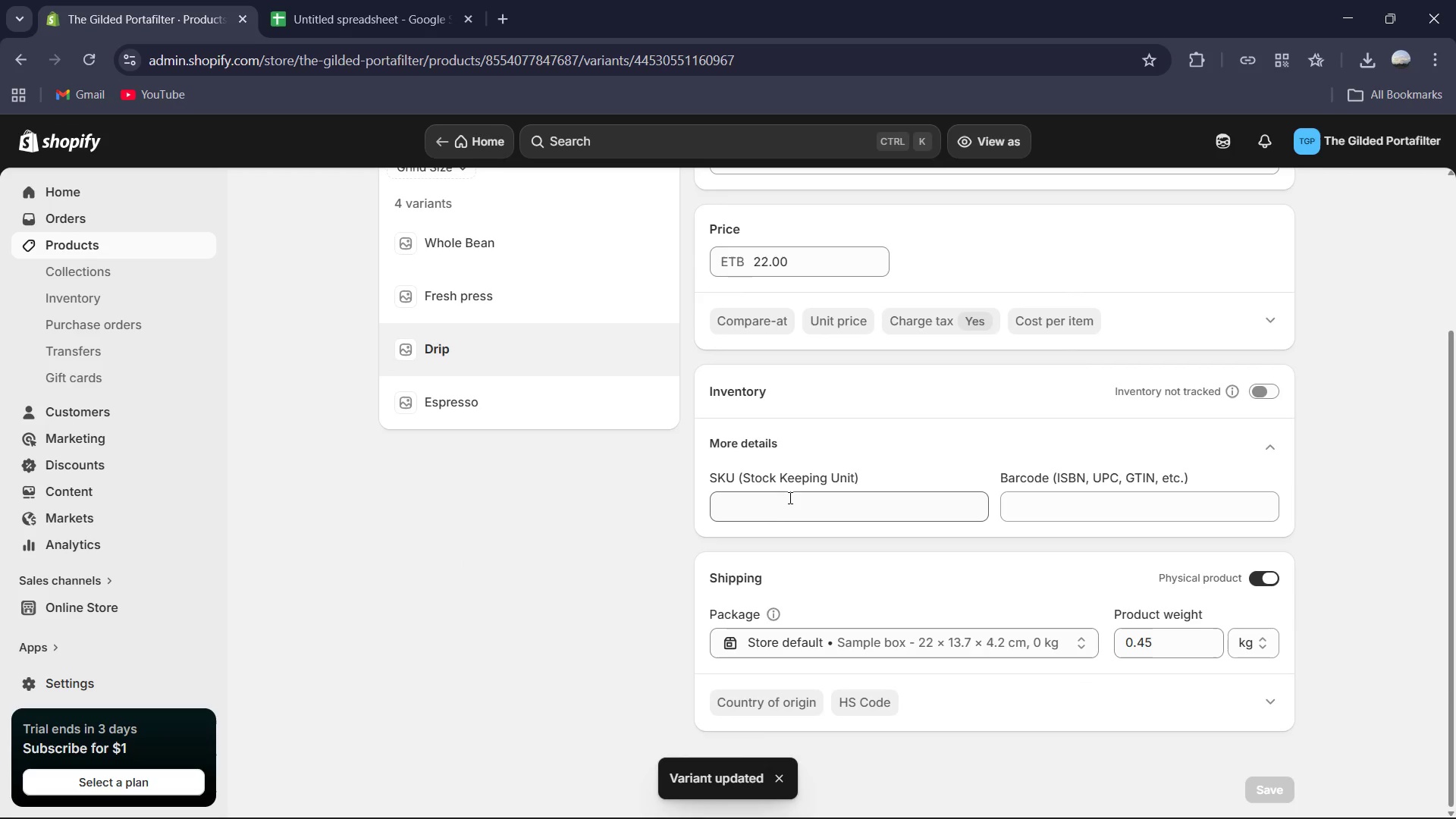 
left_click([786, 496])
 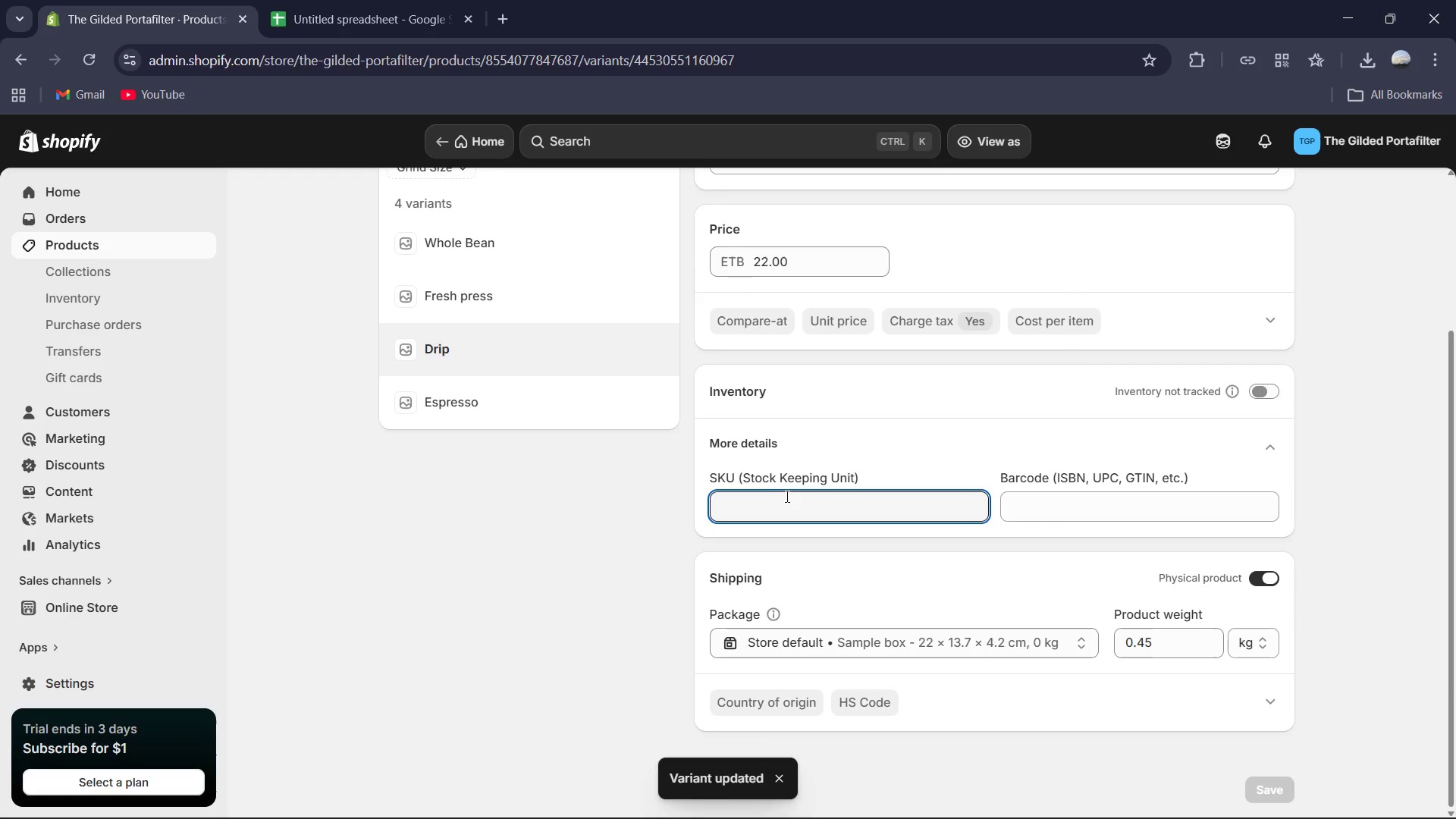 
key(Control+V)
 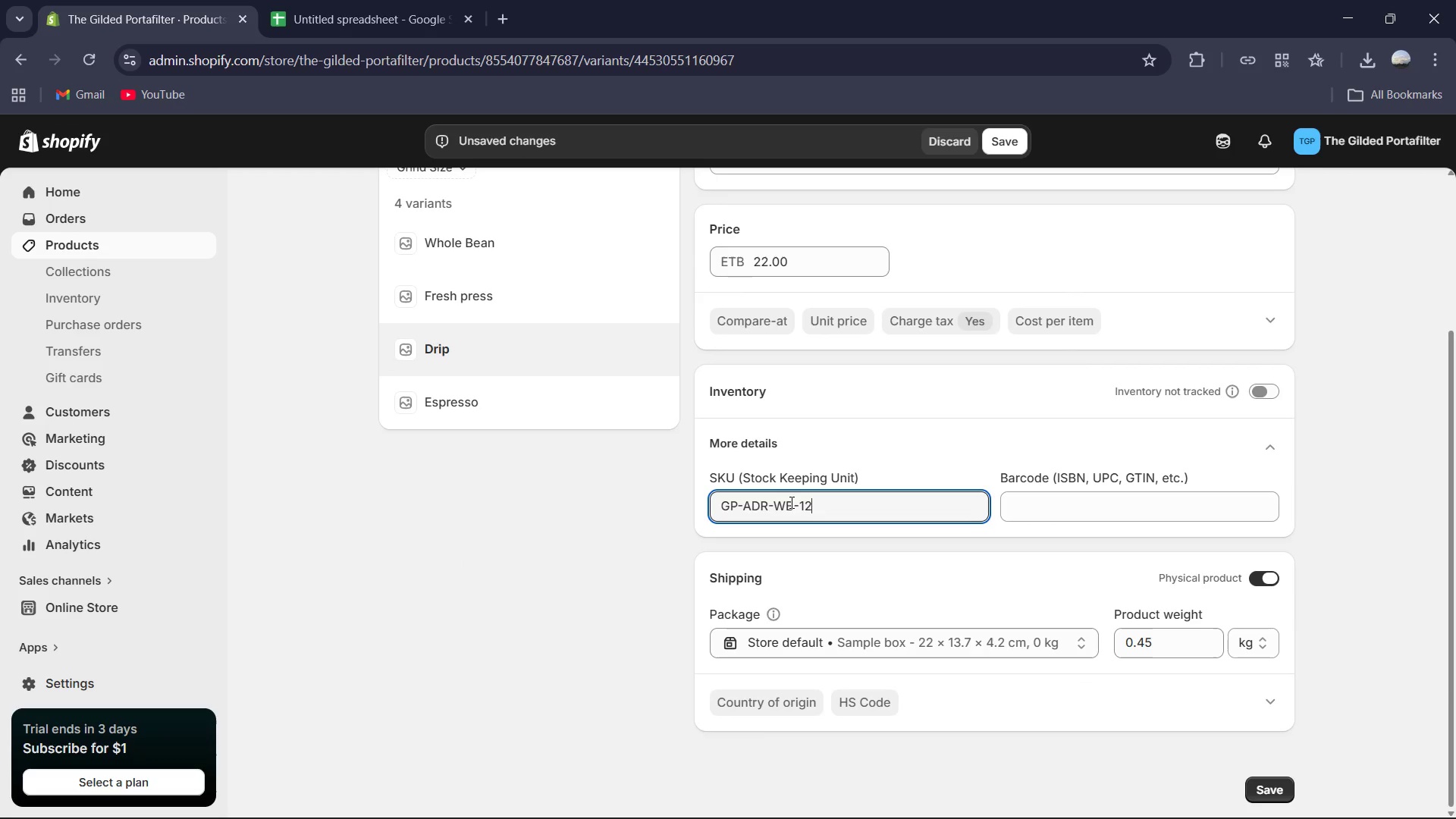 
left_click([791, 502])
 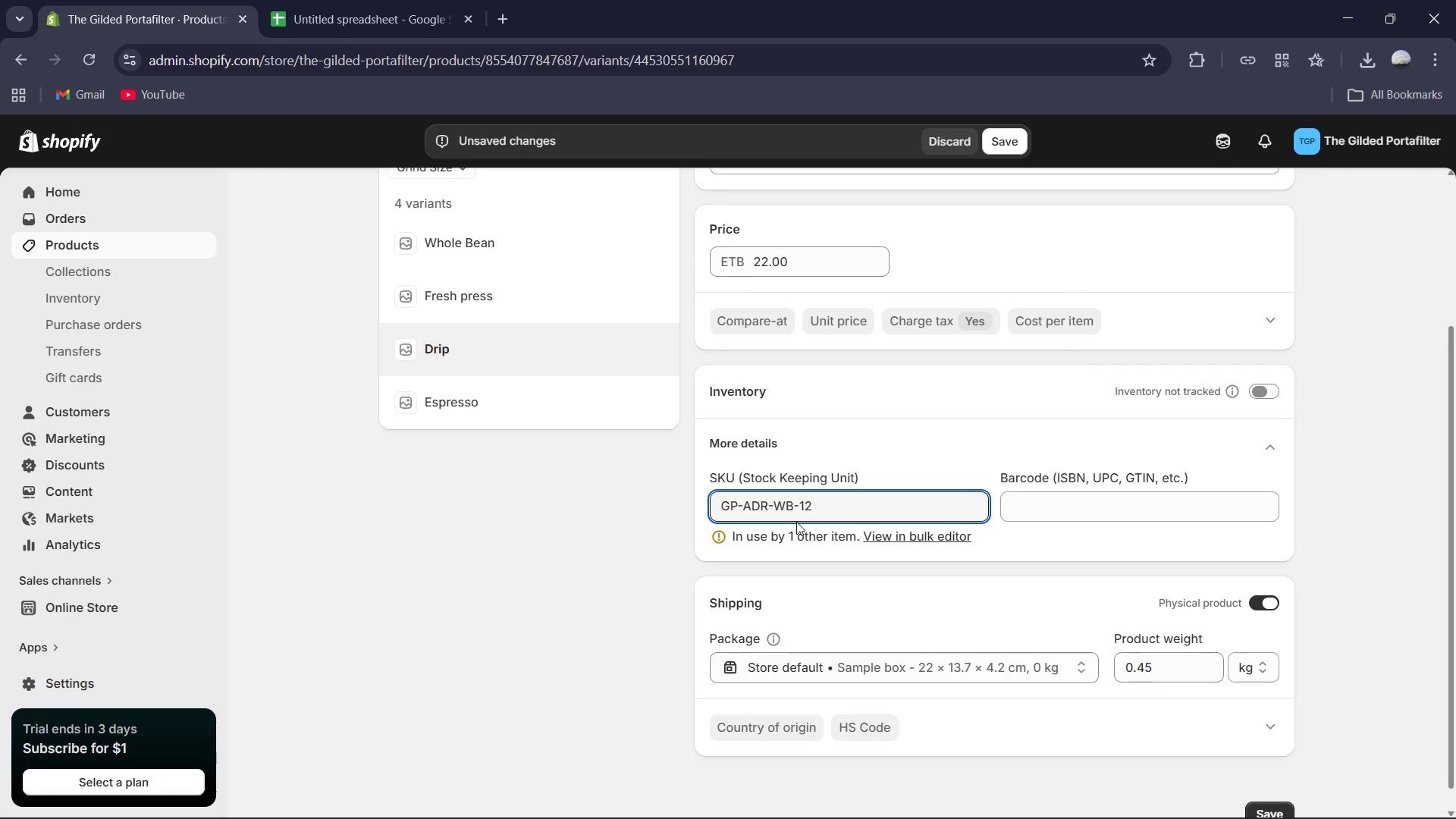 
key(Backspace)
key(Backspace)
type(DR)
 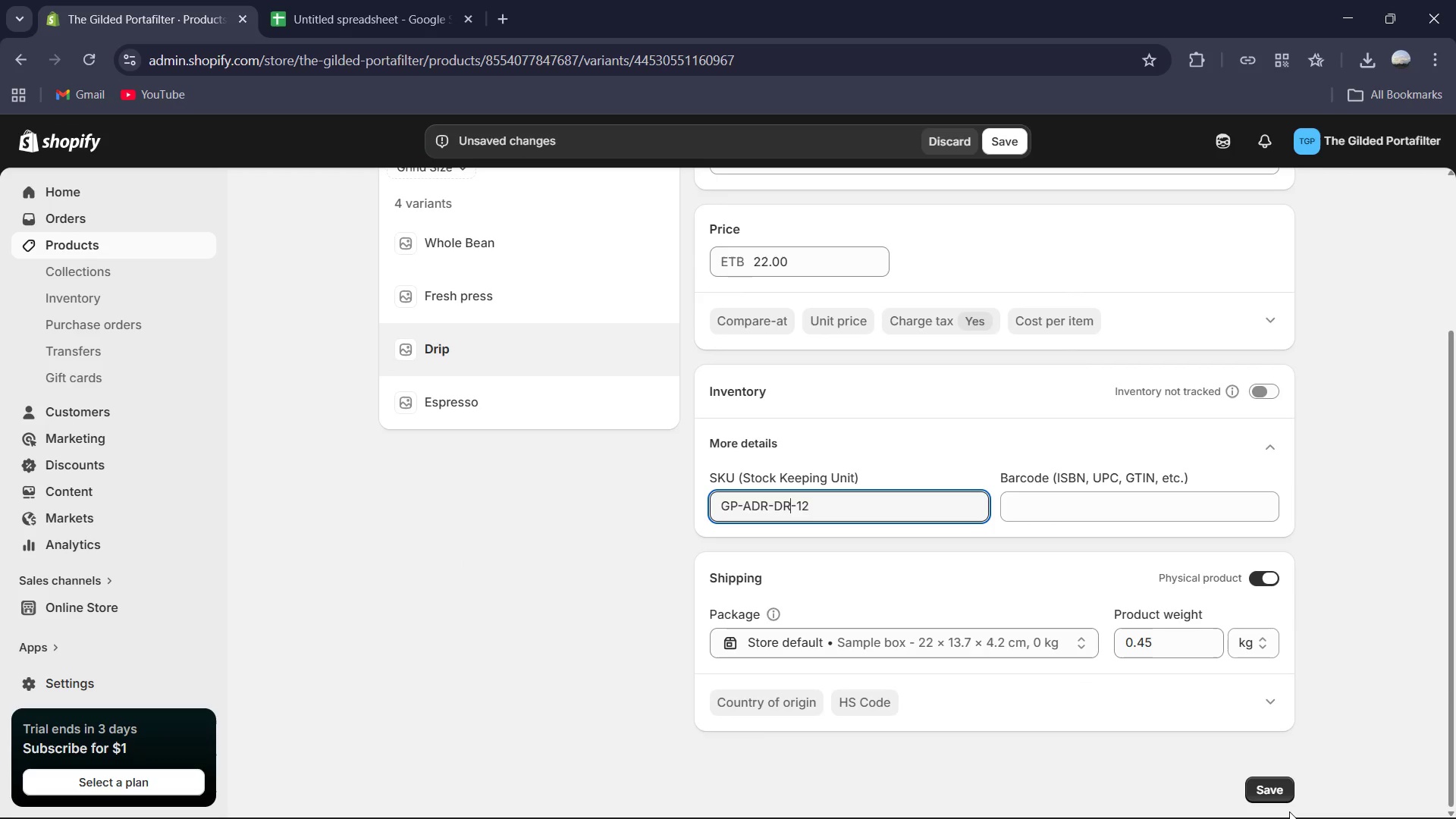 
left_click([1268, 782])
 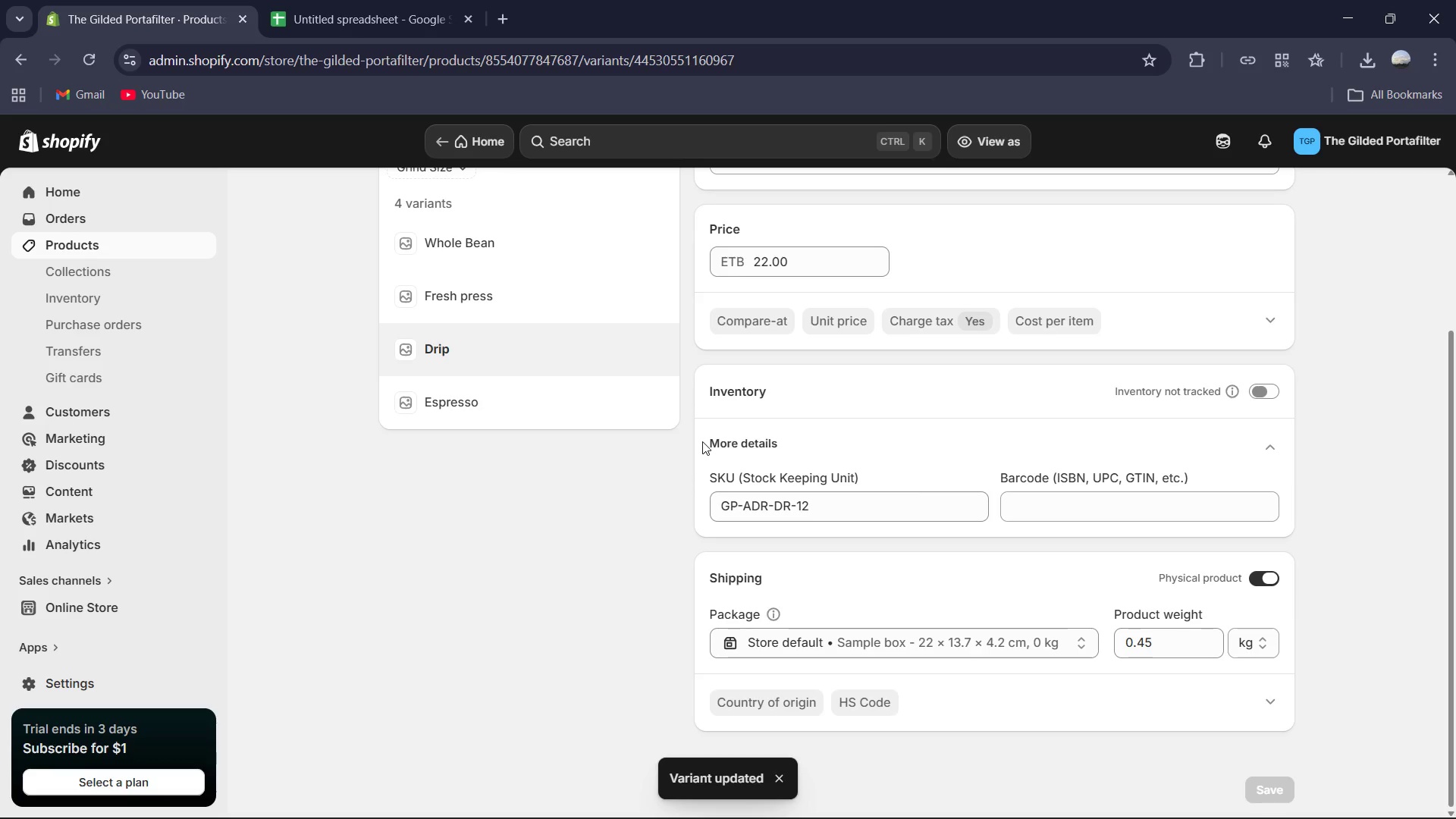 
left_click([568, 425])
 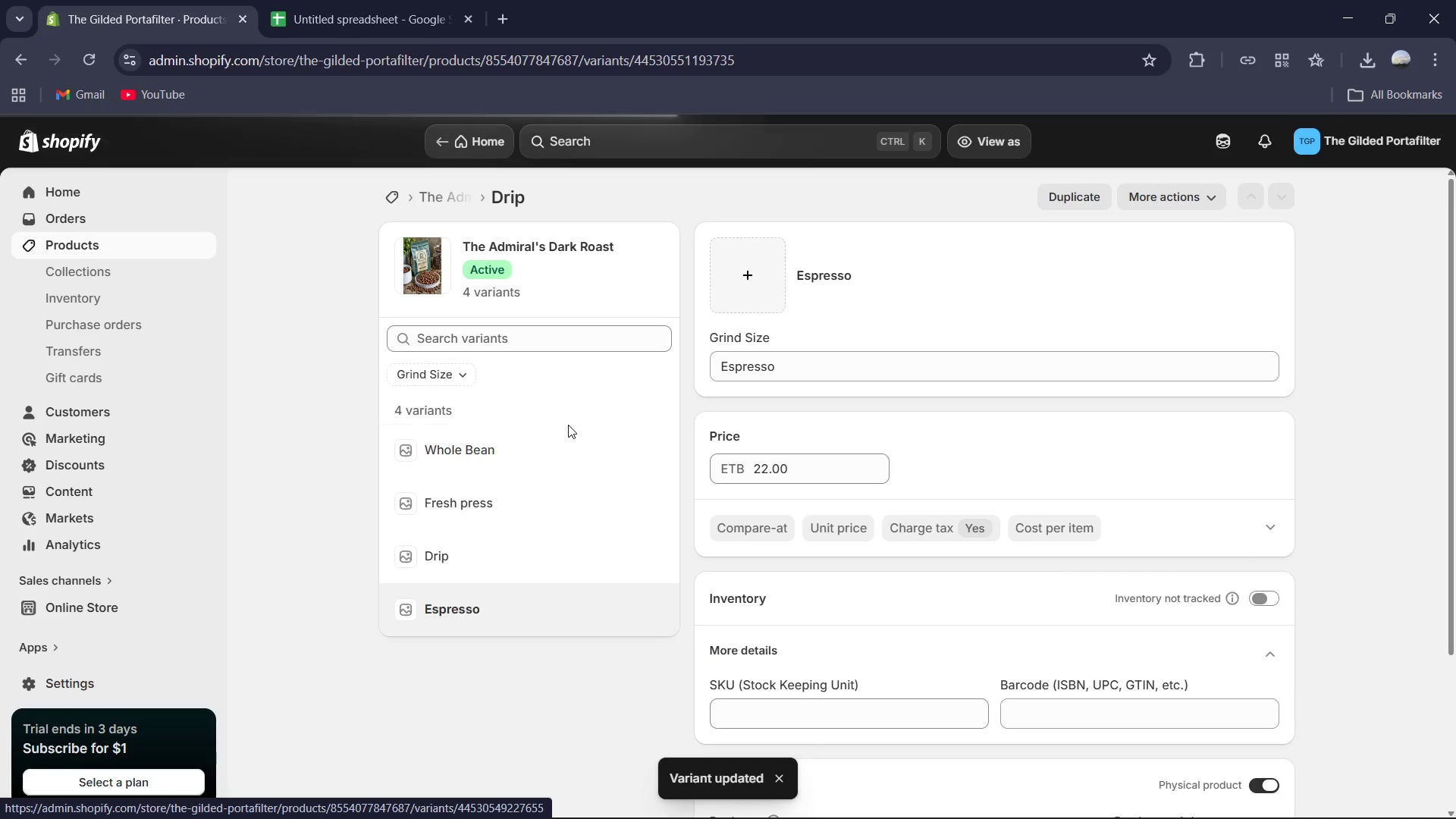 
scroll: coordinate [709, 510], scroll_direction: down, amount: 2.0
 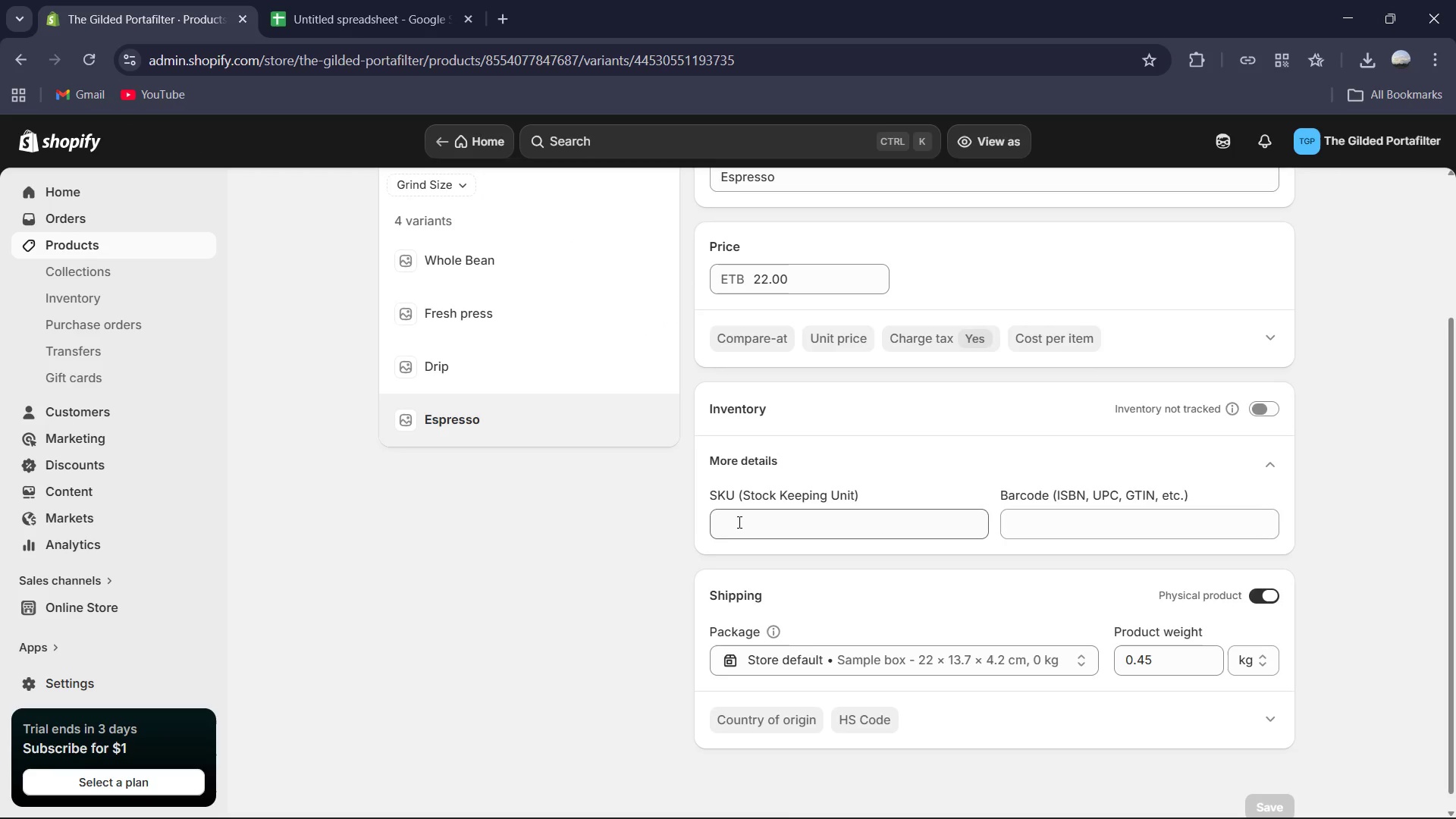 
left_click([742, 516])
 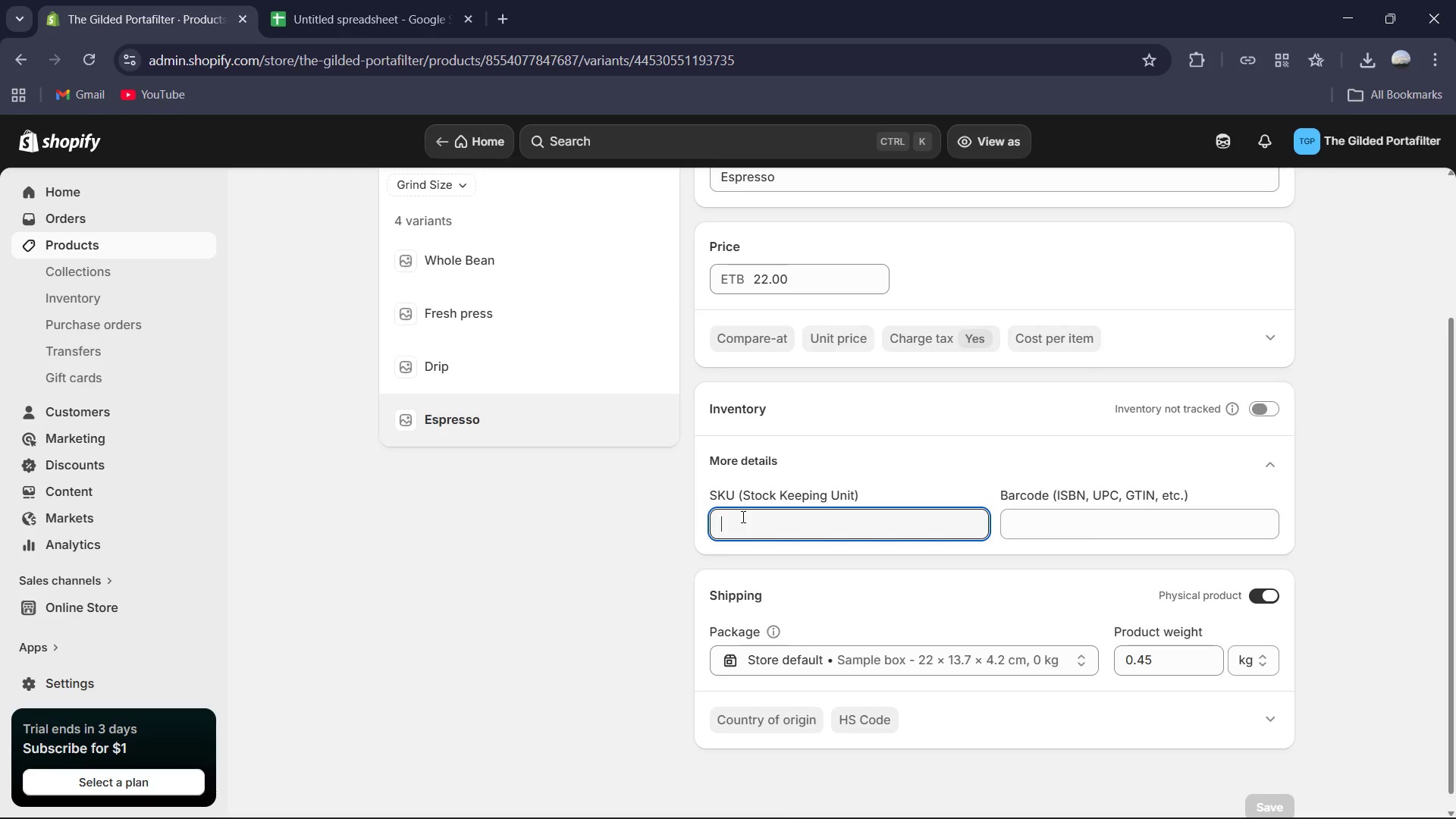 
key(Control+V)
 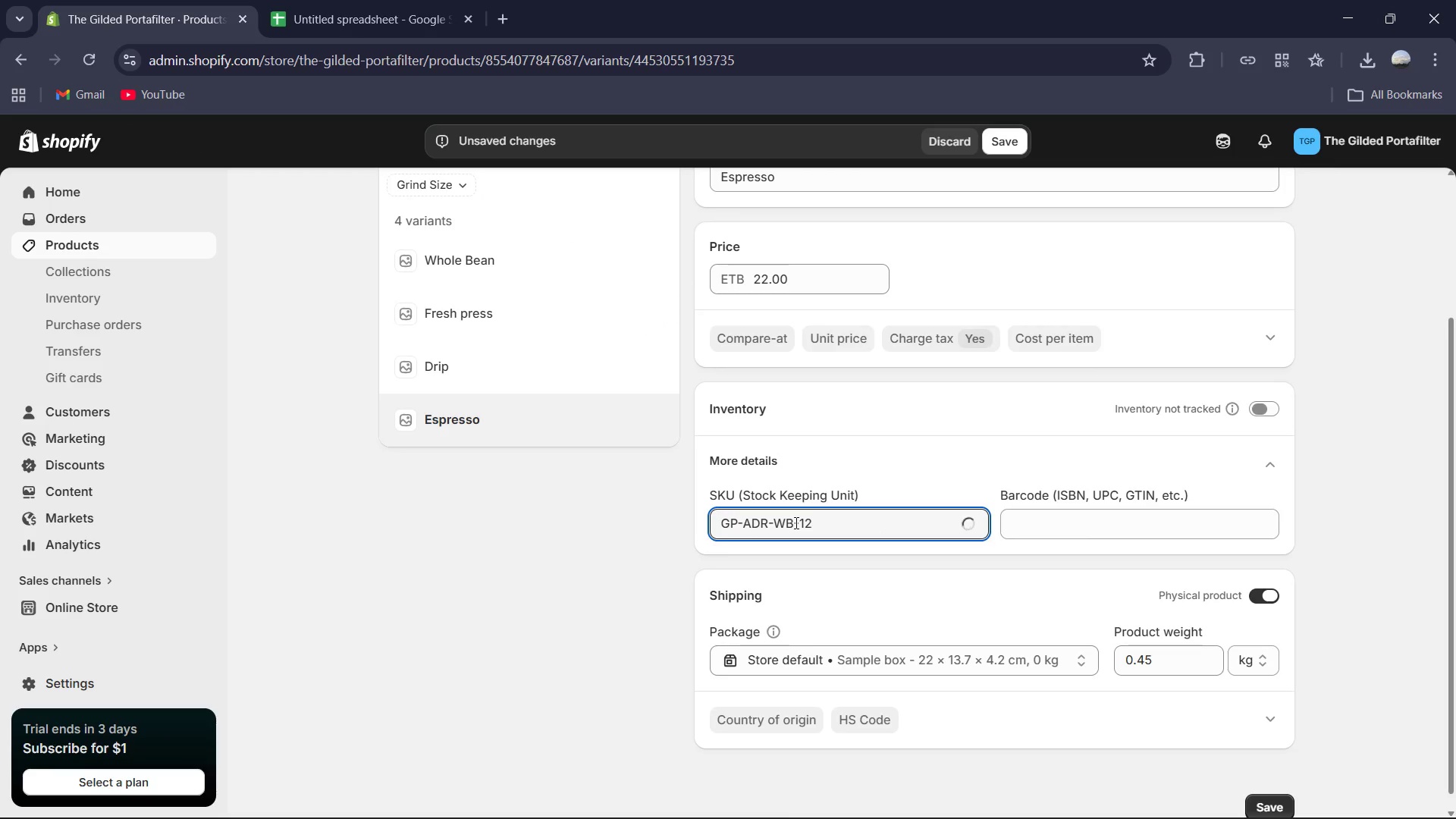 
left_click([795, 522])
 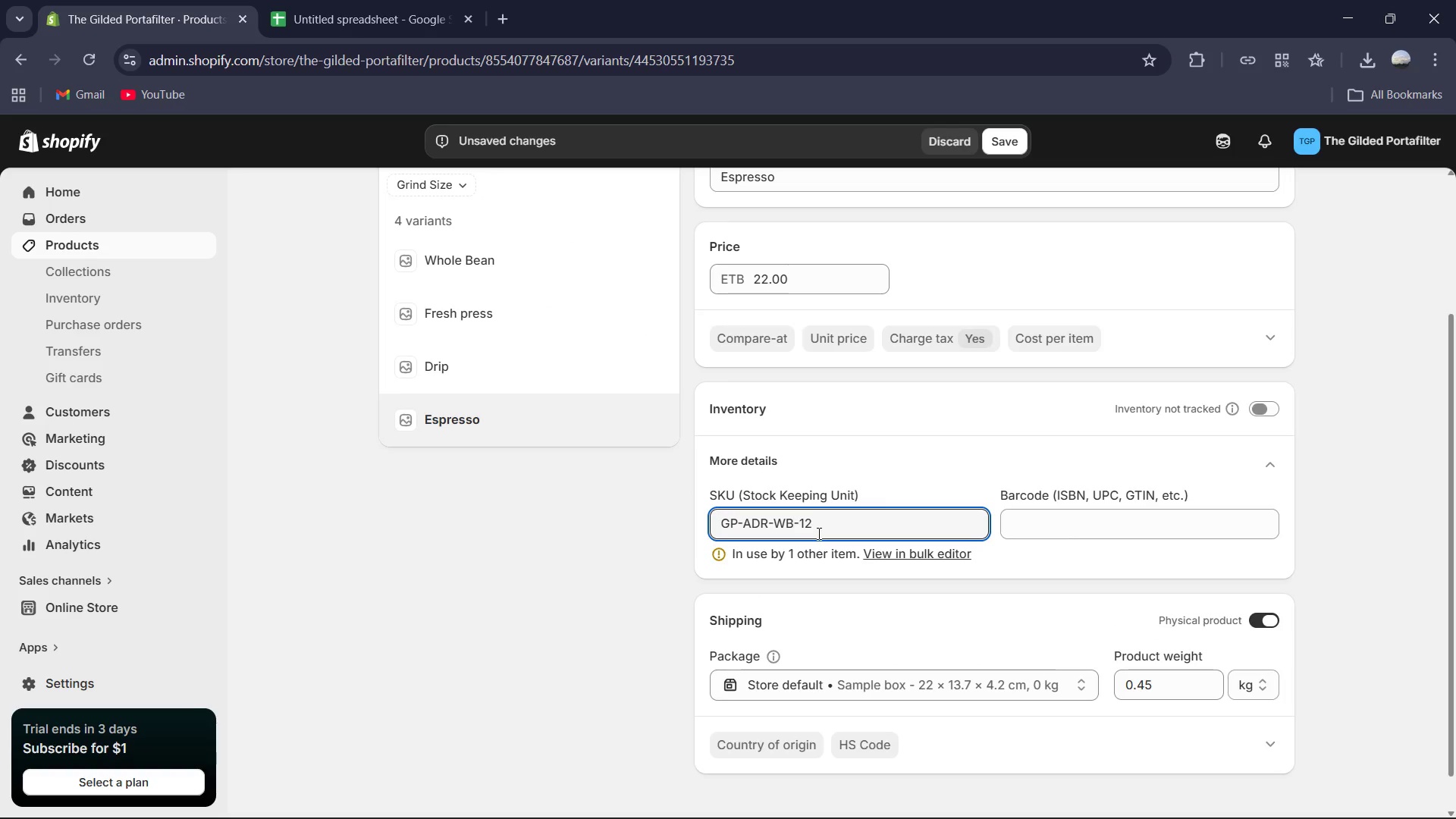 
key(Backspace)
key(Backspace)
type(ES)
 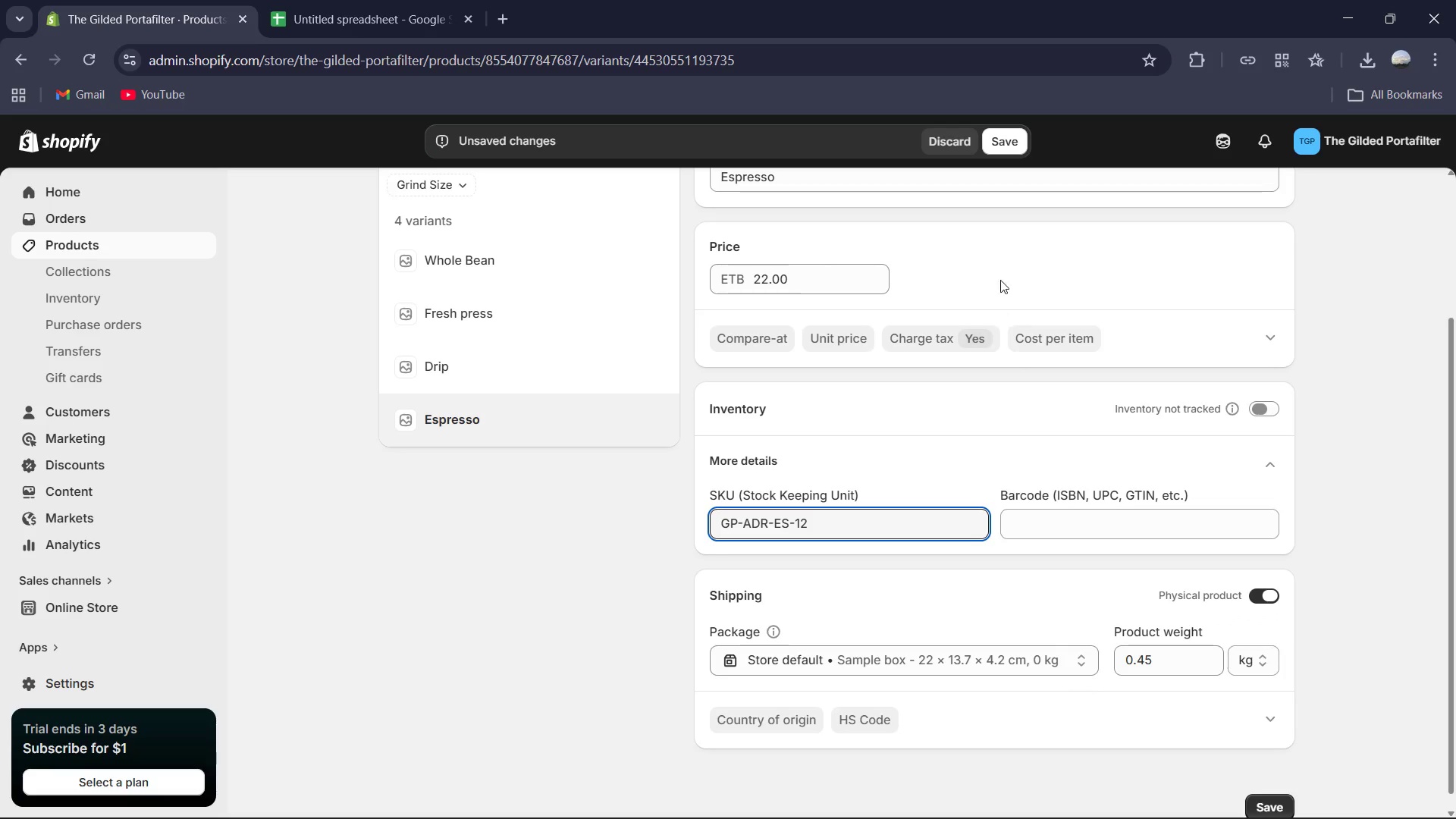 
left_click([995, 141])
 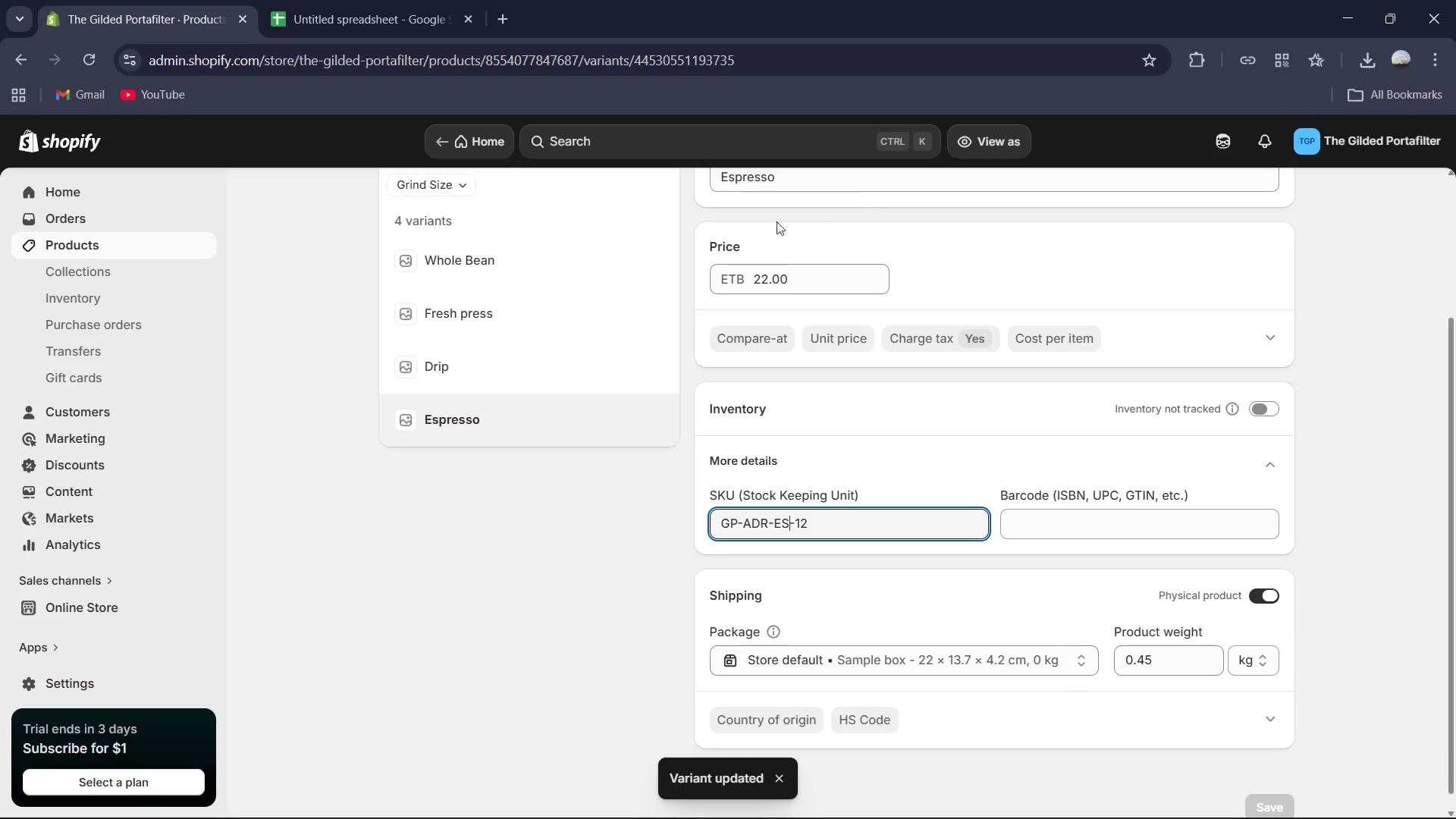 
scroll: coordinate [515, 258], scroll_direction: up, amount: 4.0
 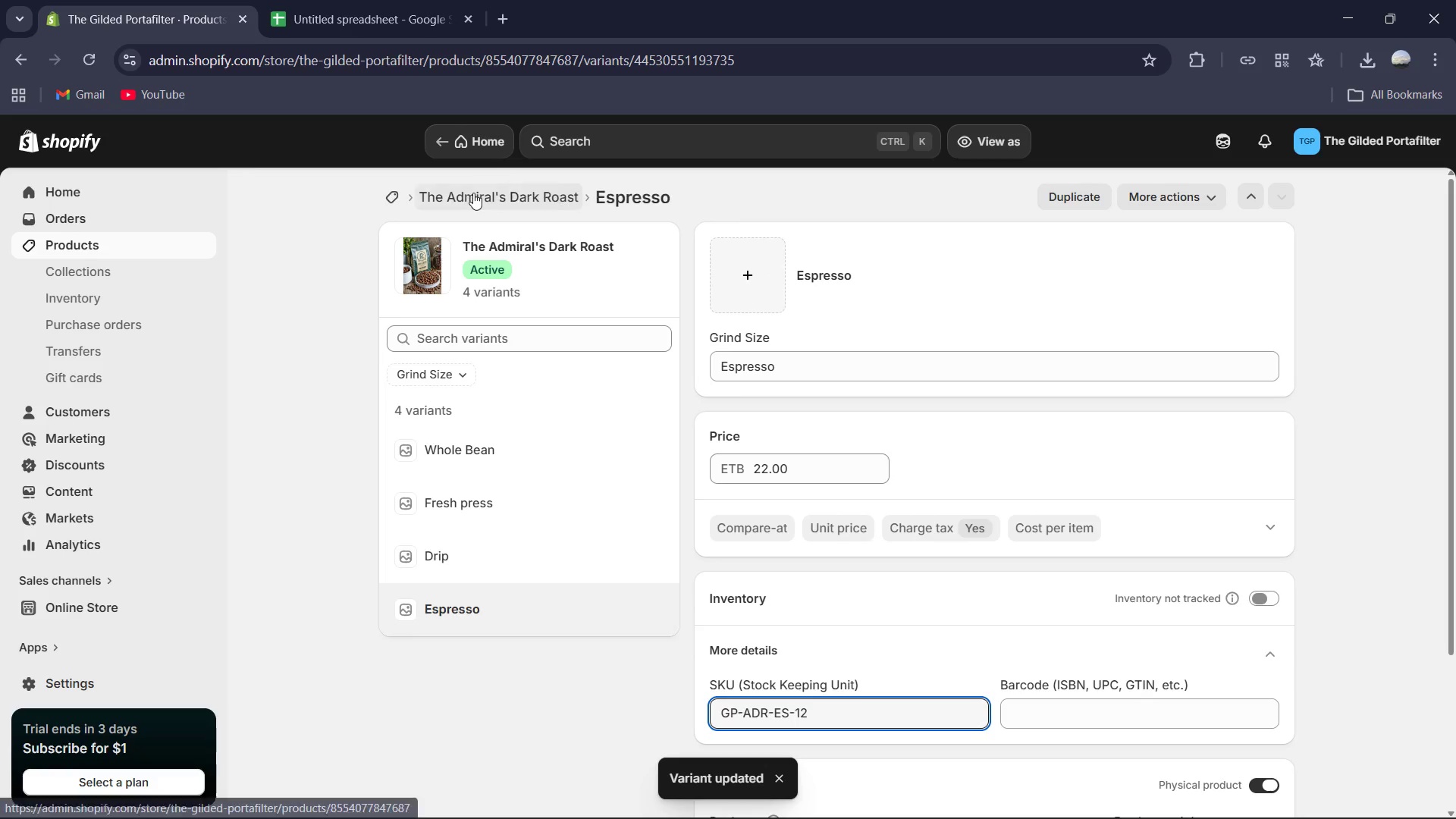 
left_click([473, 193])
 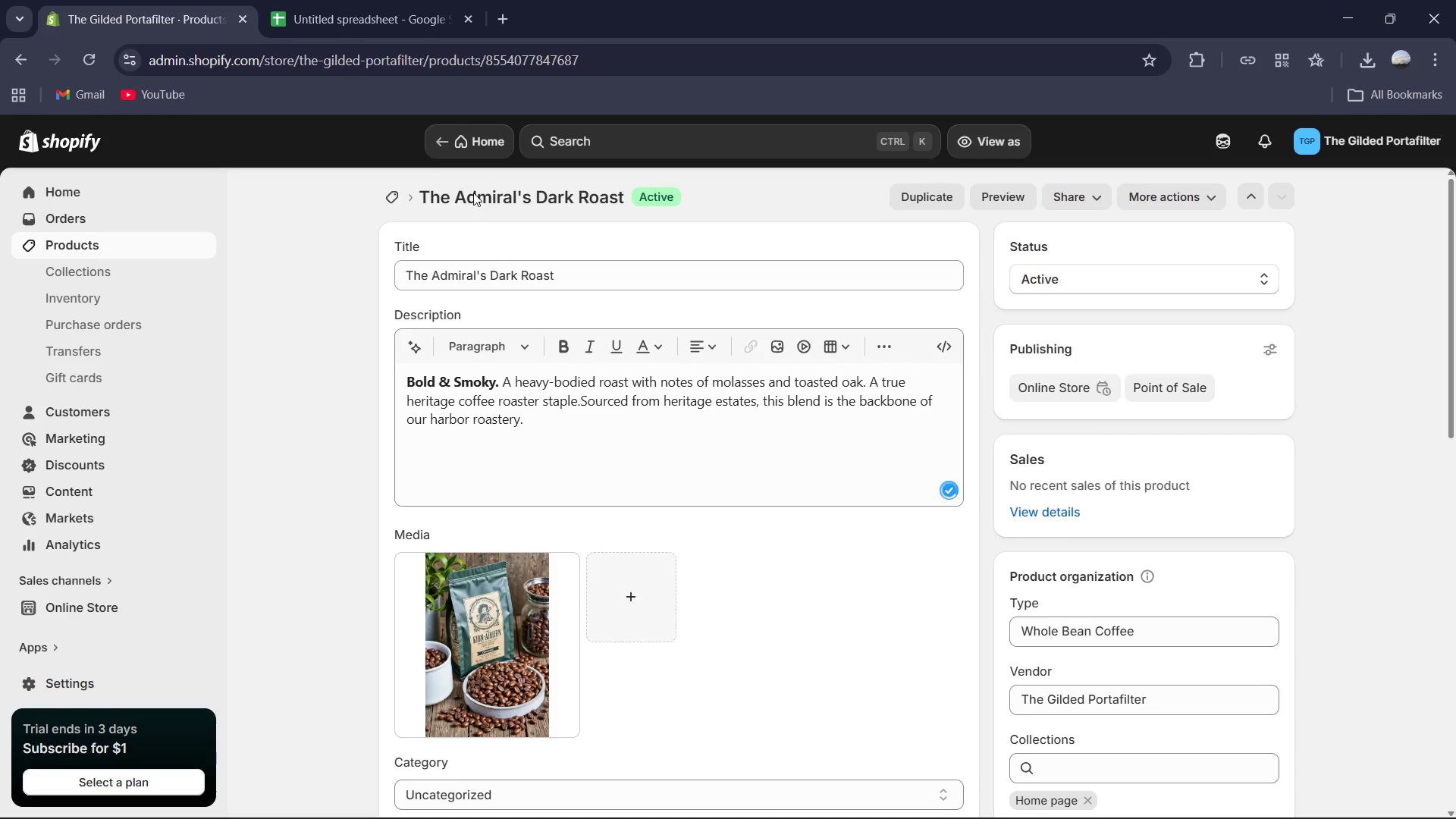 
wait(5.95)
 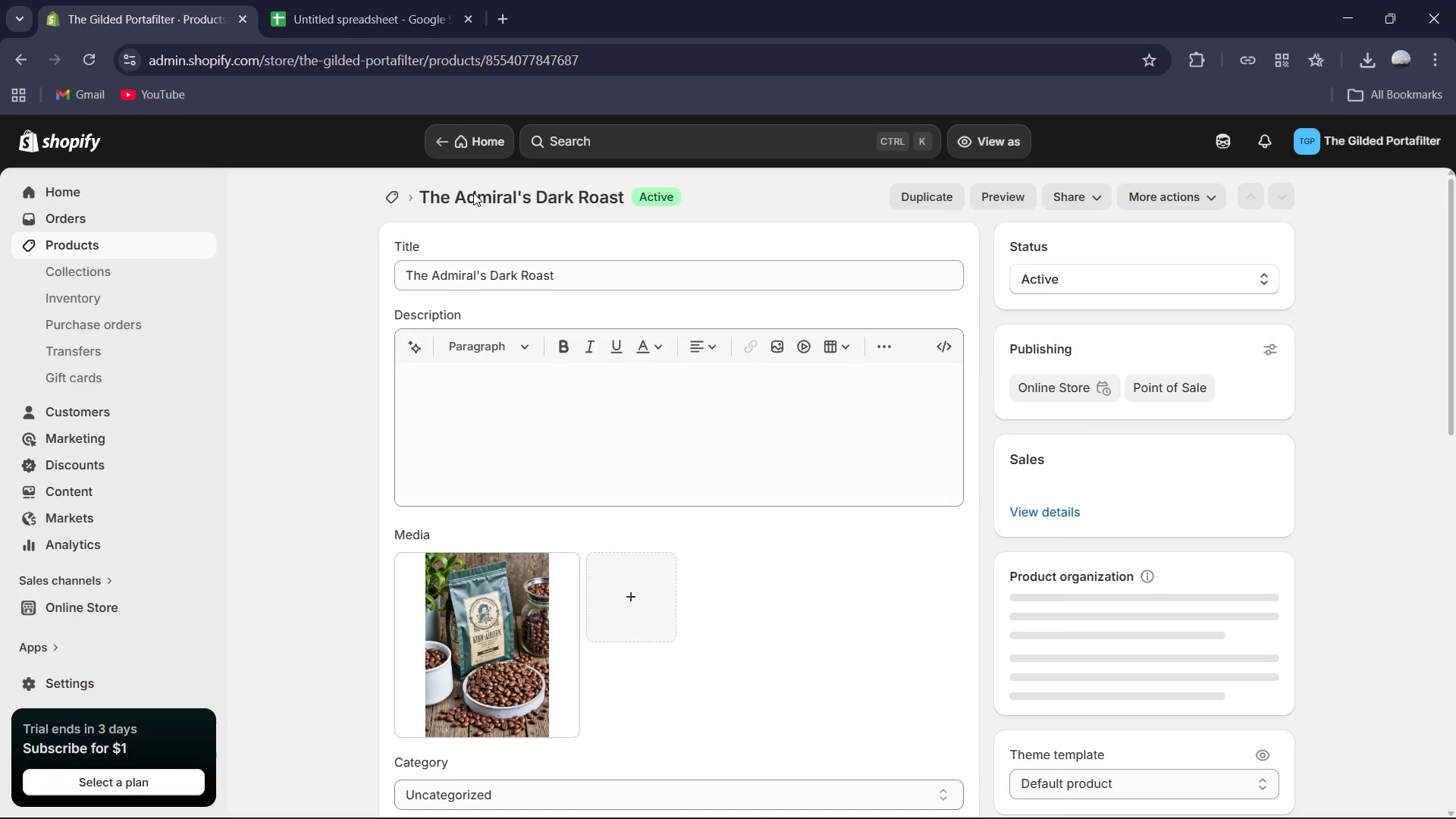 
scroll: coordinate [727, 369], scroll_direction: down, amount: 1.0
 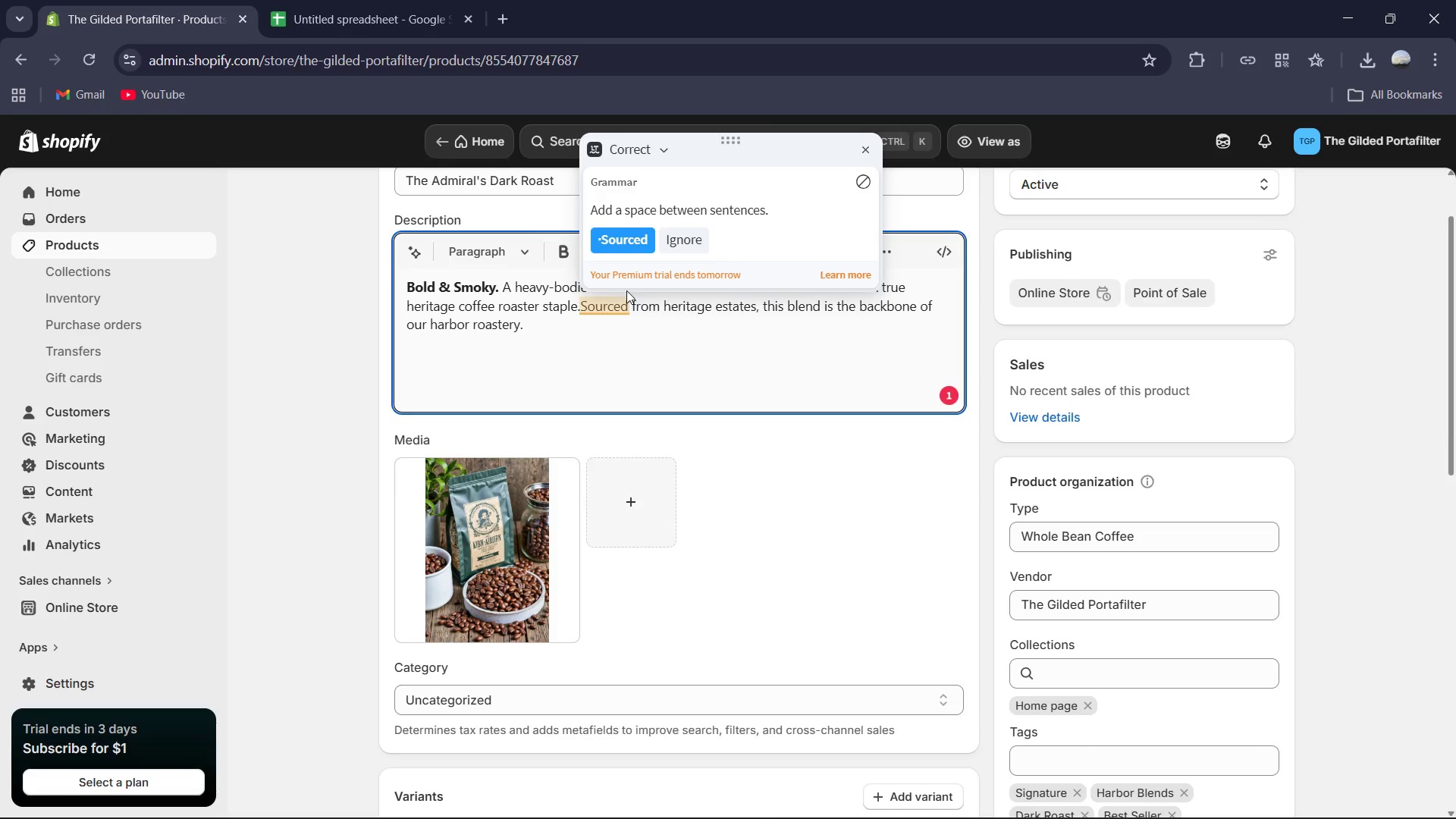 
left_click([622, 247])
 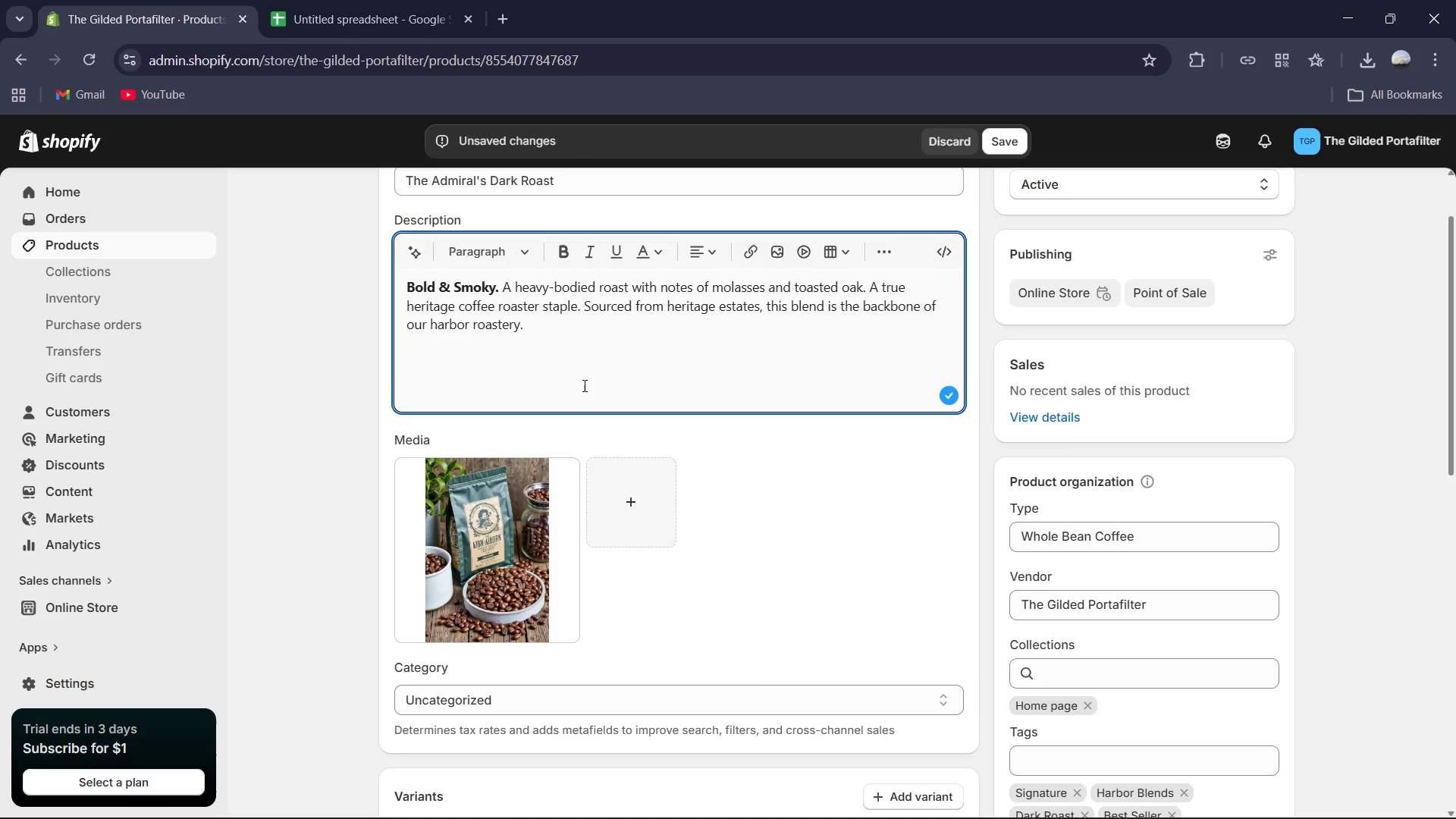 
wait(14.02)
 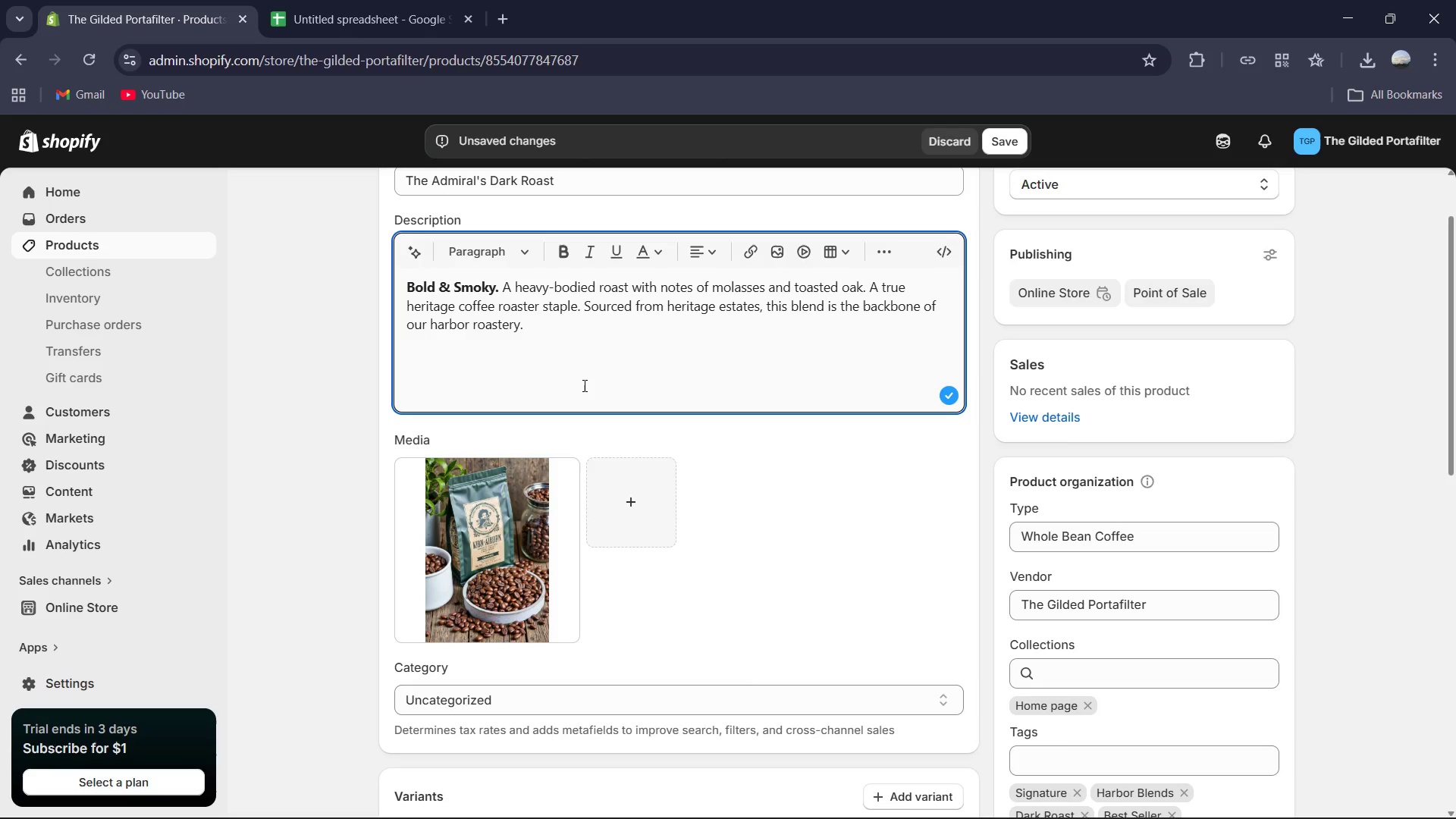 
left_click([526, 490])
 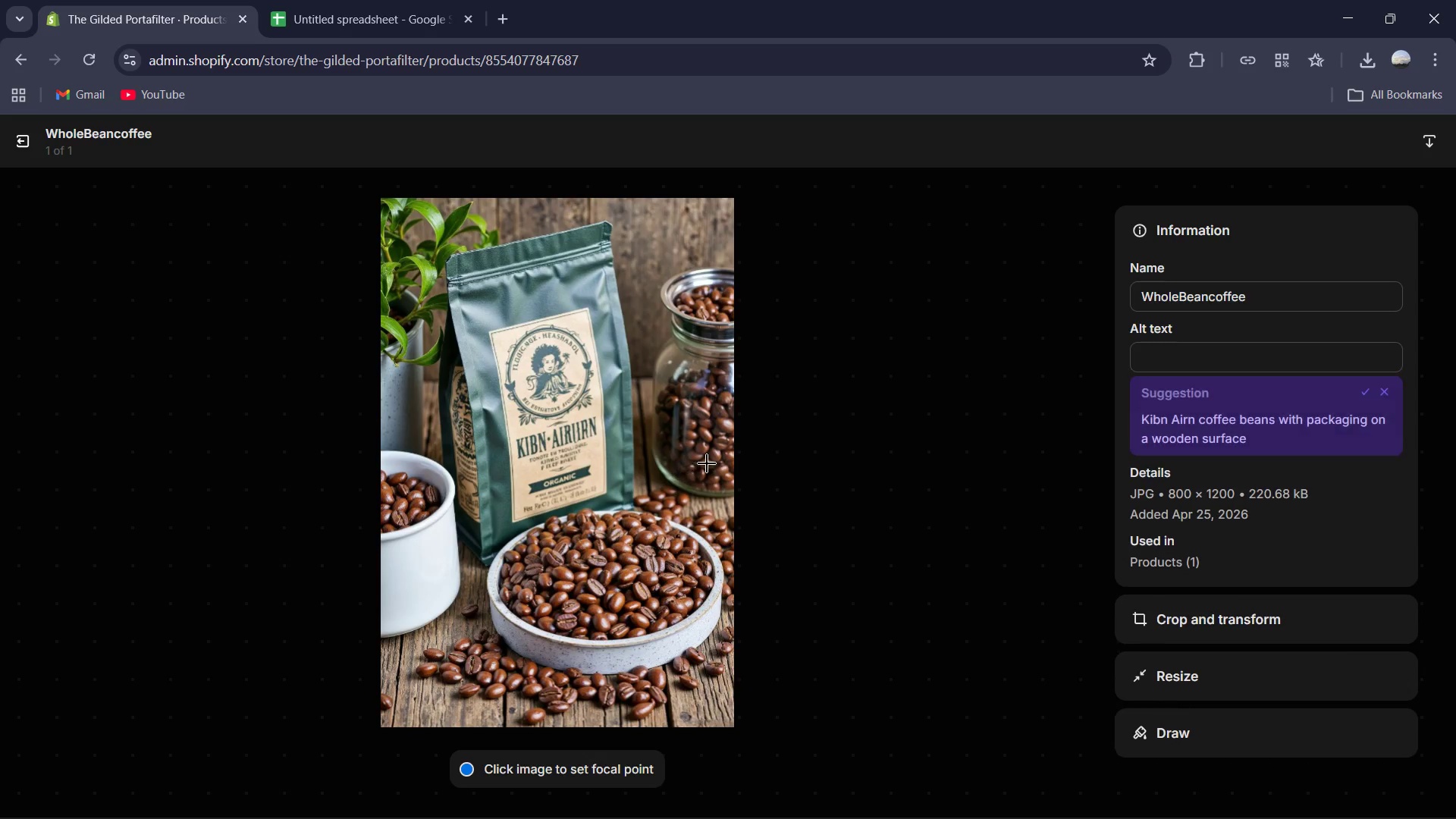 
left_click([1182, 359])
 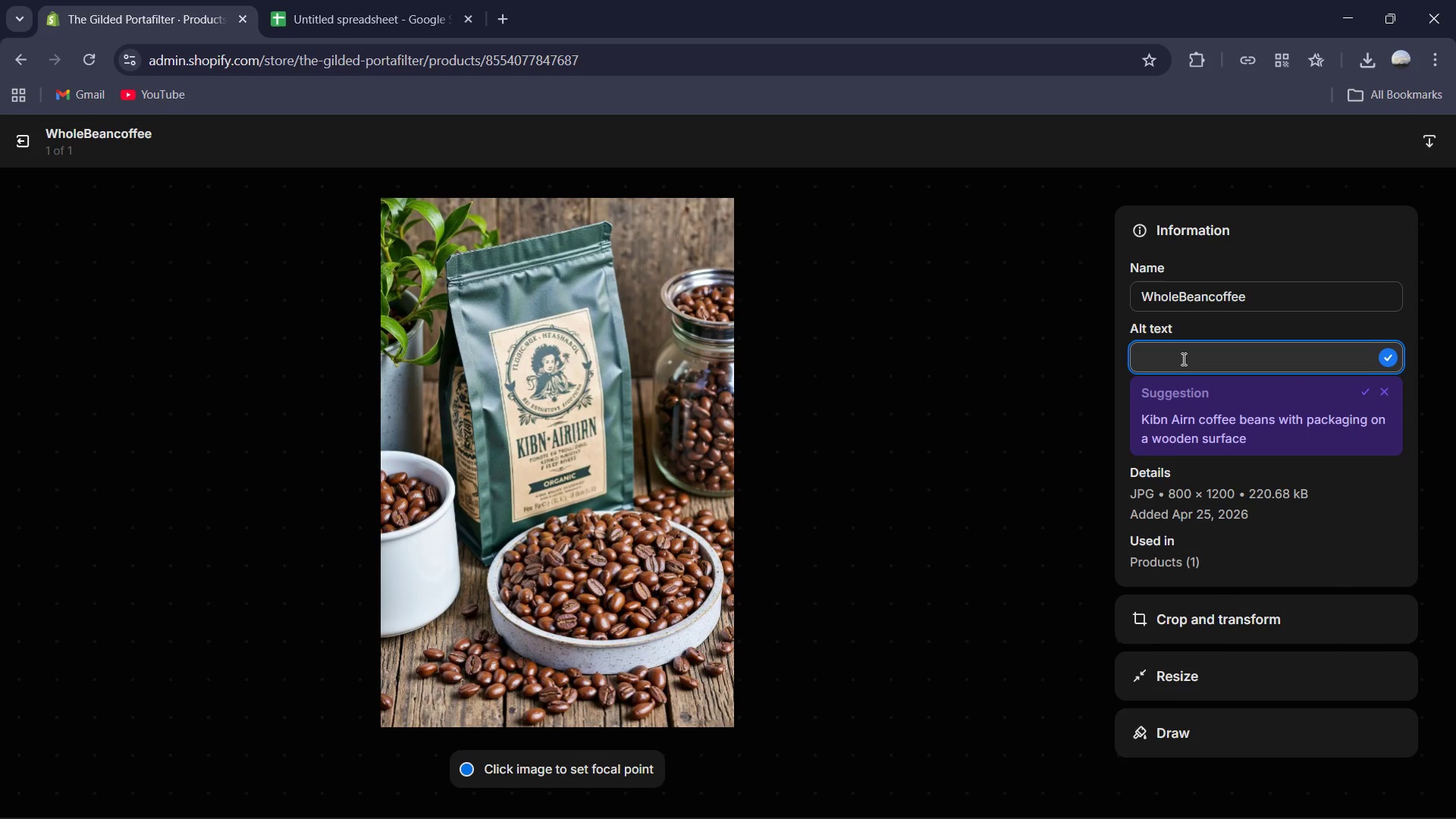 
type(Premium dark roasted)
key(Backspace)
type( )
key(Backspace)
key(Backspace)
type( coffee beans from a heritage cod)
key(Backspace)
type(ffee roaster, packaged ina )
key(Backspace)
key(Backspace)
type( an Green)
 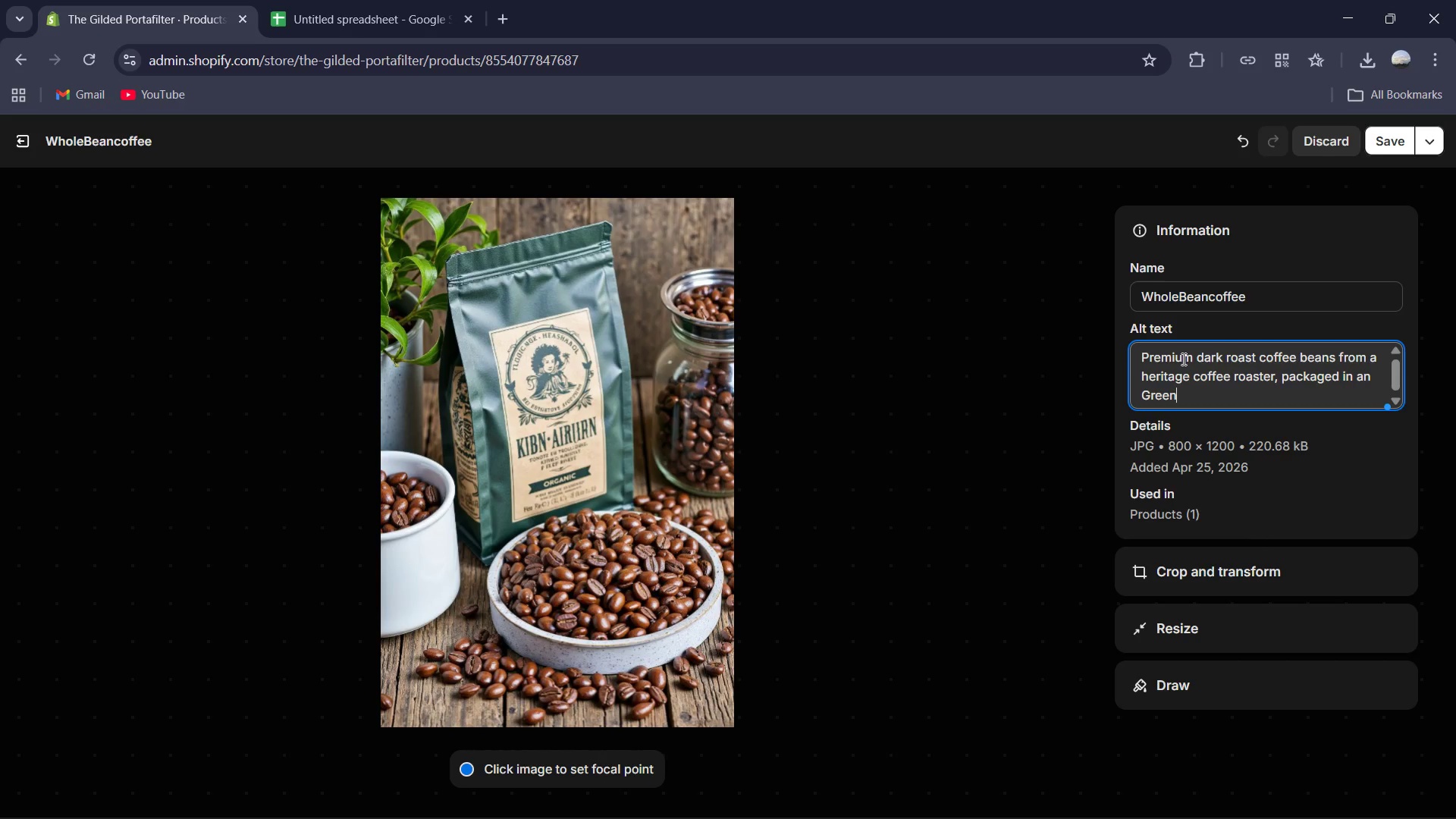 
key(ArrowLeft)
 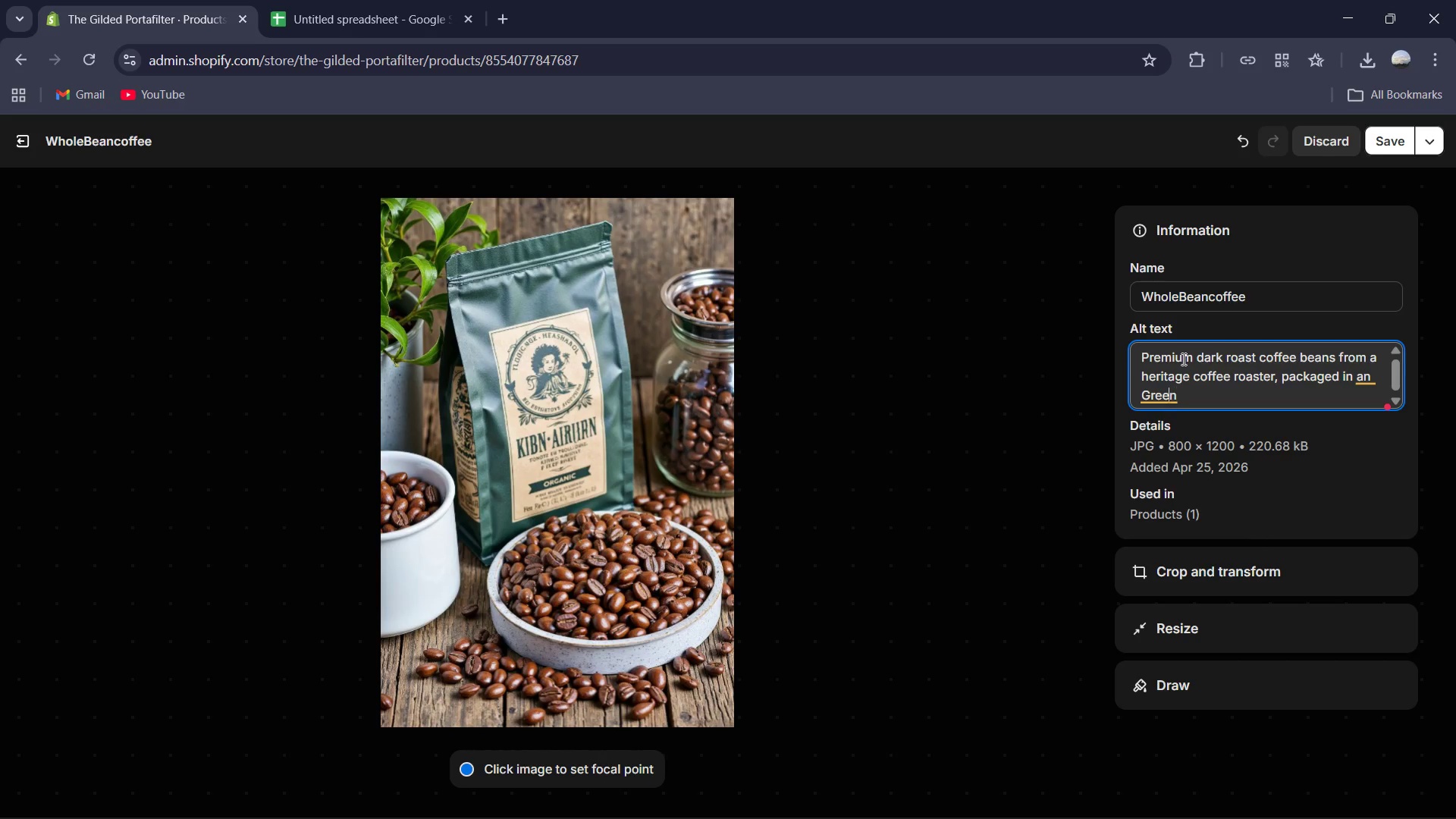 
key(ArrowLeft)
 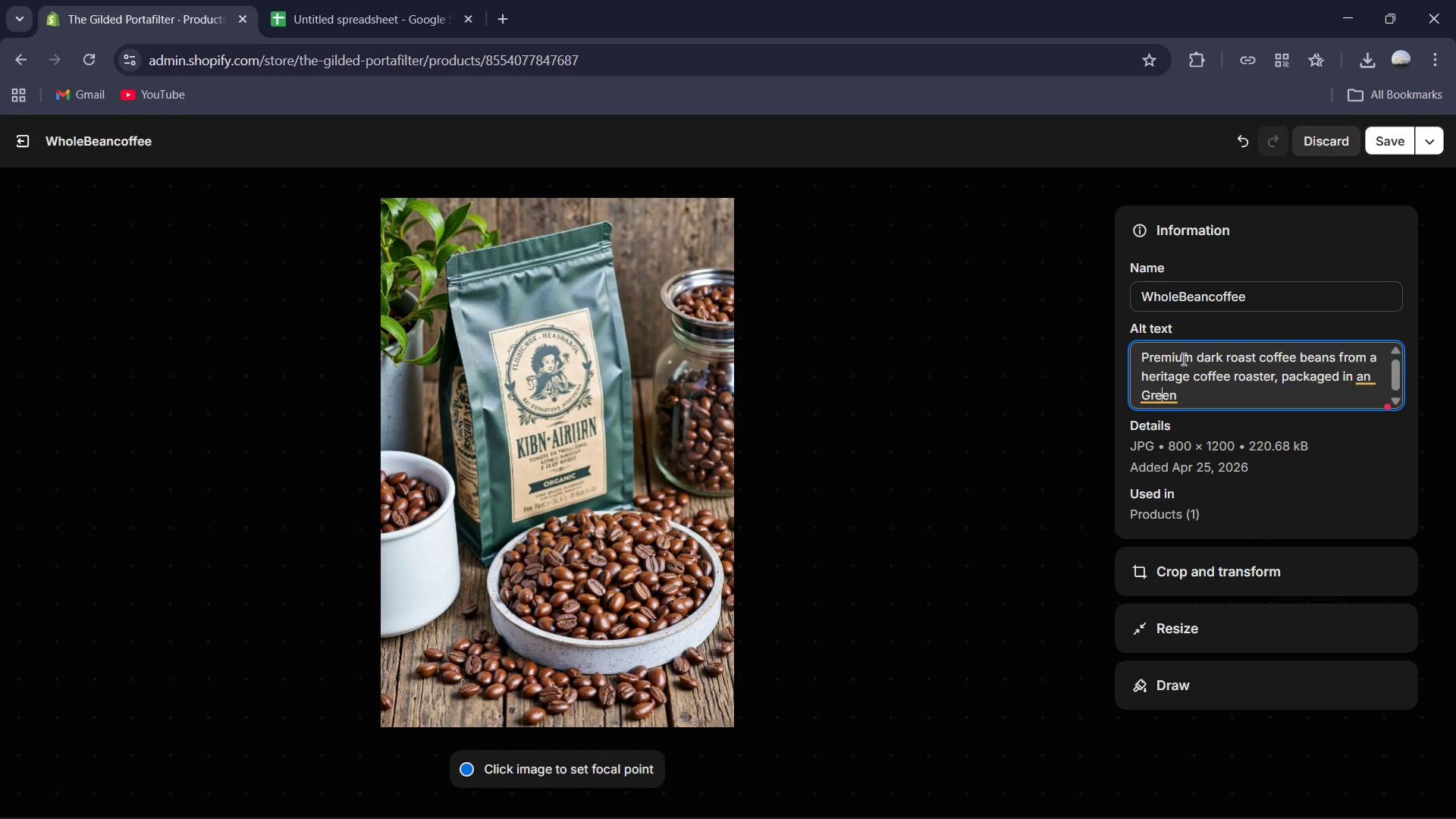 
key(ArrowLeft)
 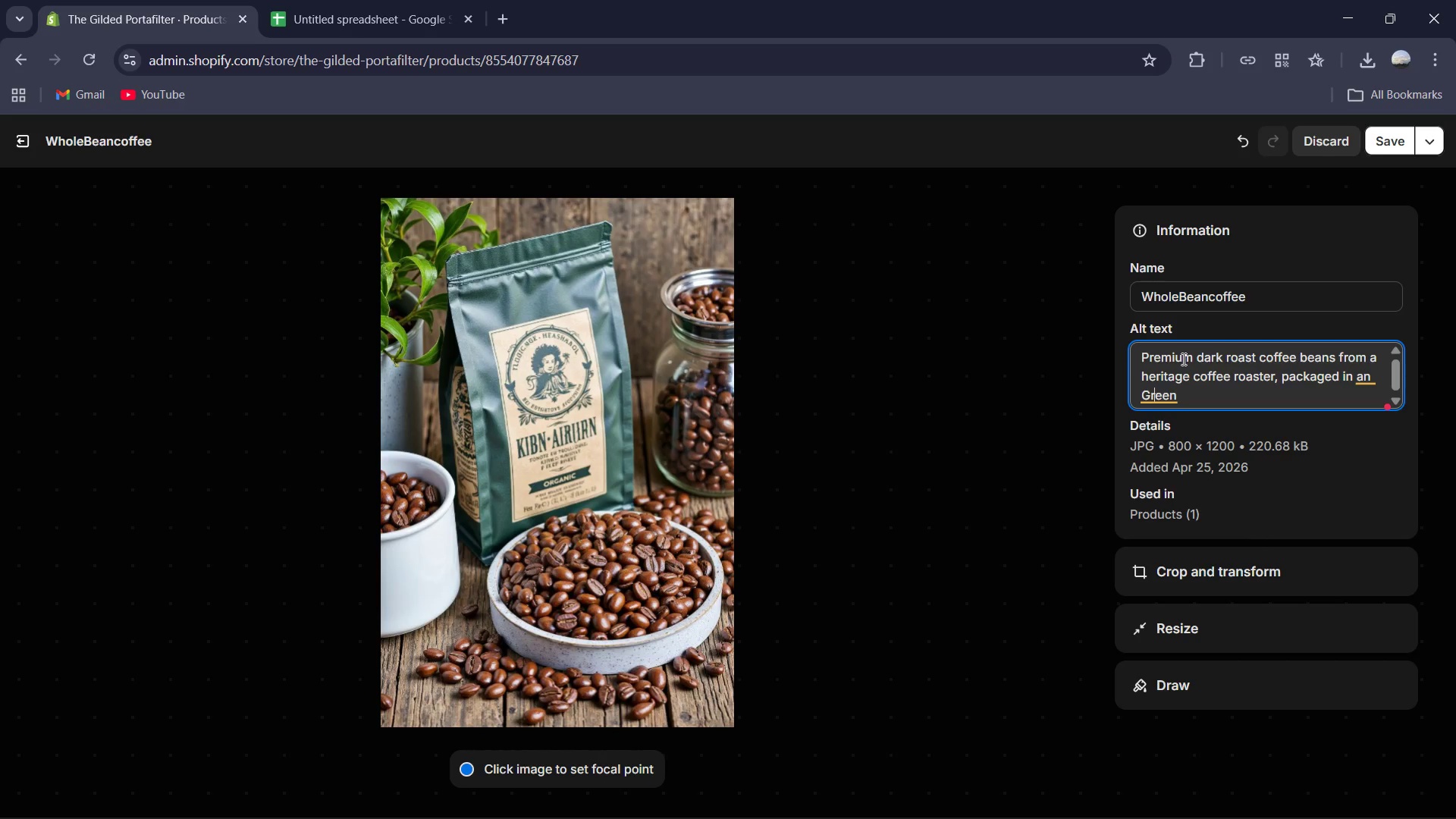 
key(ArrowLeft)
 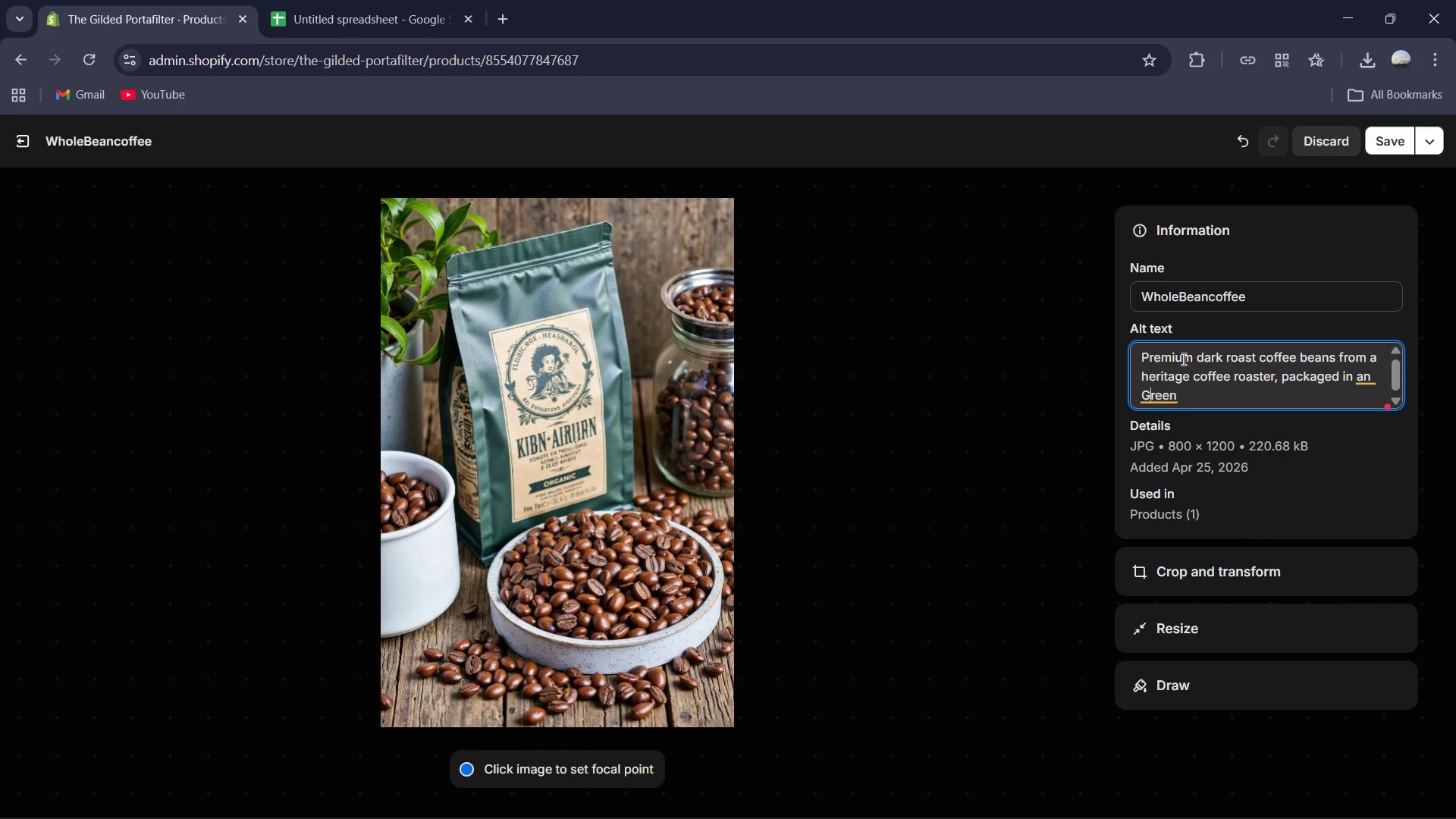 
key(ArrowLeft)
 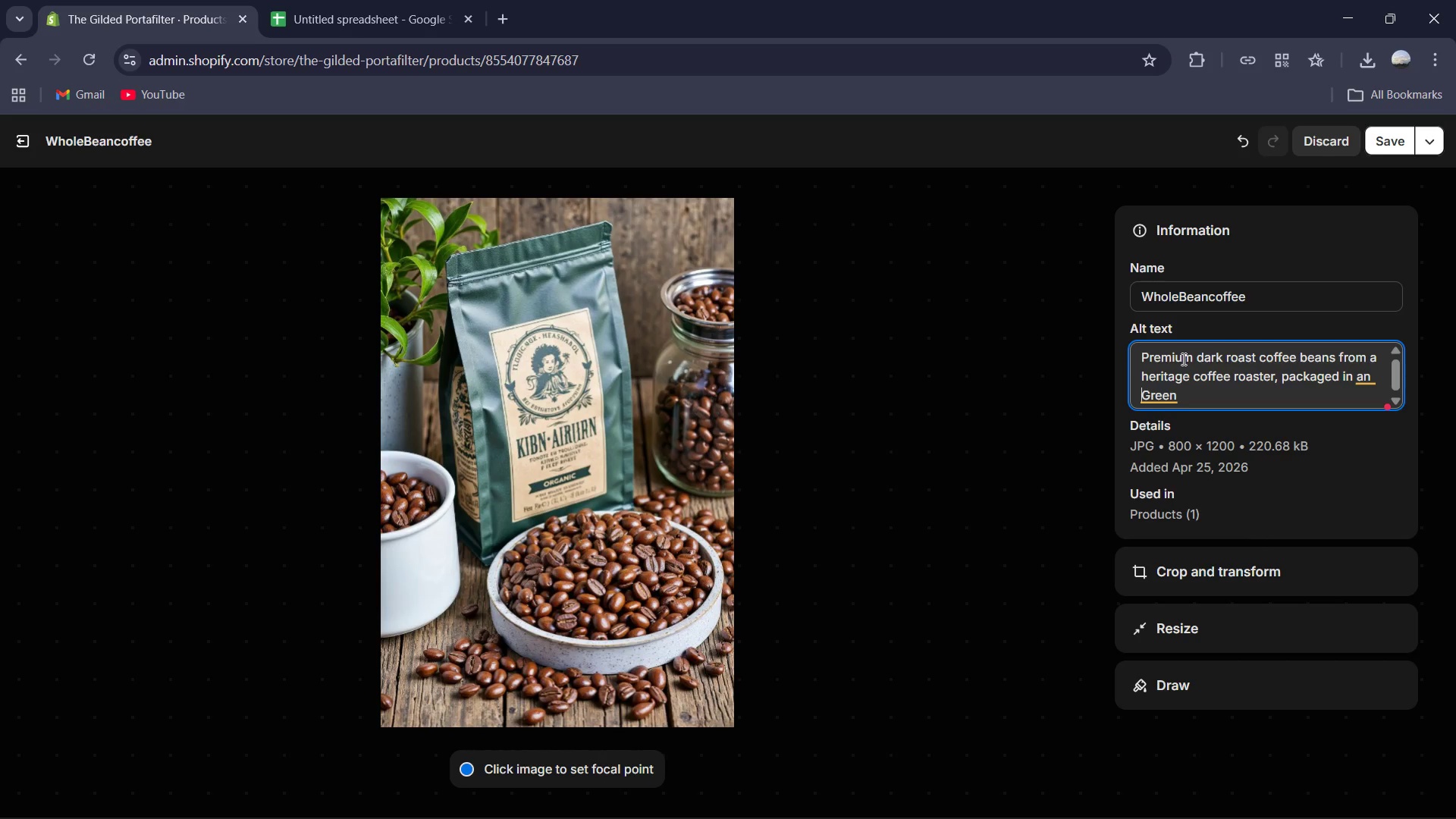 
type(D)
key(Backspace)
type(dark )
 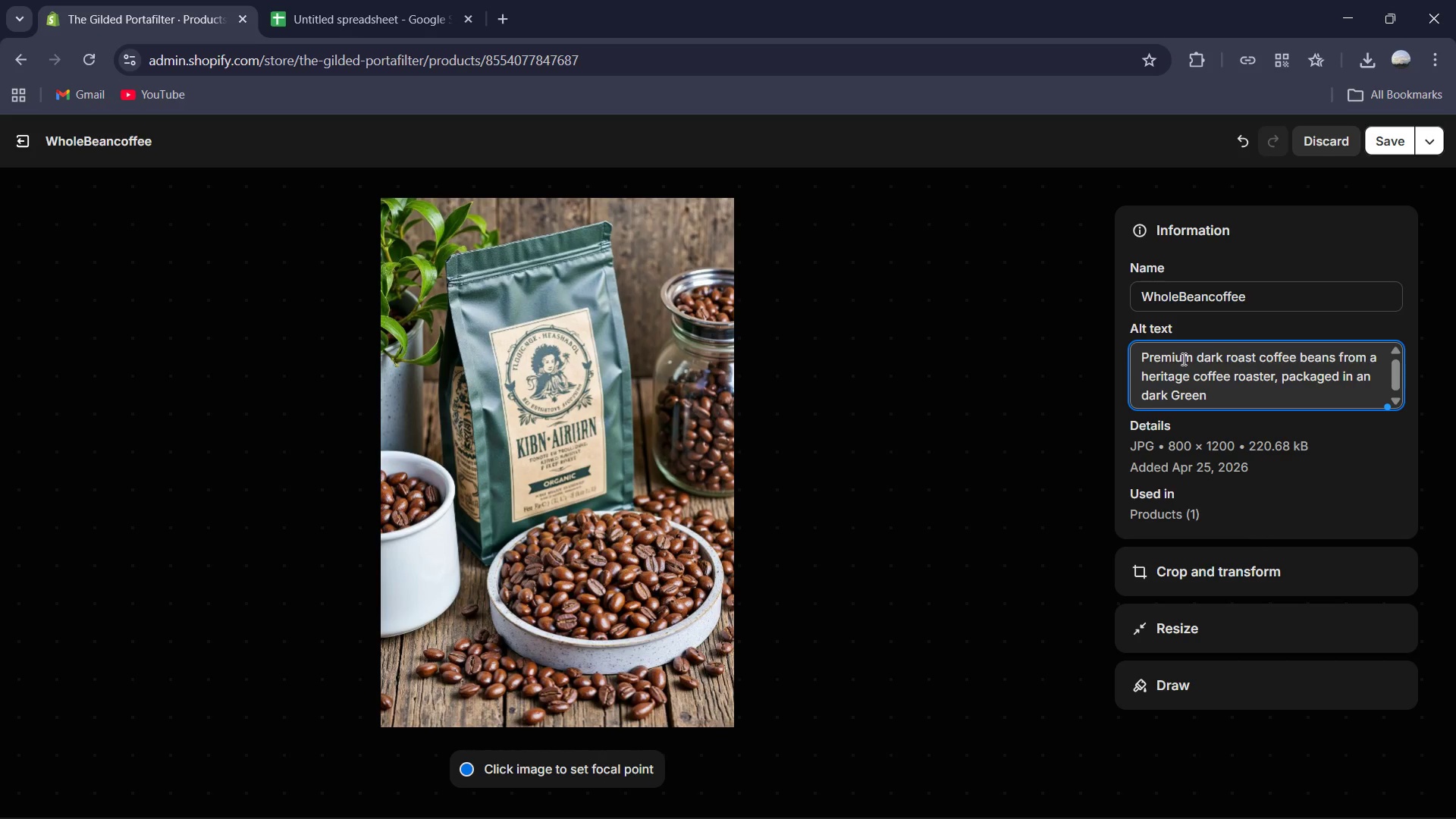 
key(ArrowRight)
 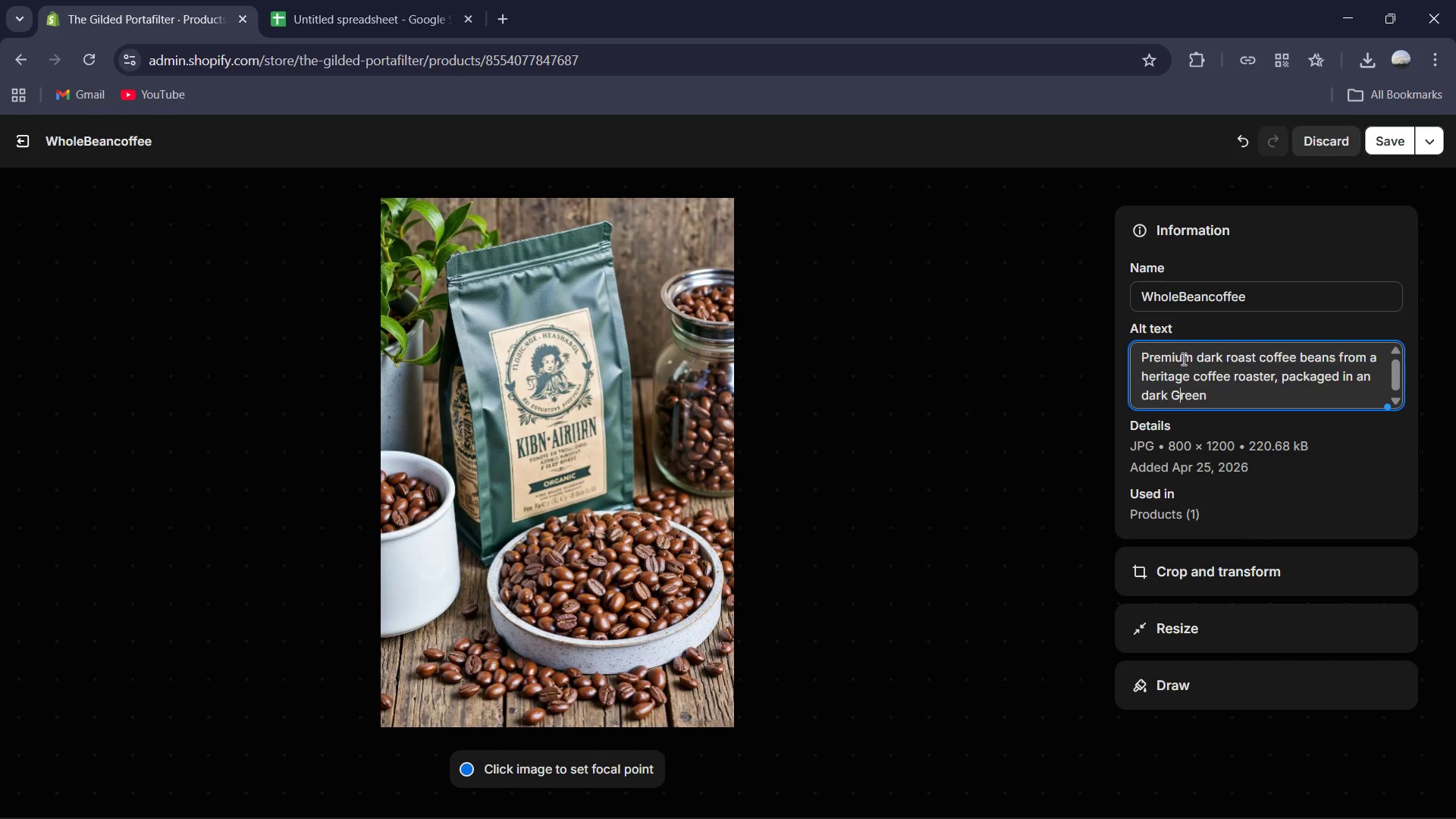 
key(Backspace)
 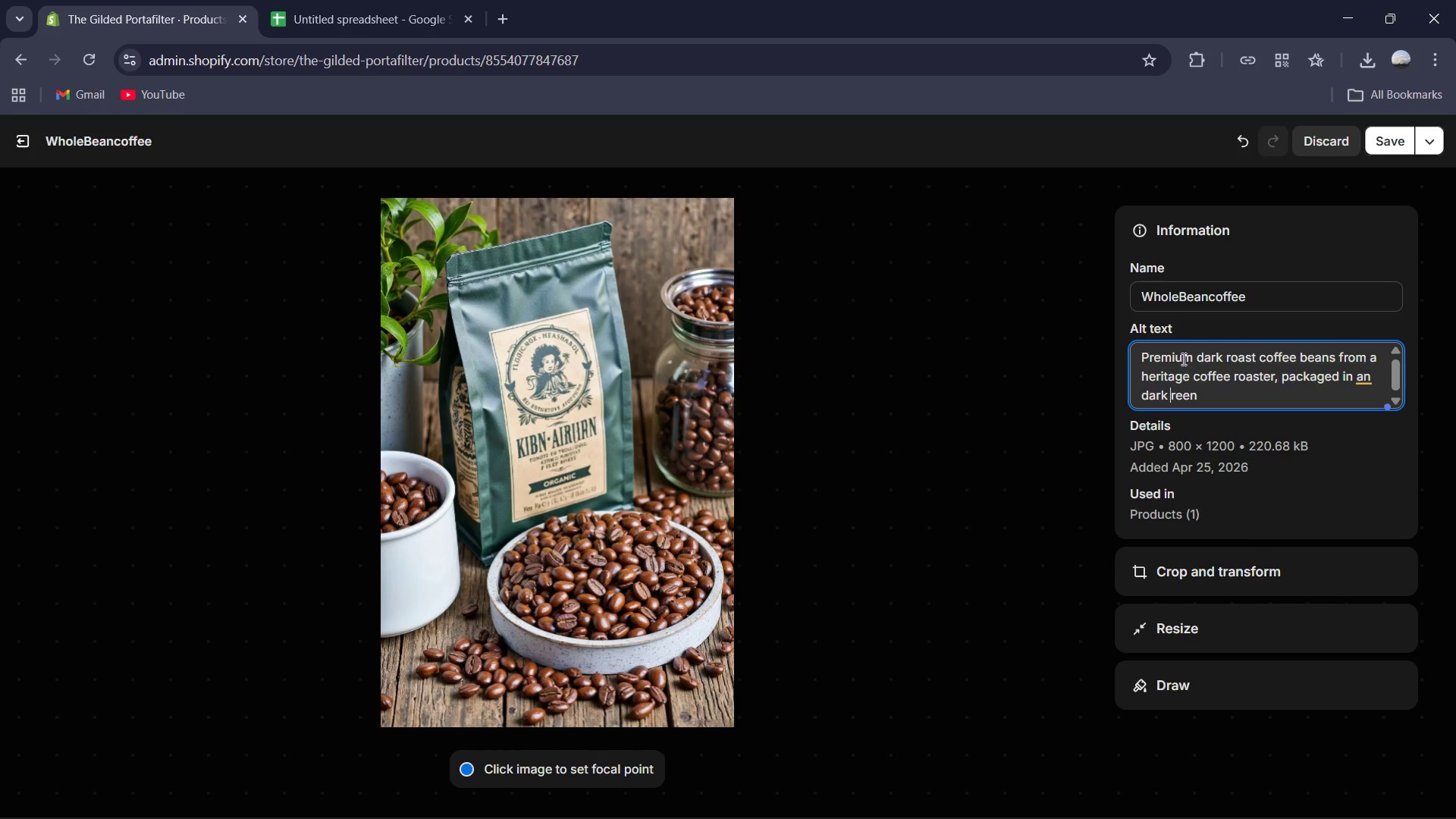 
key(G)
 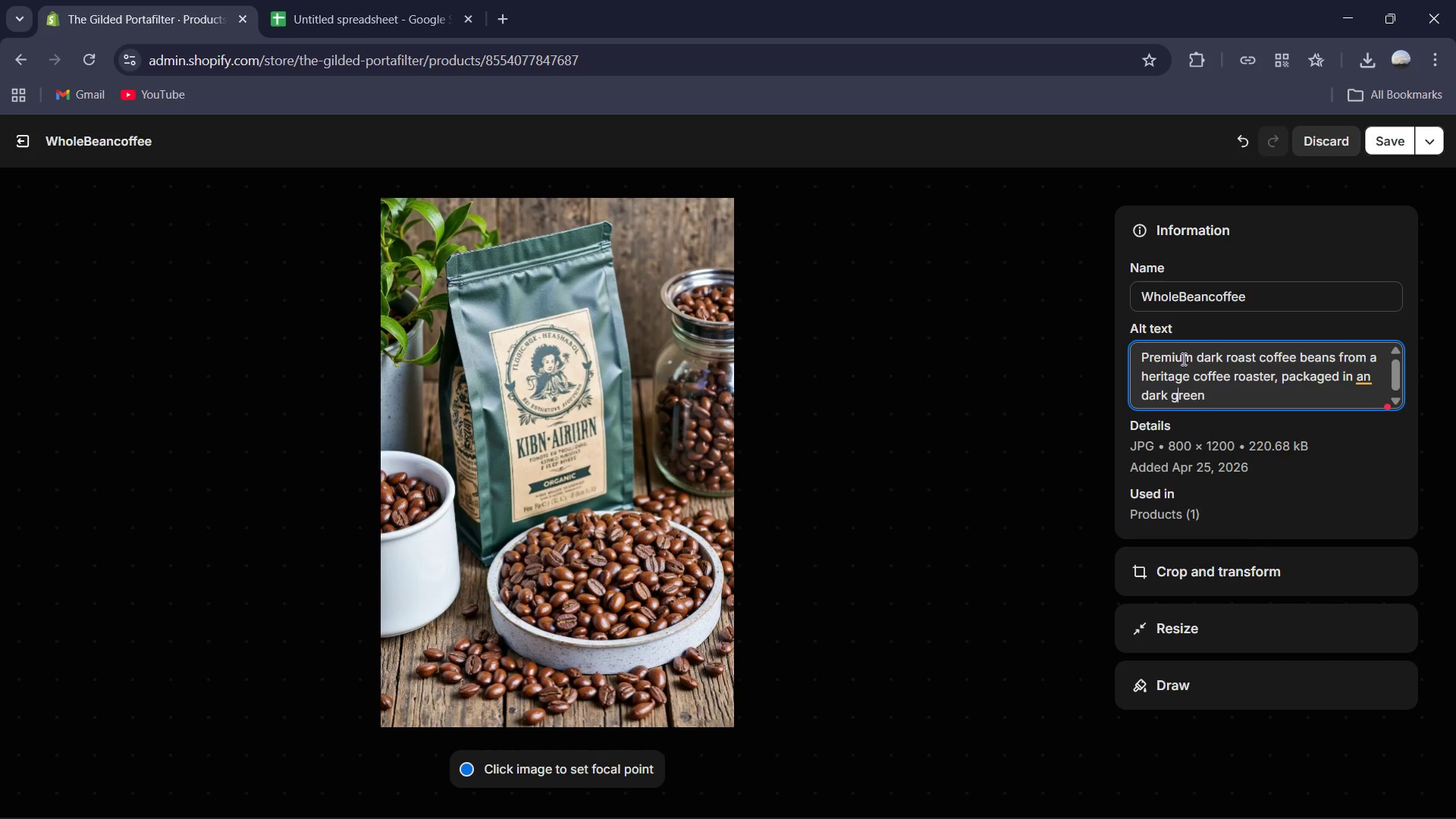 
key(ArrowRight)
 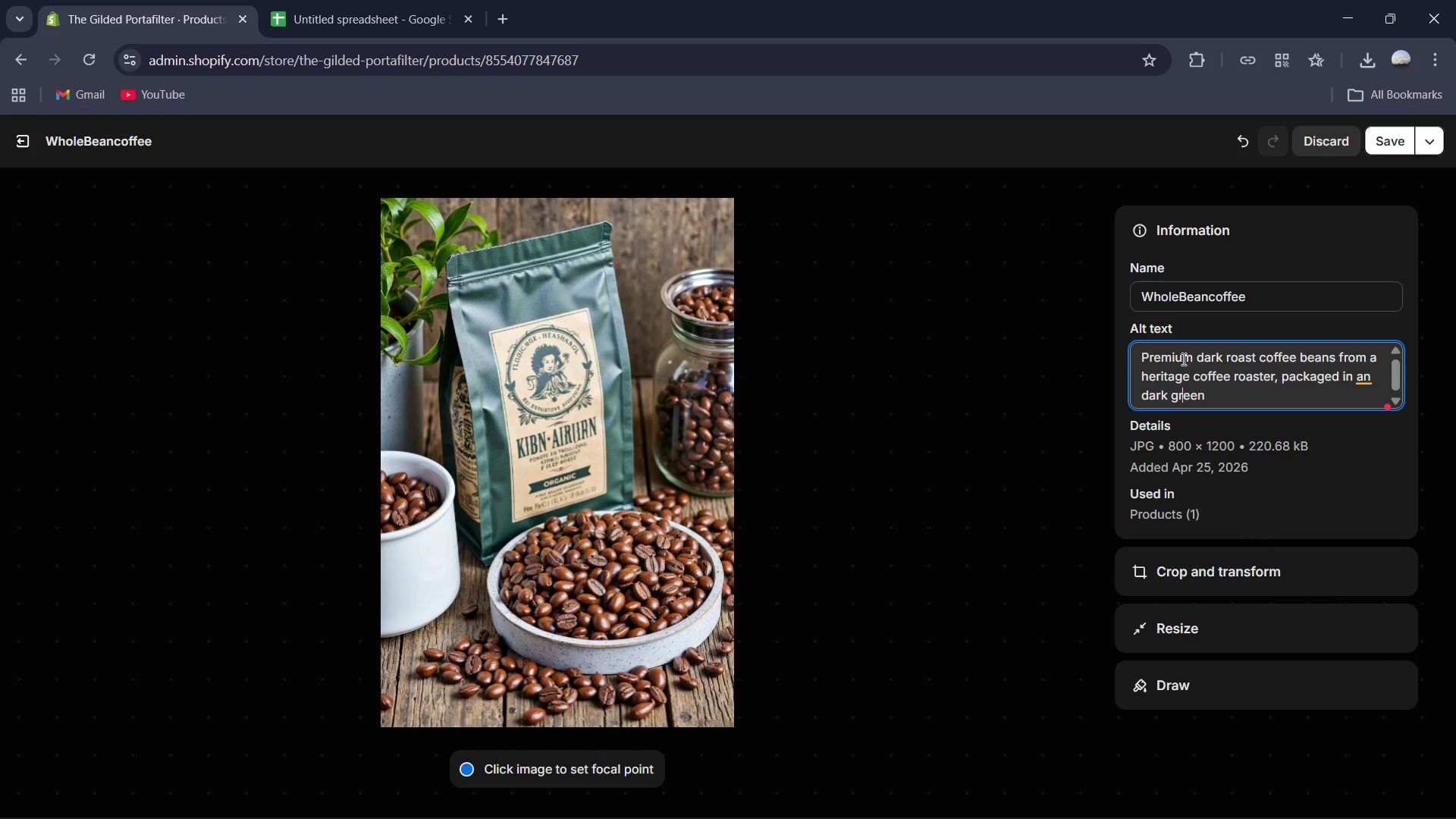 
key(ArrowRight)
 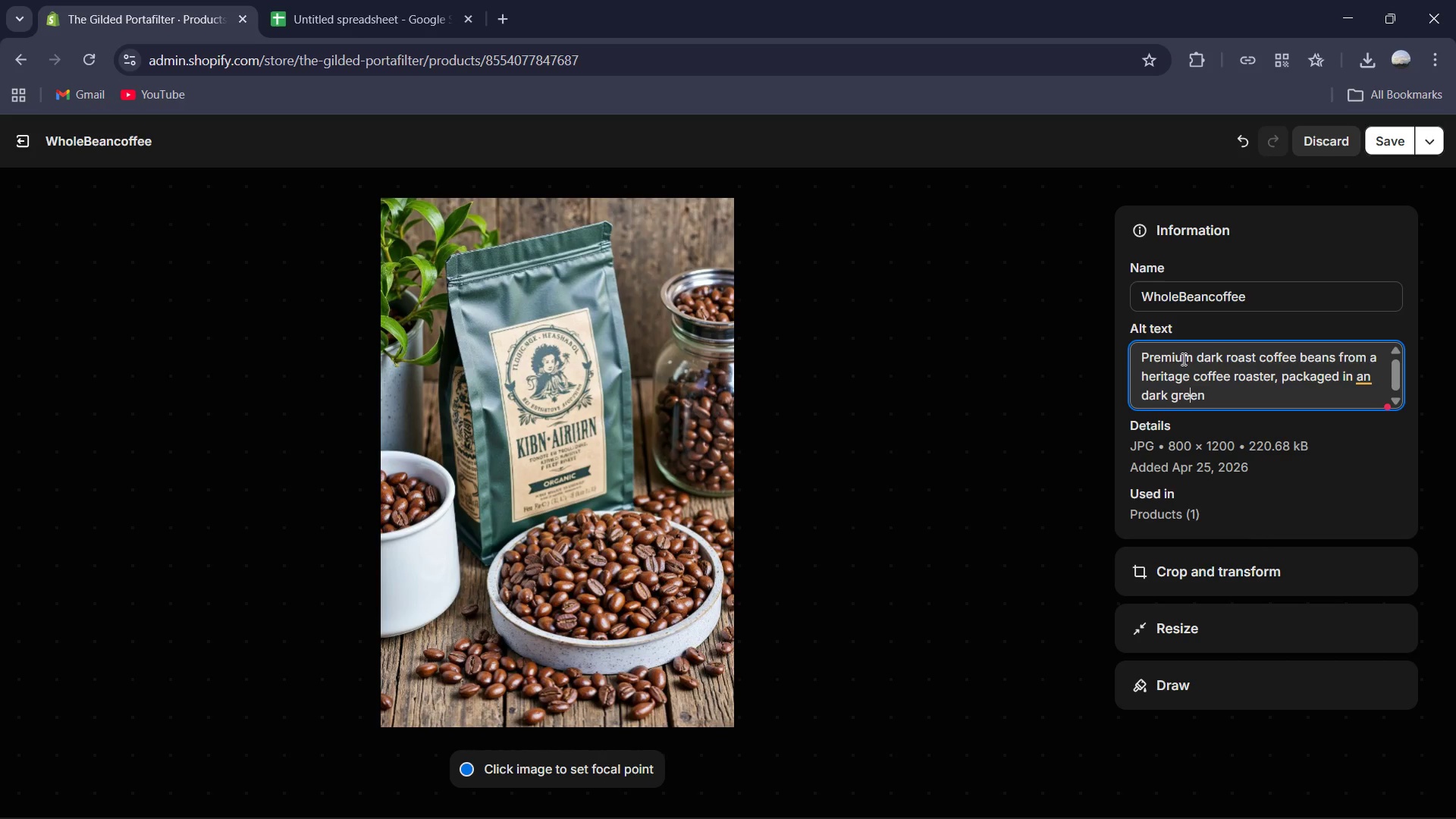 
key(ArrowRight)
 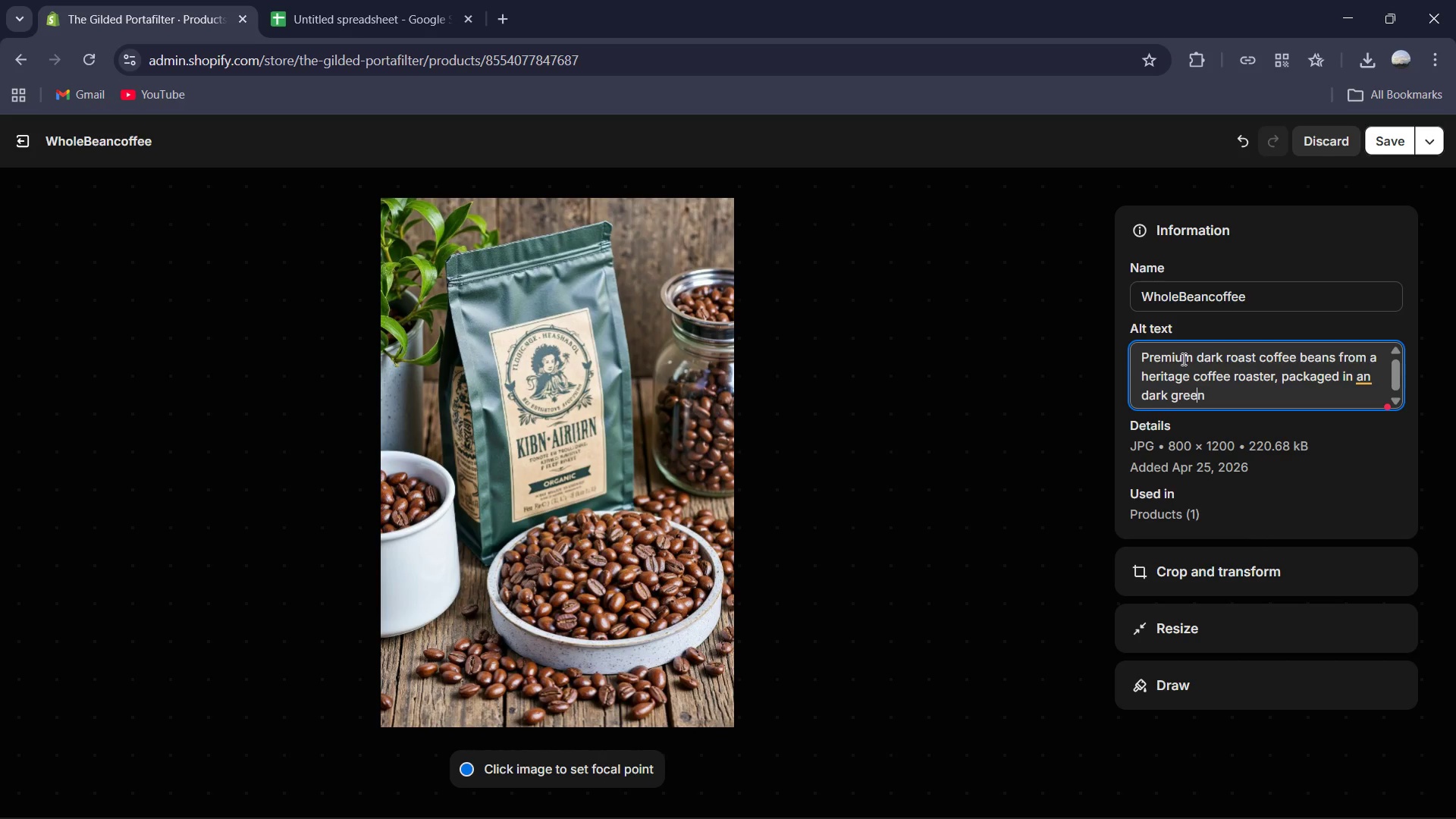 
key(ArrowRight)
 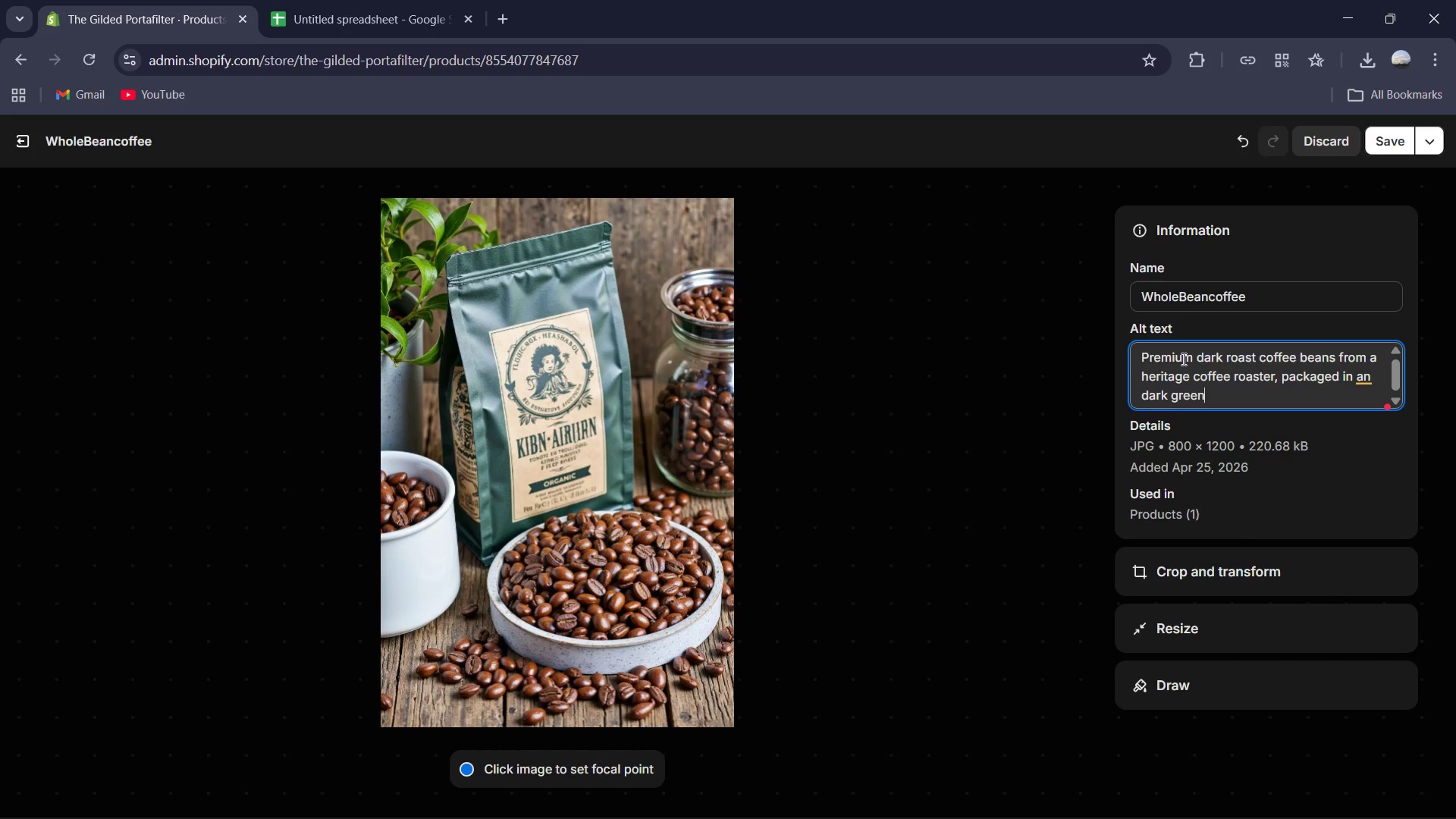 
key(ArrowRight)
 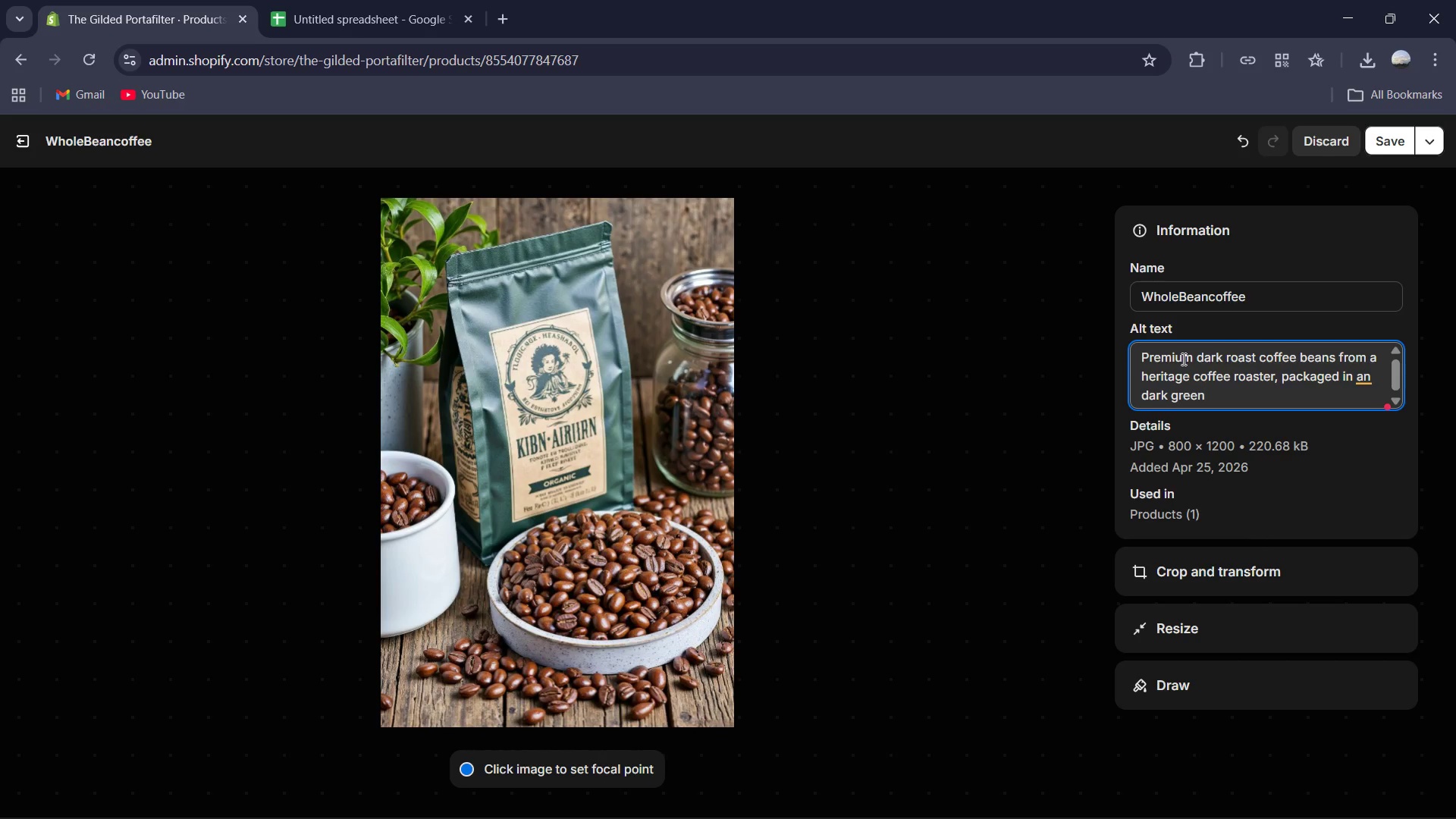 
type( packaging. )
 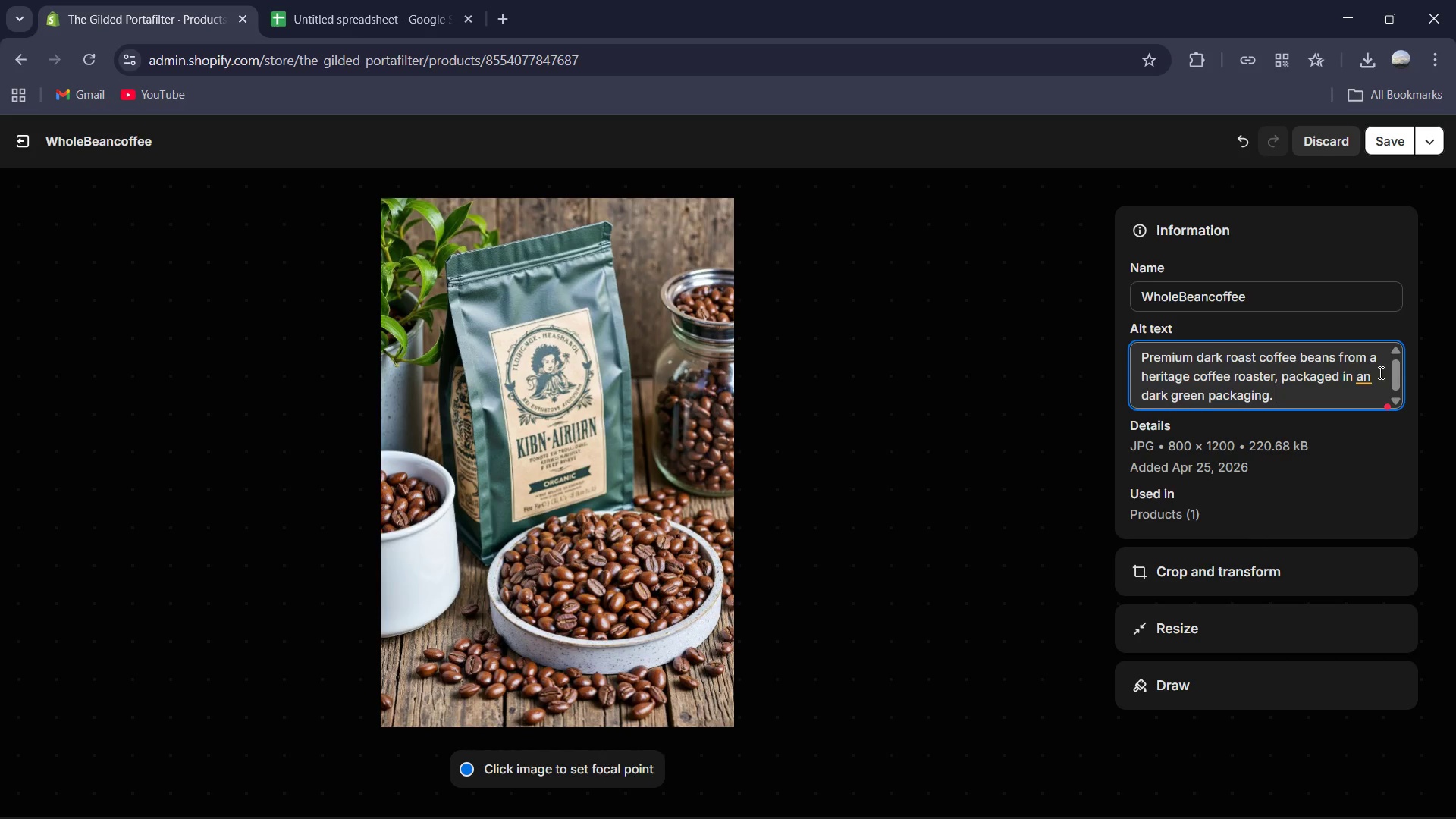 
left_click([1366, 381])
 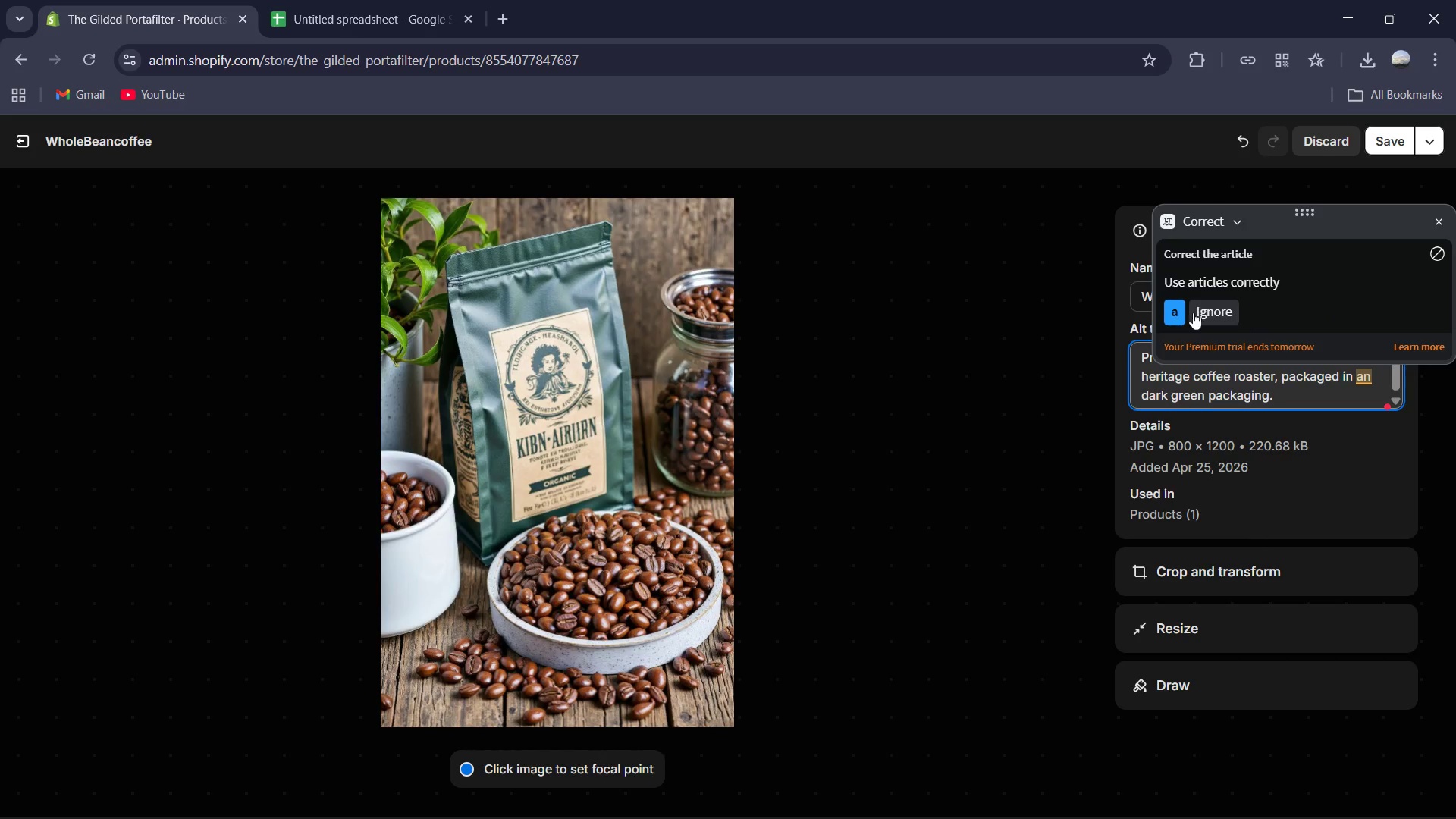 
left_click([1173, 315])
 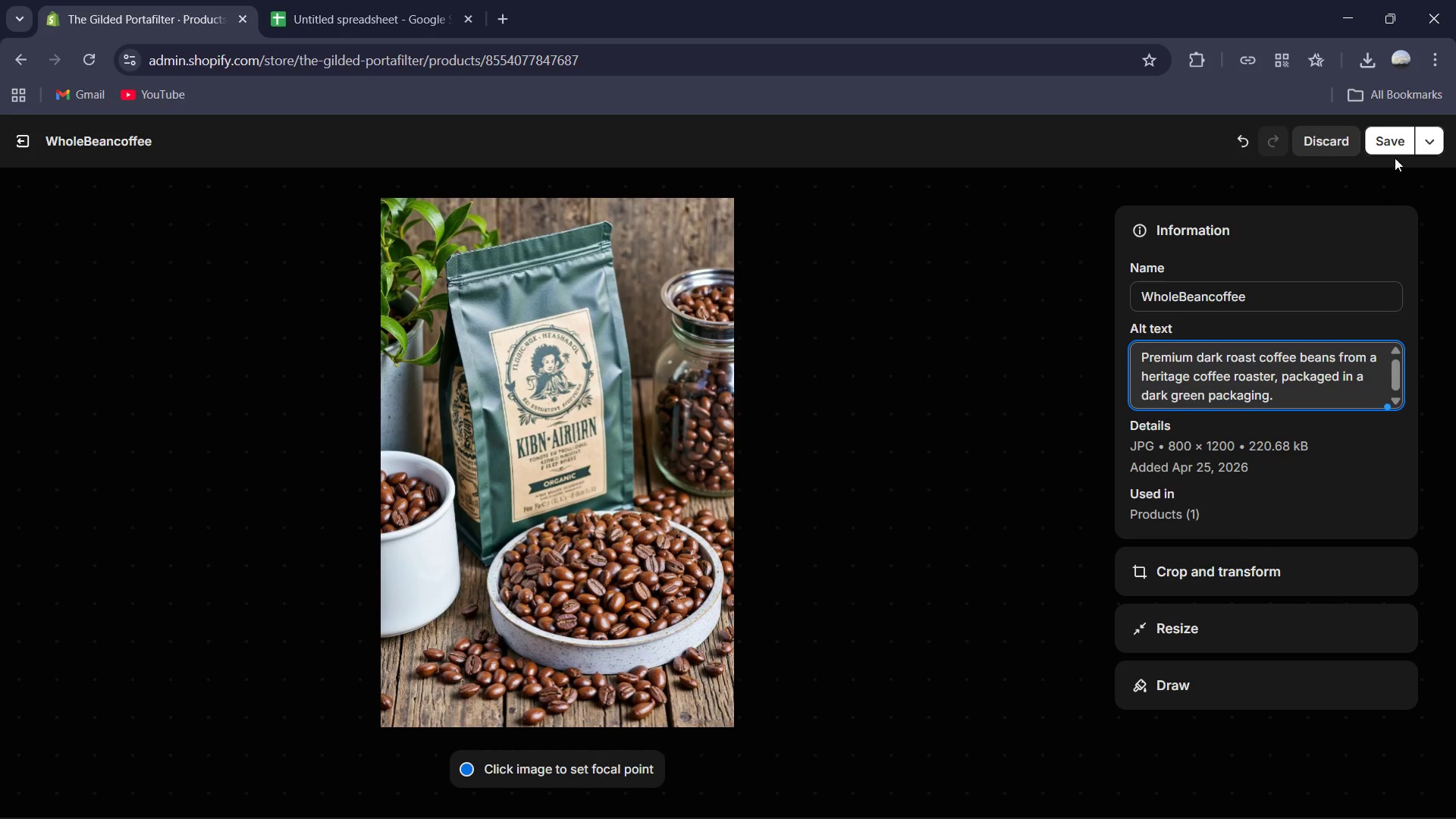 
left_click([1395, 148])
 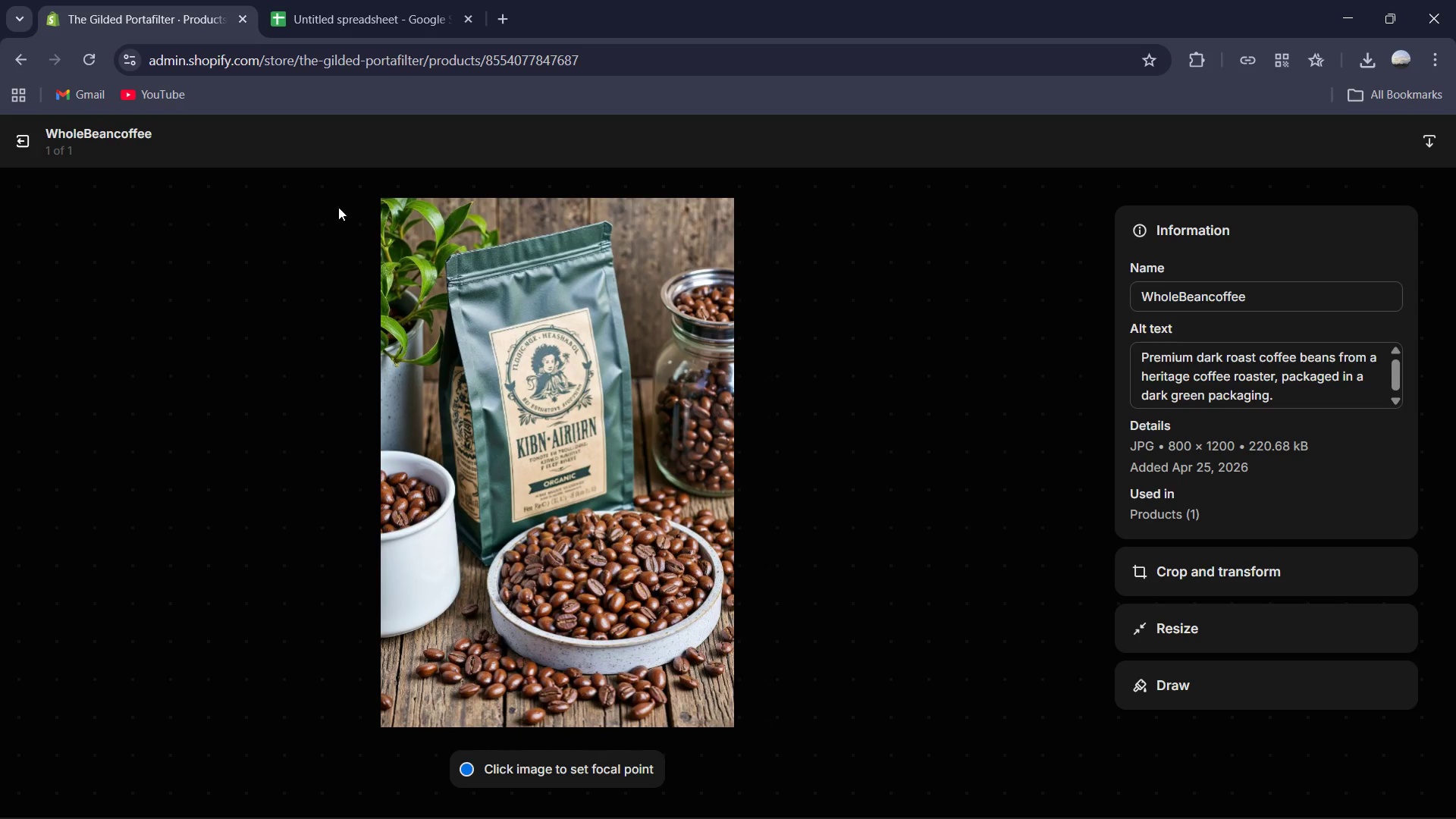 
left_click([34, 140])
 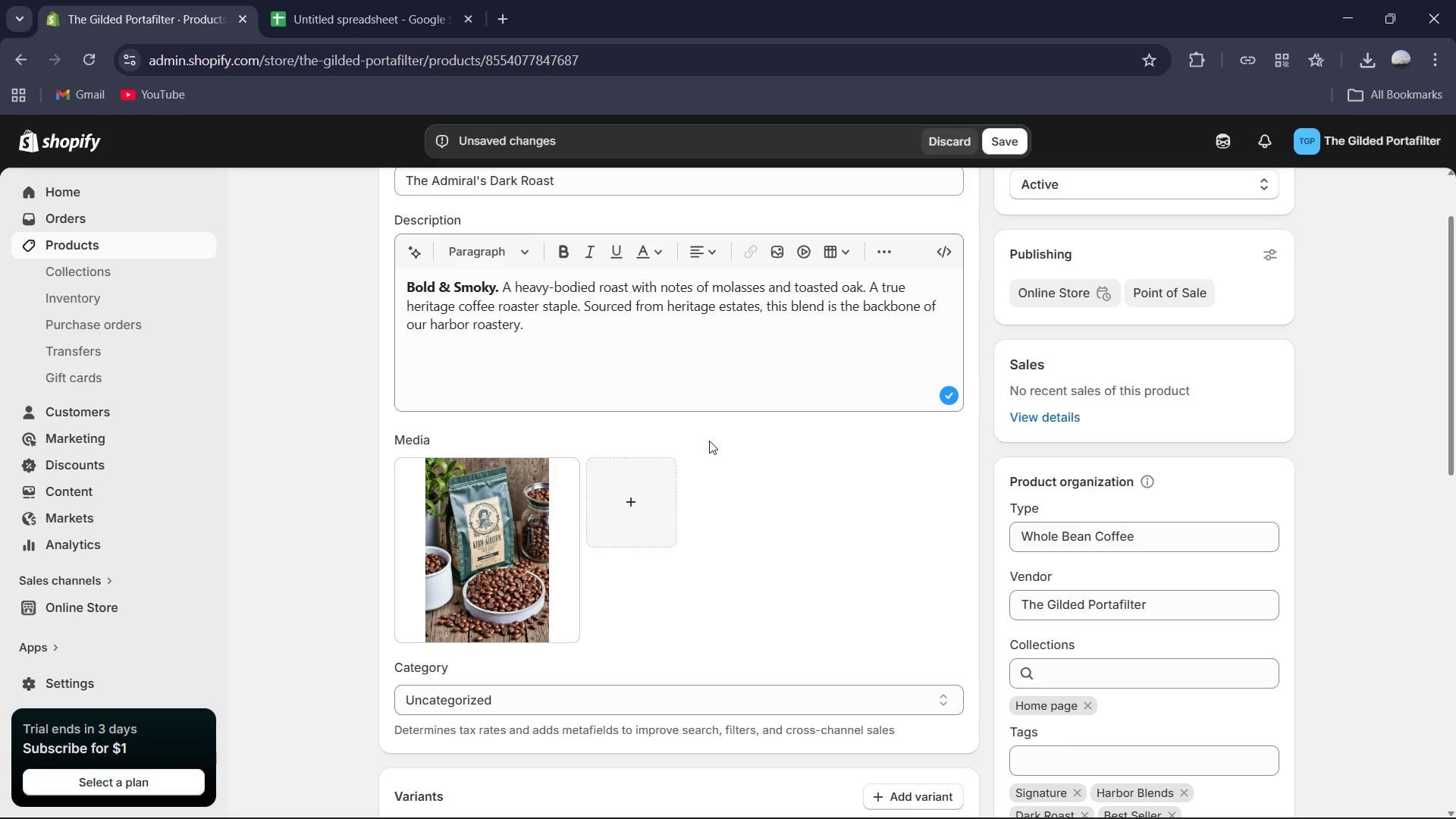 
scroll: coordinate [711, 441], scroll_direction: down, amount: 4.0
 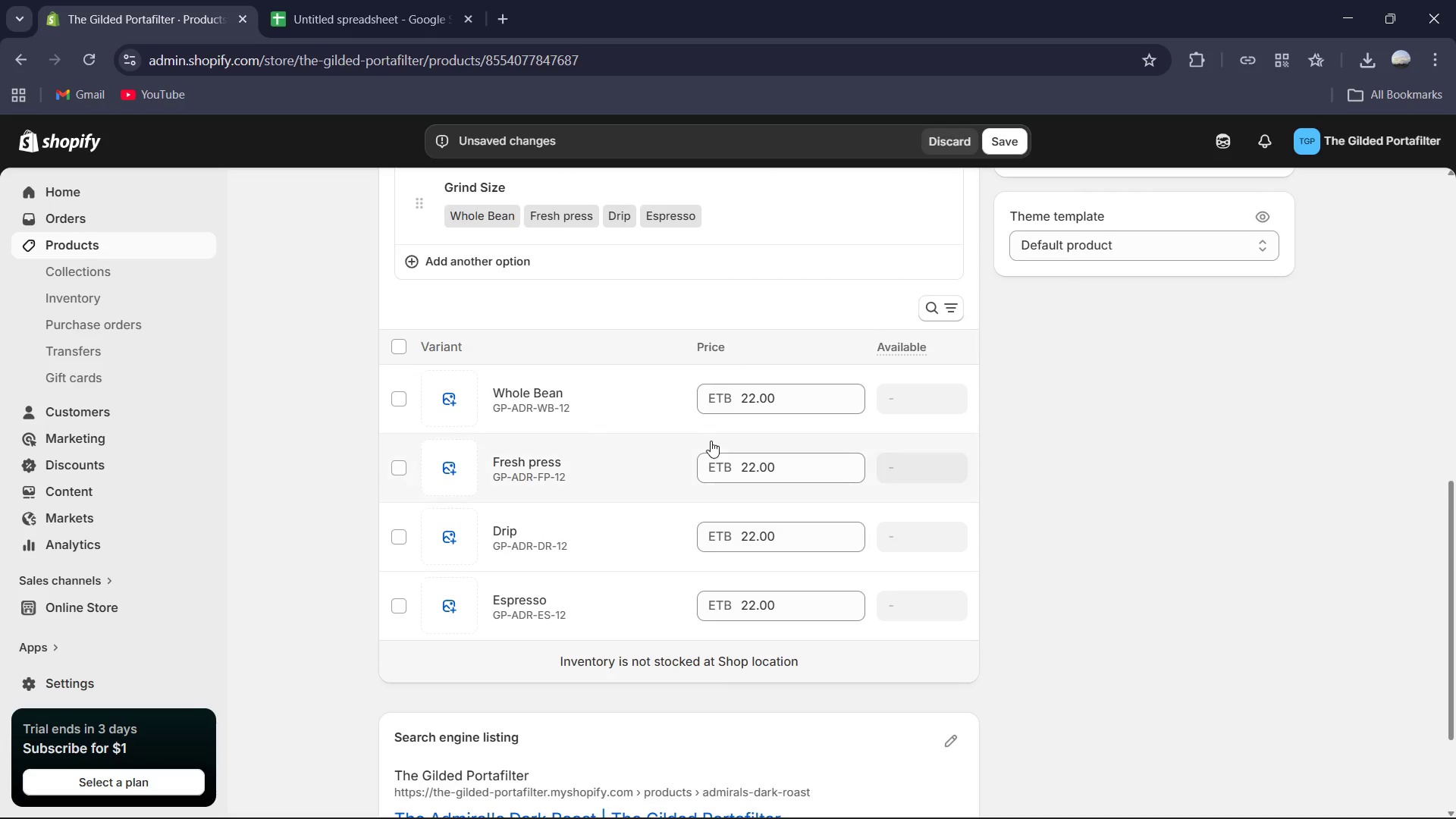 
scroll: coordinate [711, 441], scroll_direction: up, amount: 10.0
 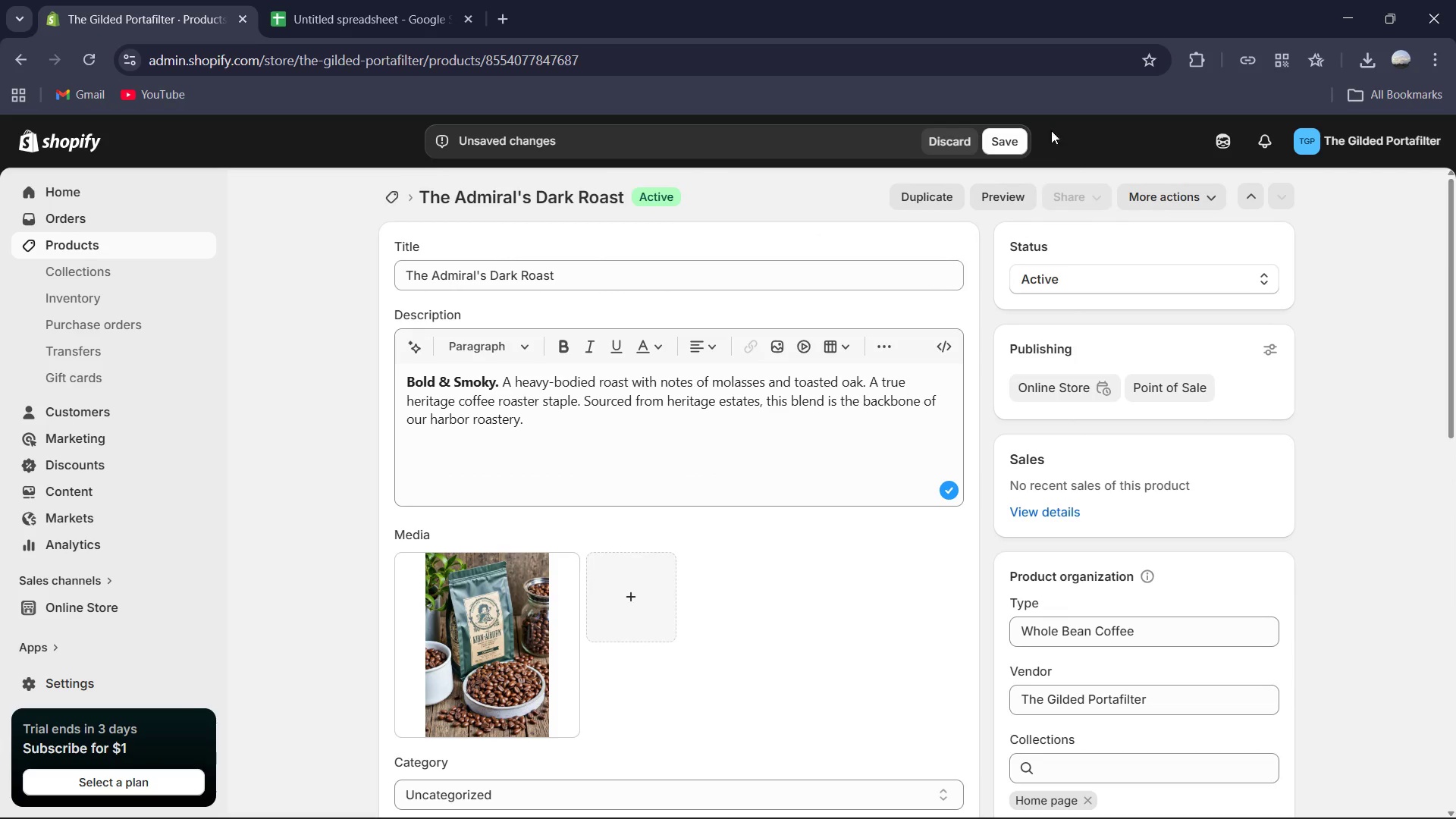 
left_click([1012, 138])
 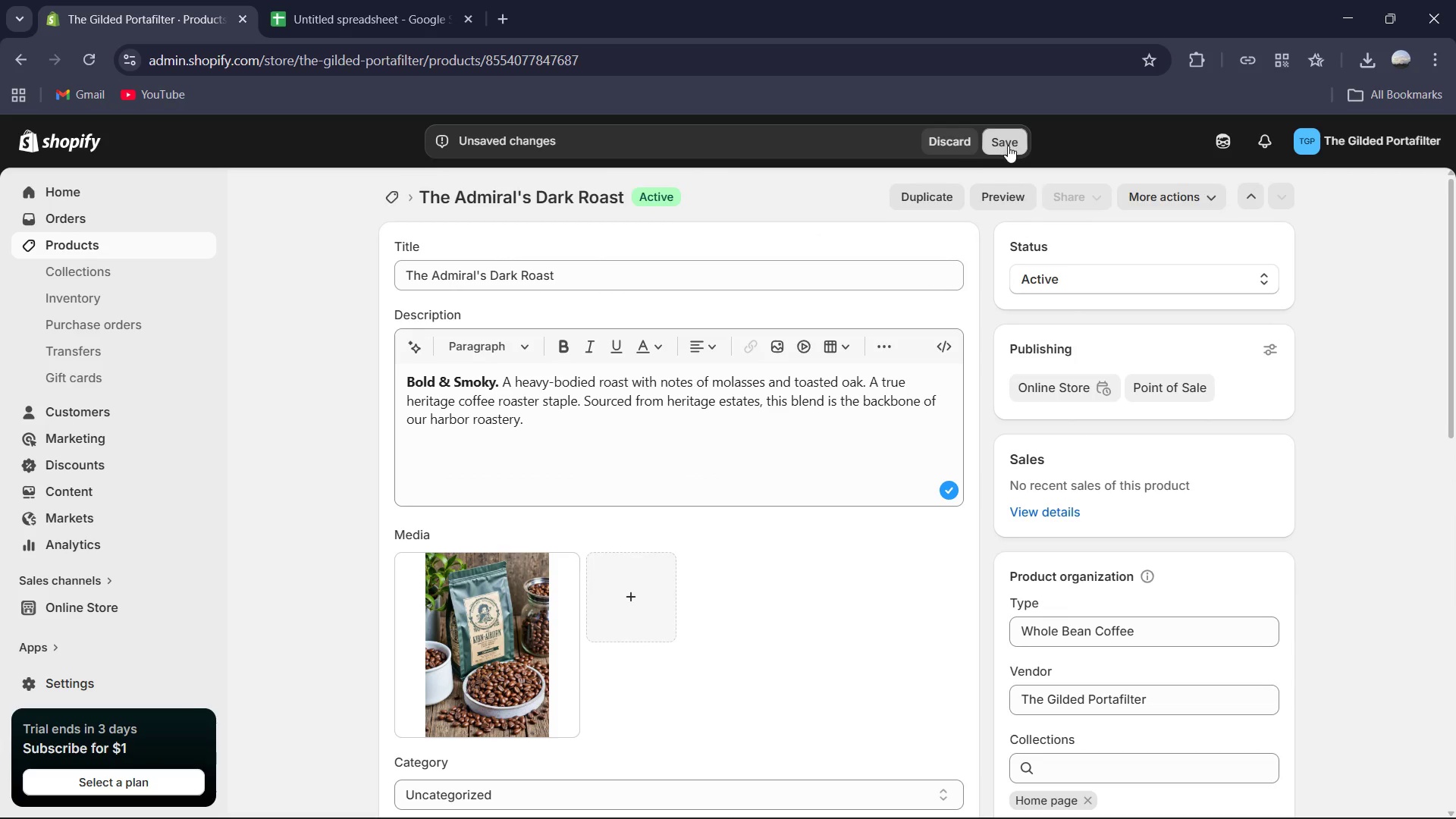 
mouse_move([1000, 164])
 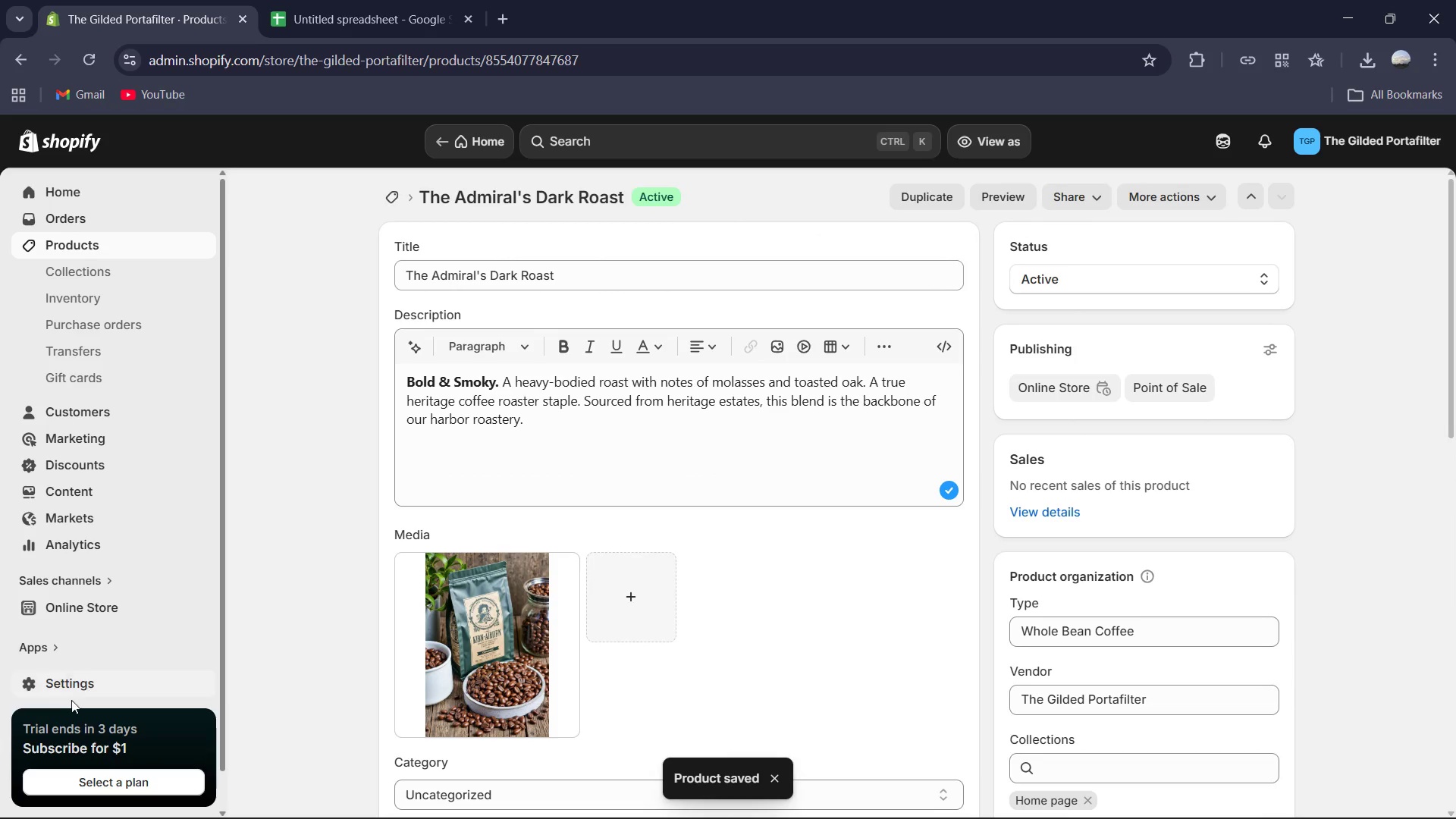 
left_click([80, 683])
 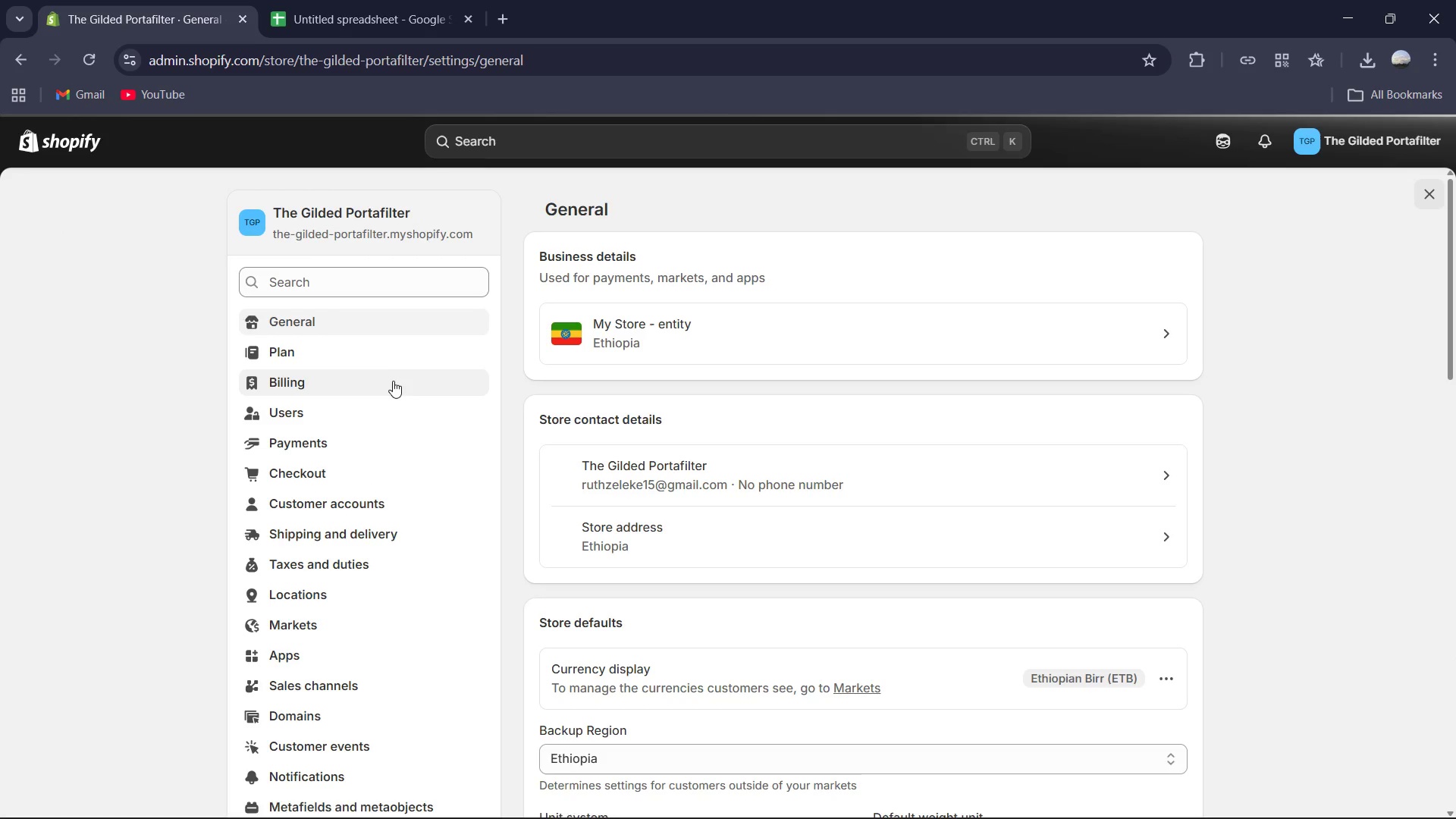 
wait(8.81)
 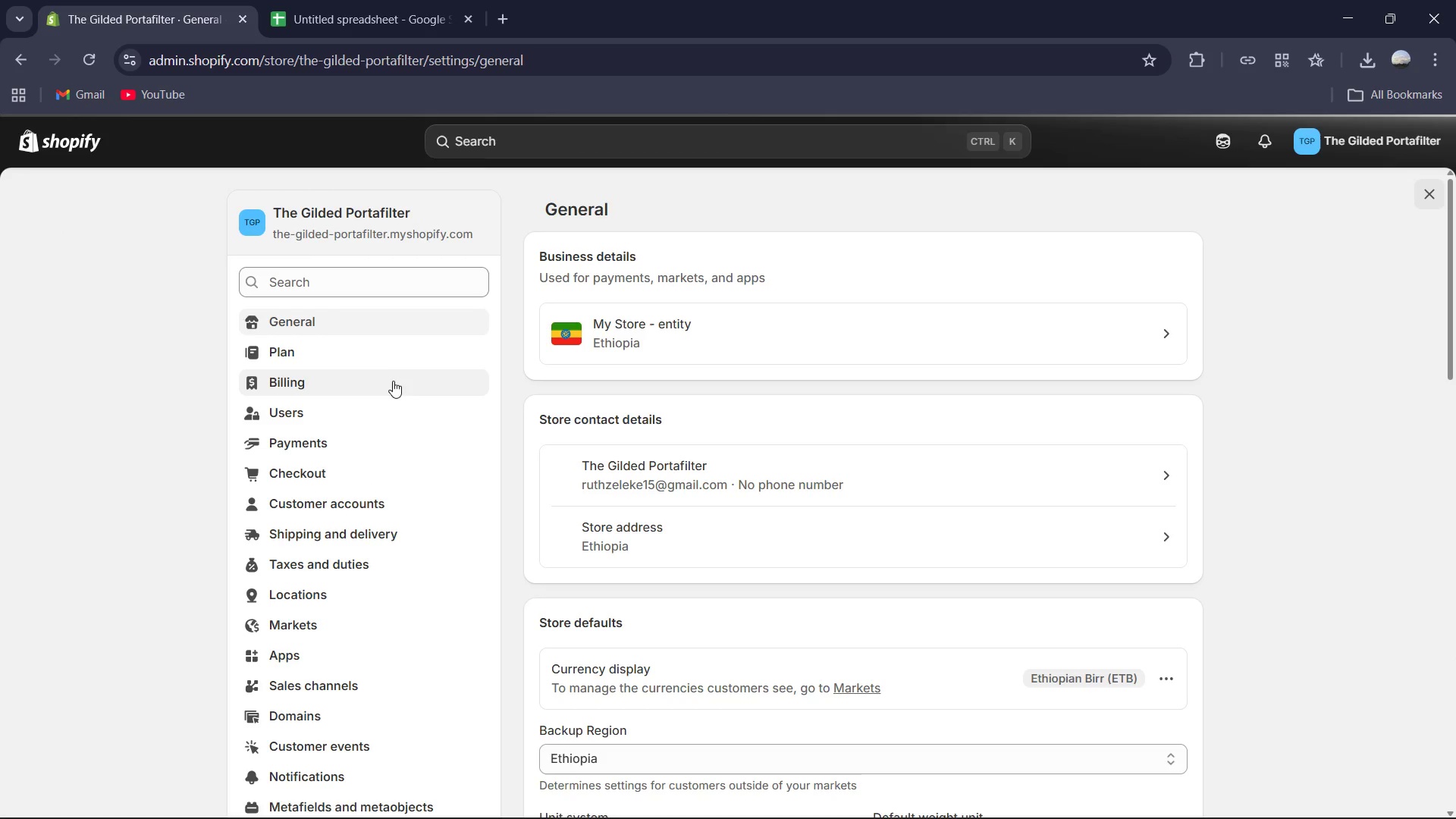 
left_click([1172, 679])
 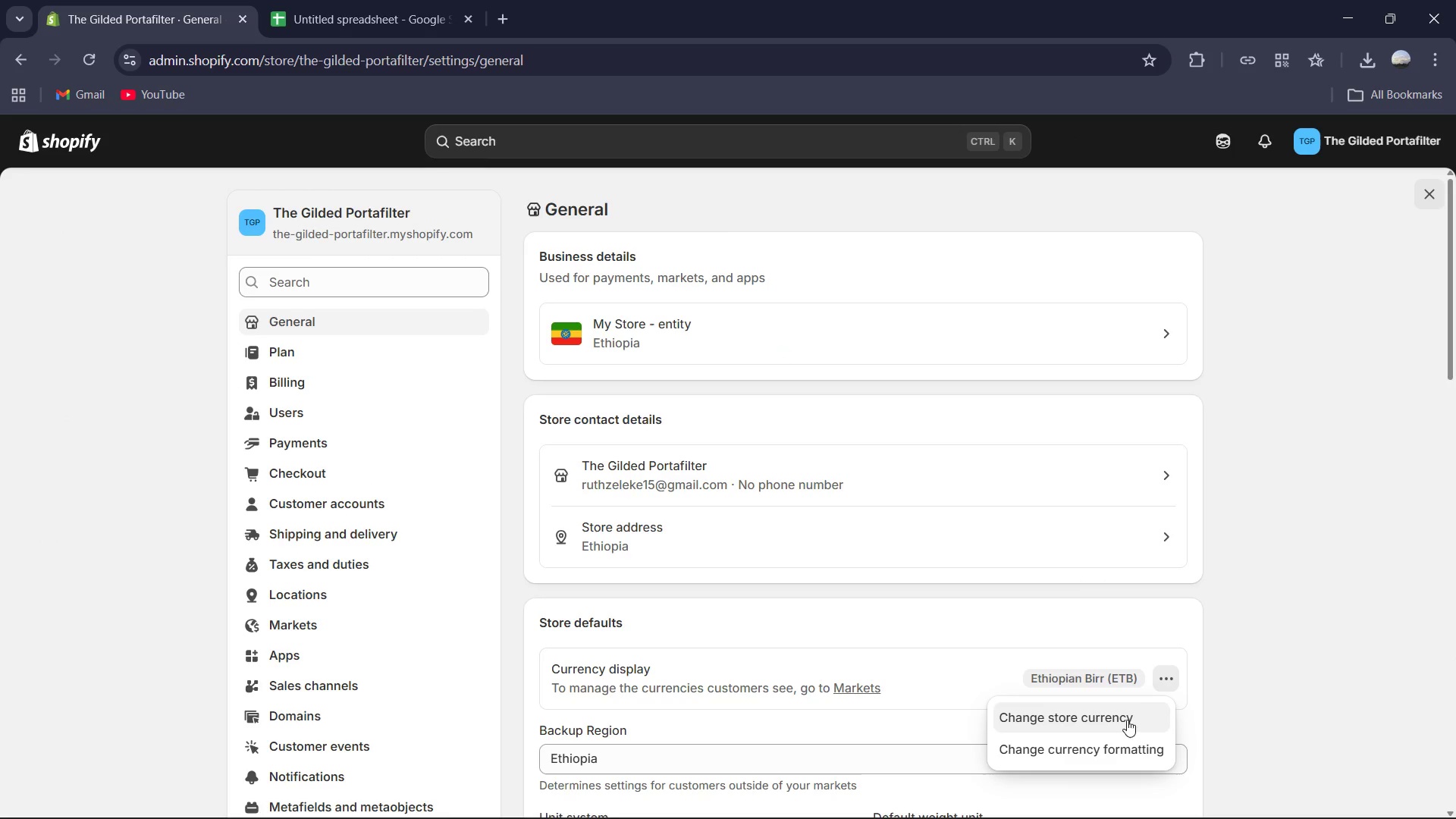 
left_click([1119, 726])
 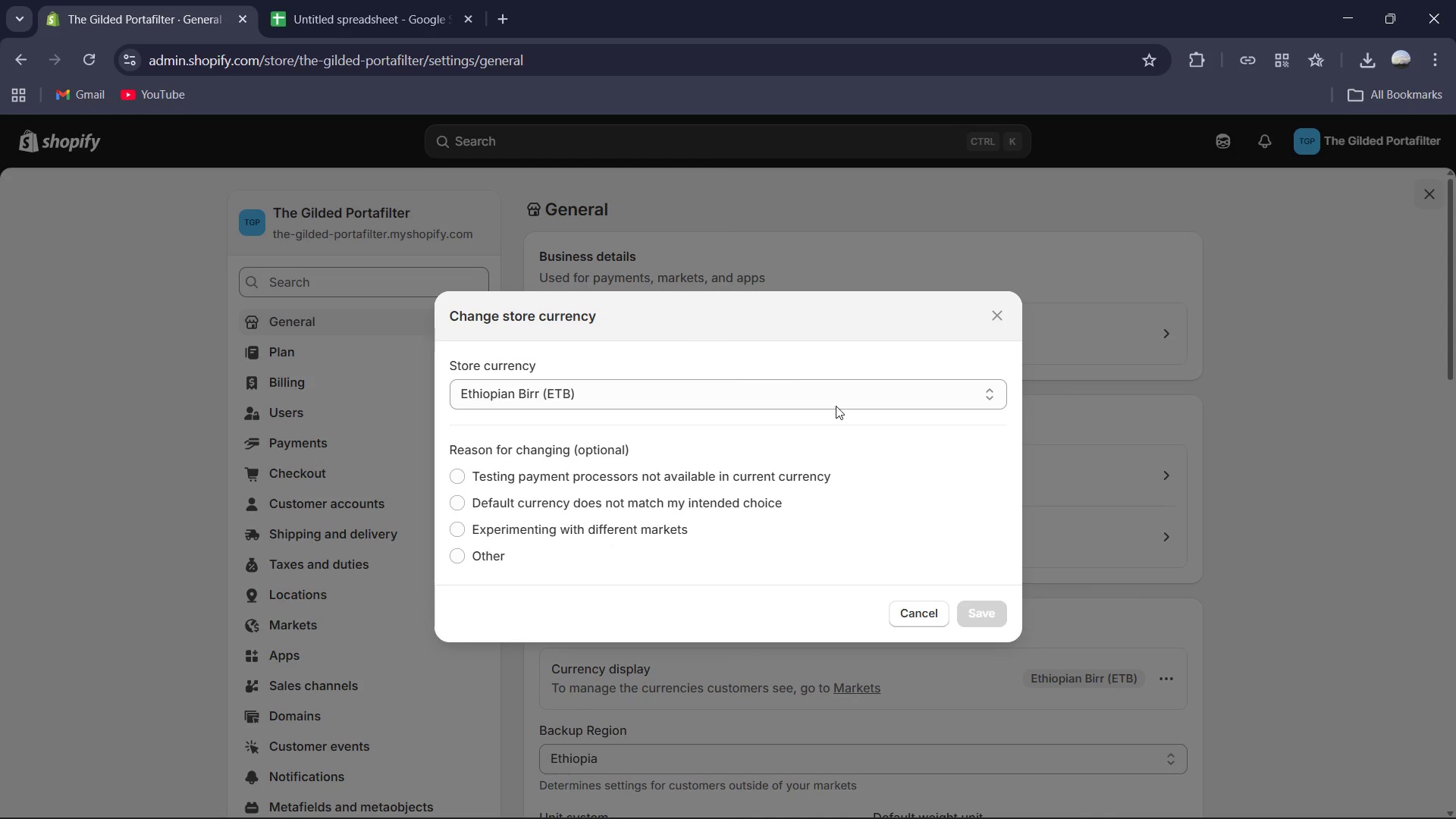 
left_click([836, 405])
 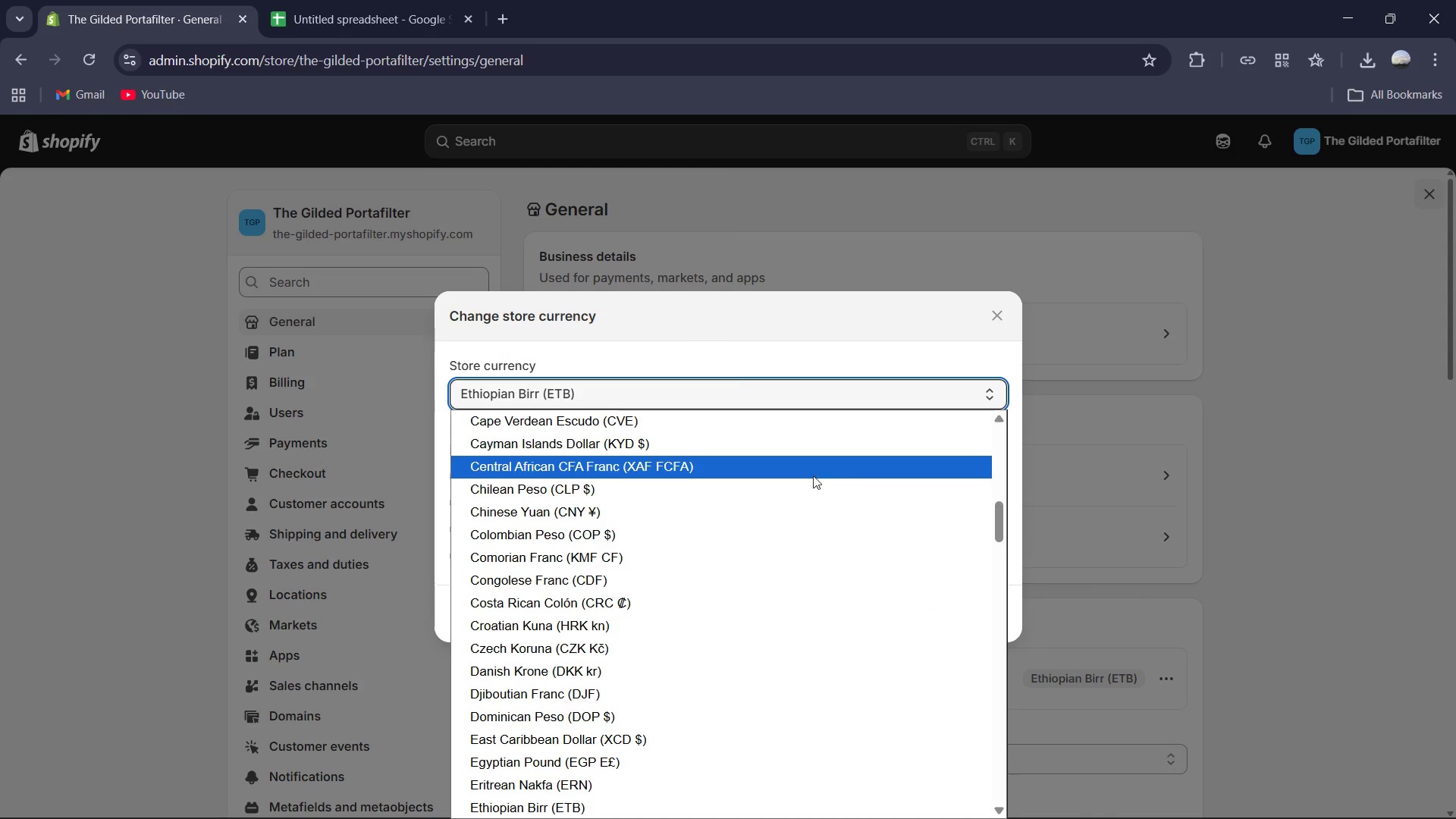 
scroll: coordinate [813, 475], scroll_direction: up, amount: 10.0
 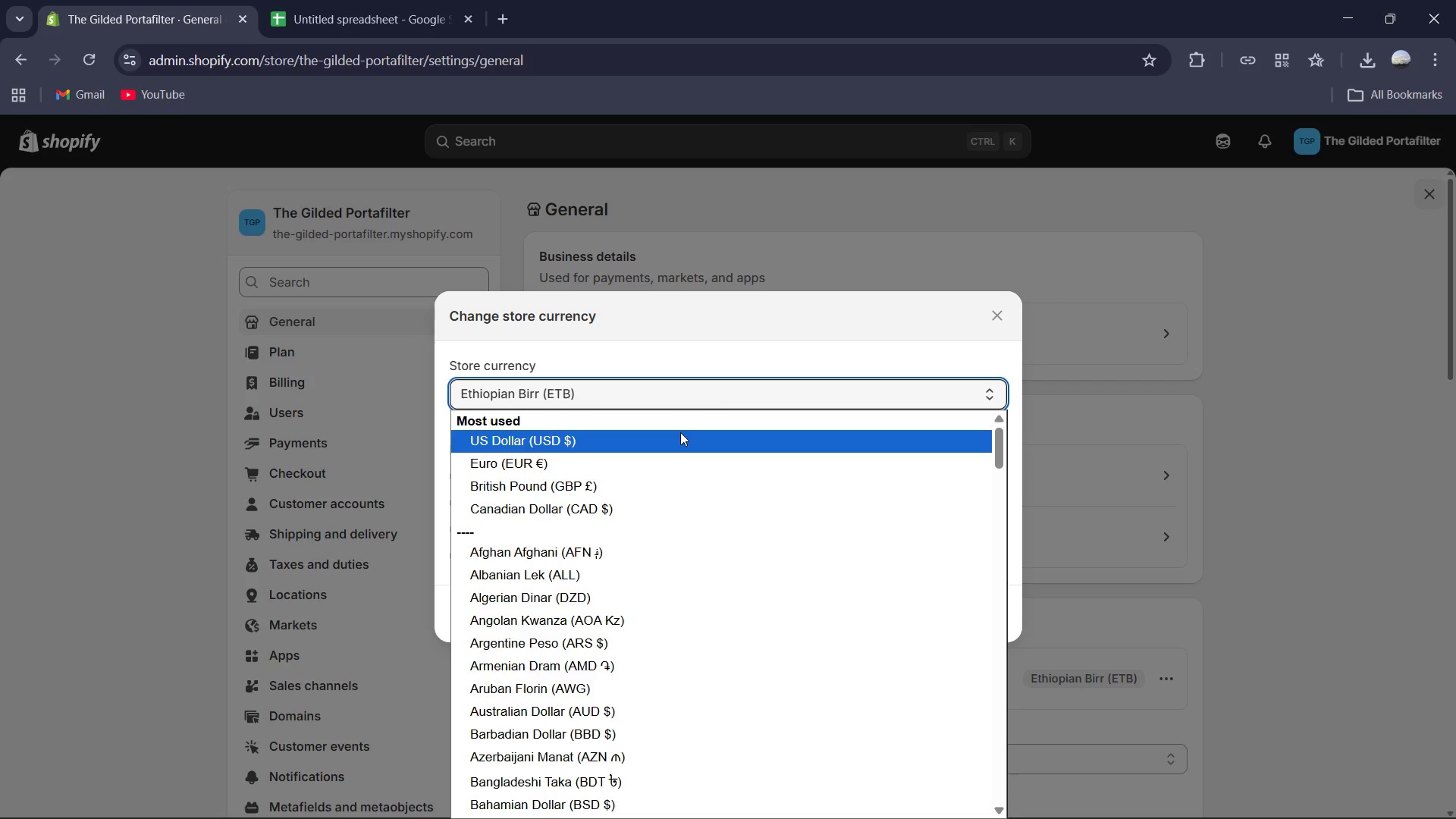 
left_click([680, 432])
 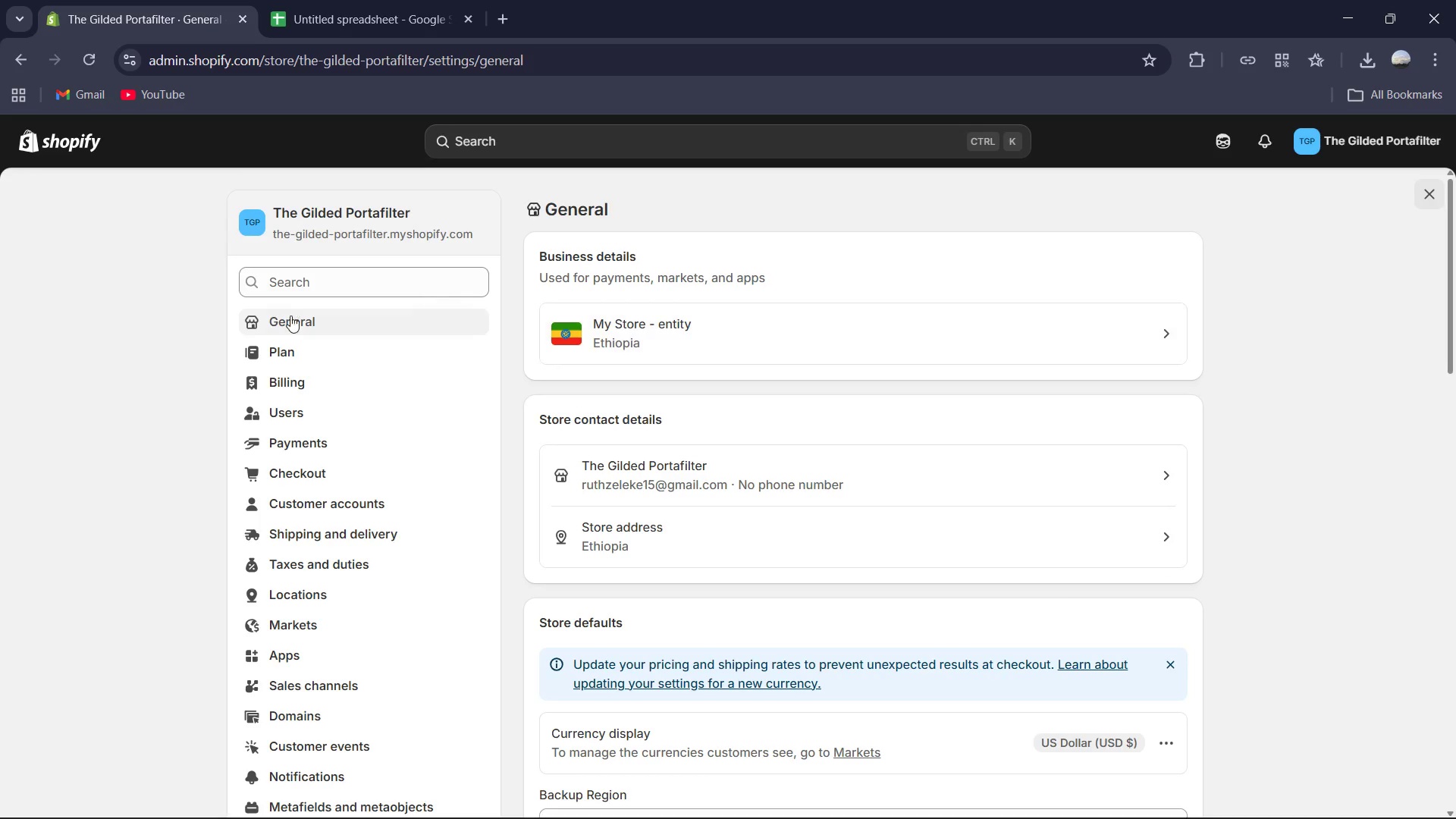 
left_click([71, 152])
 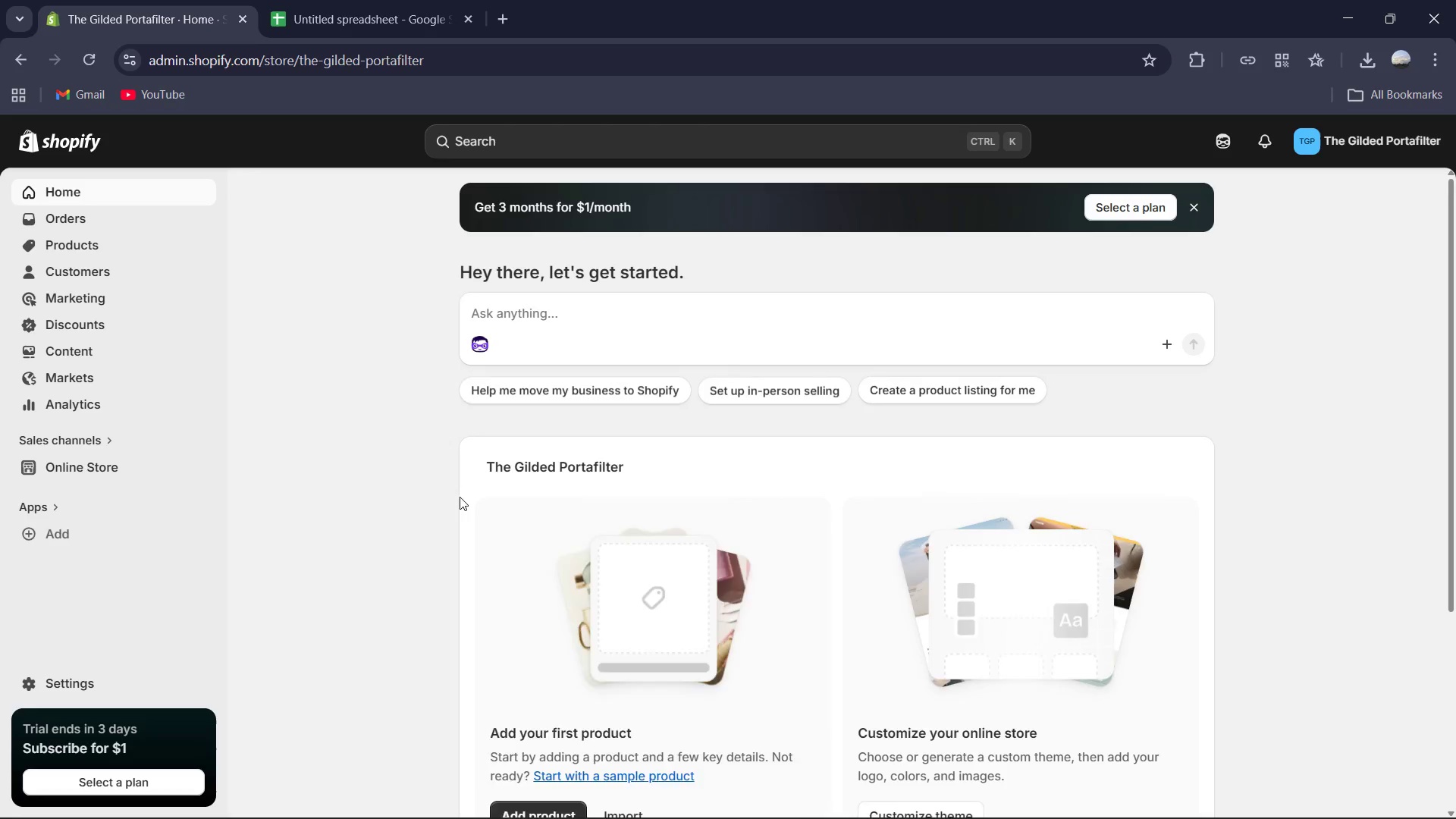 
scroll: coordinate [623, 499], scroll_direction: down, amount: 2.0
 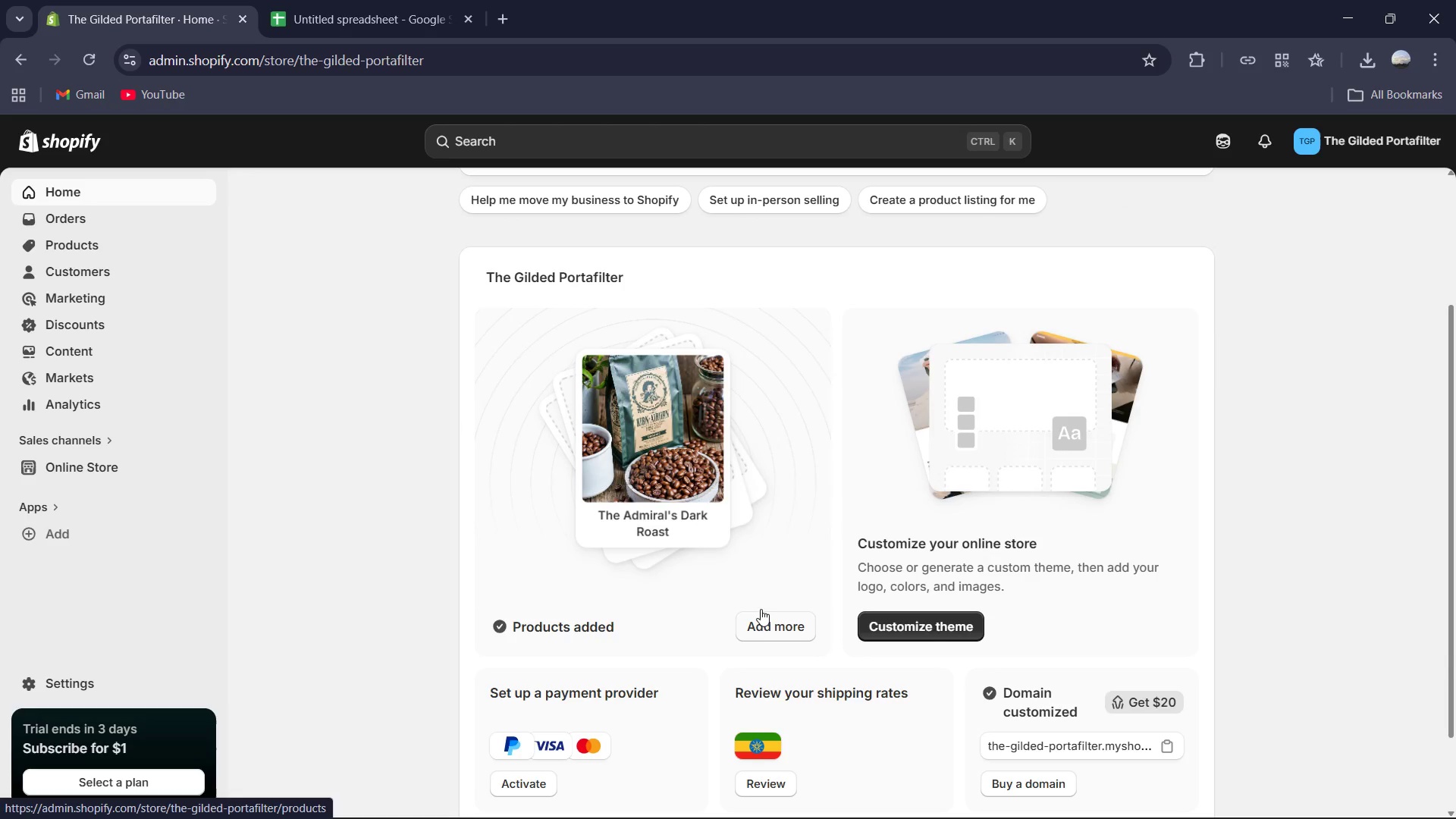 
left_click([764, 555])
 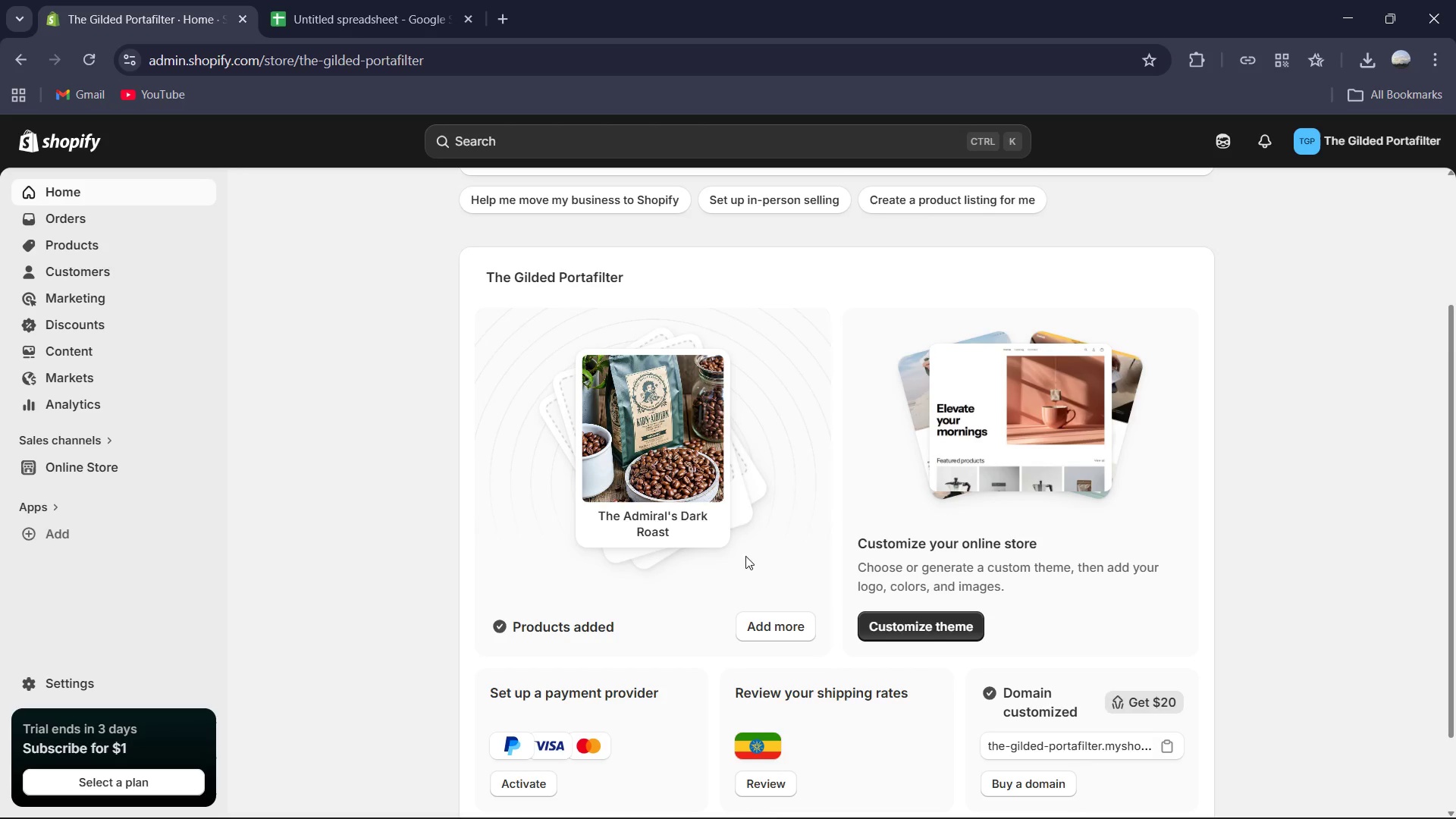 
left_click([669, 479])
 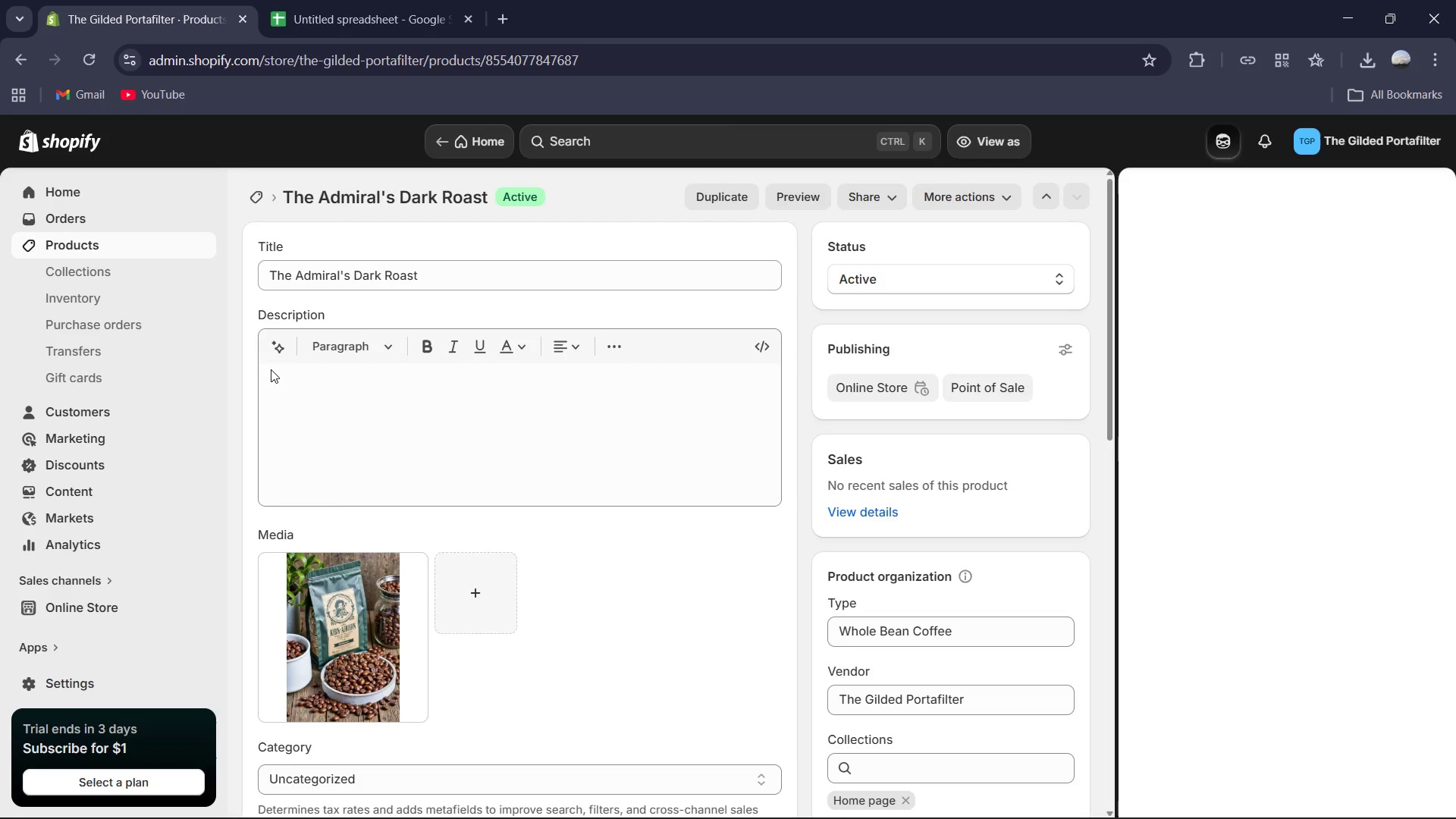 
wait(5.03)
 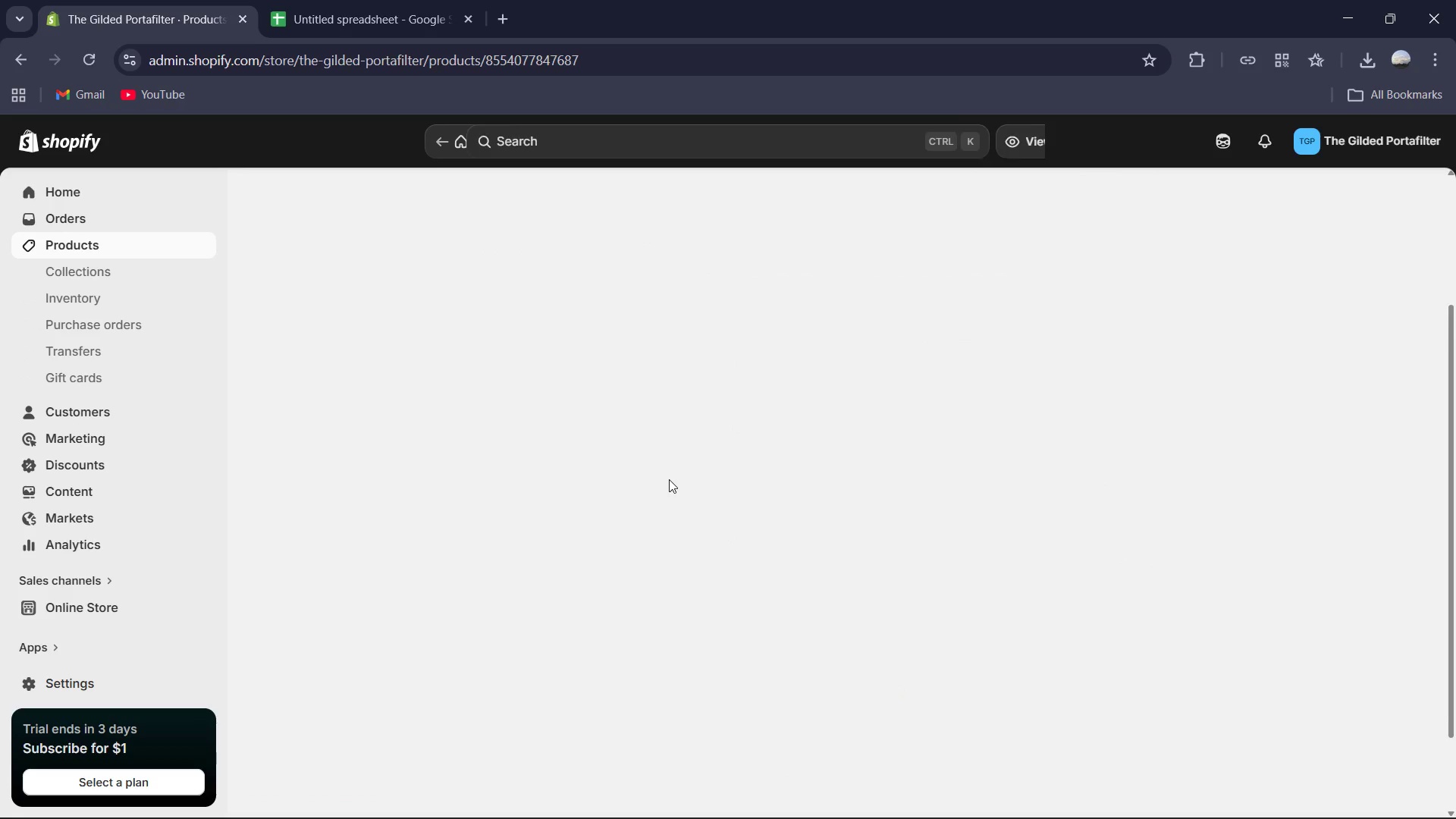 
left_click([258, 190])
 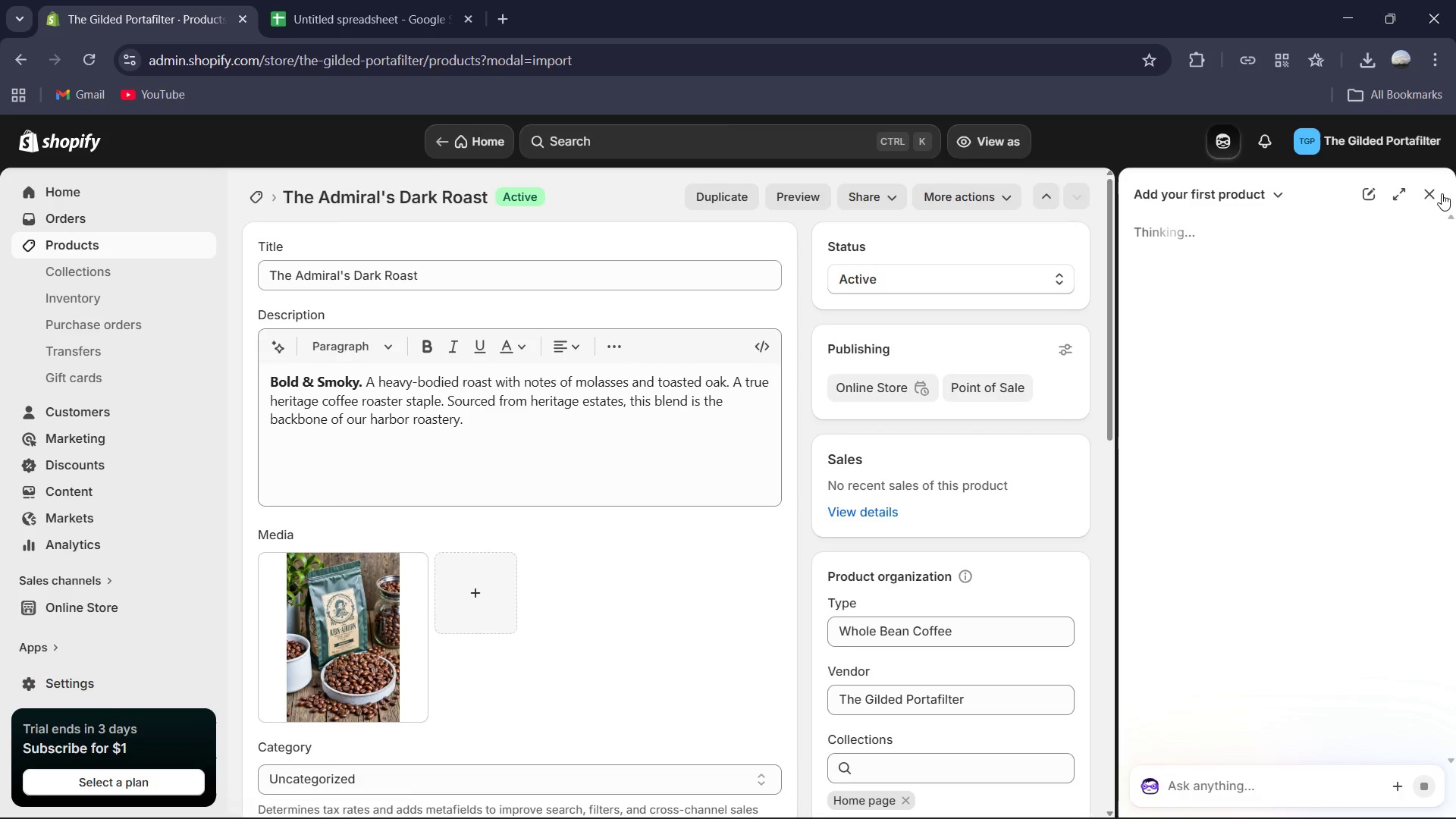 
left_click([1437, 193])
 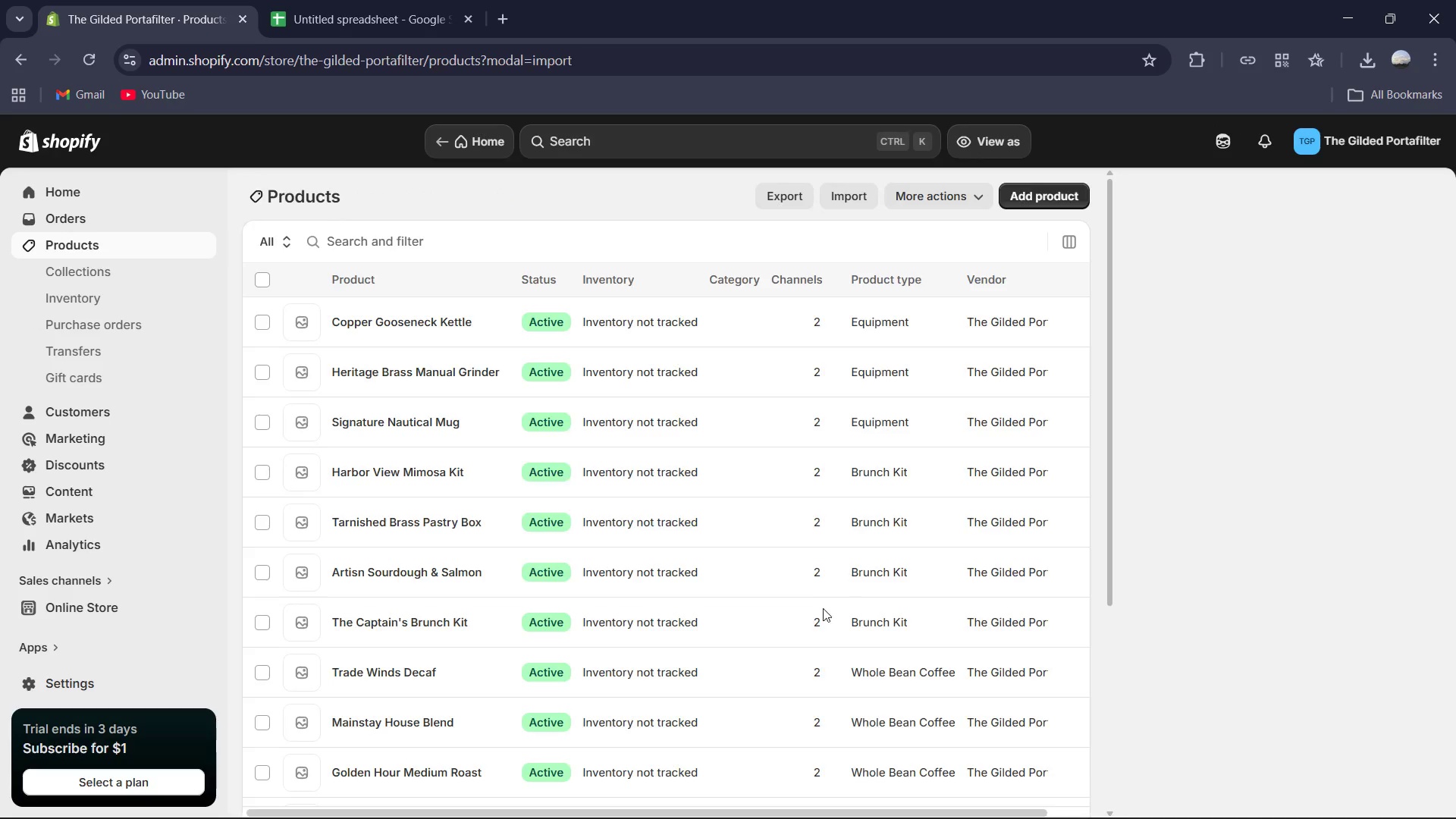 
scroll: coordinate [842, 490], scroll_direction: down, amount: 12.0
 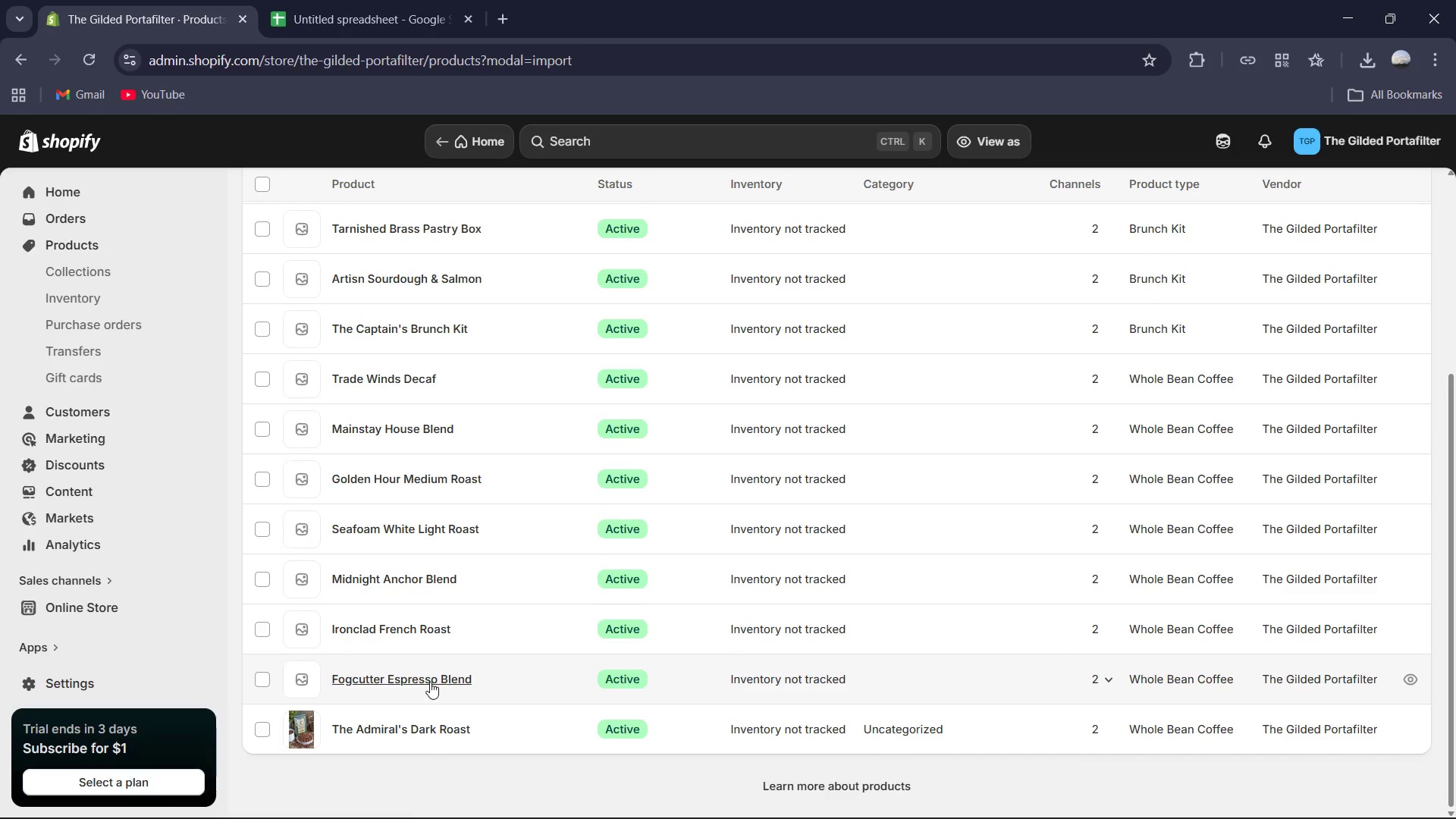 
left_click([433, 674])
 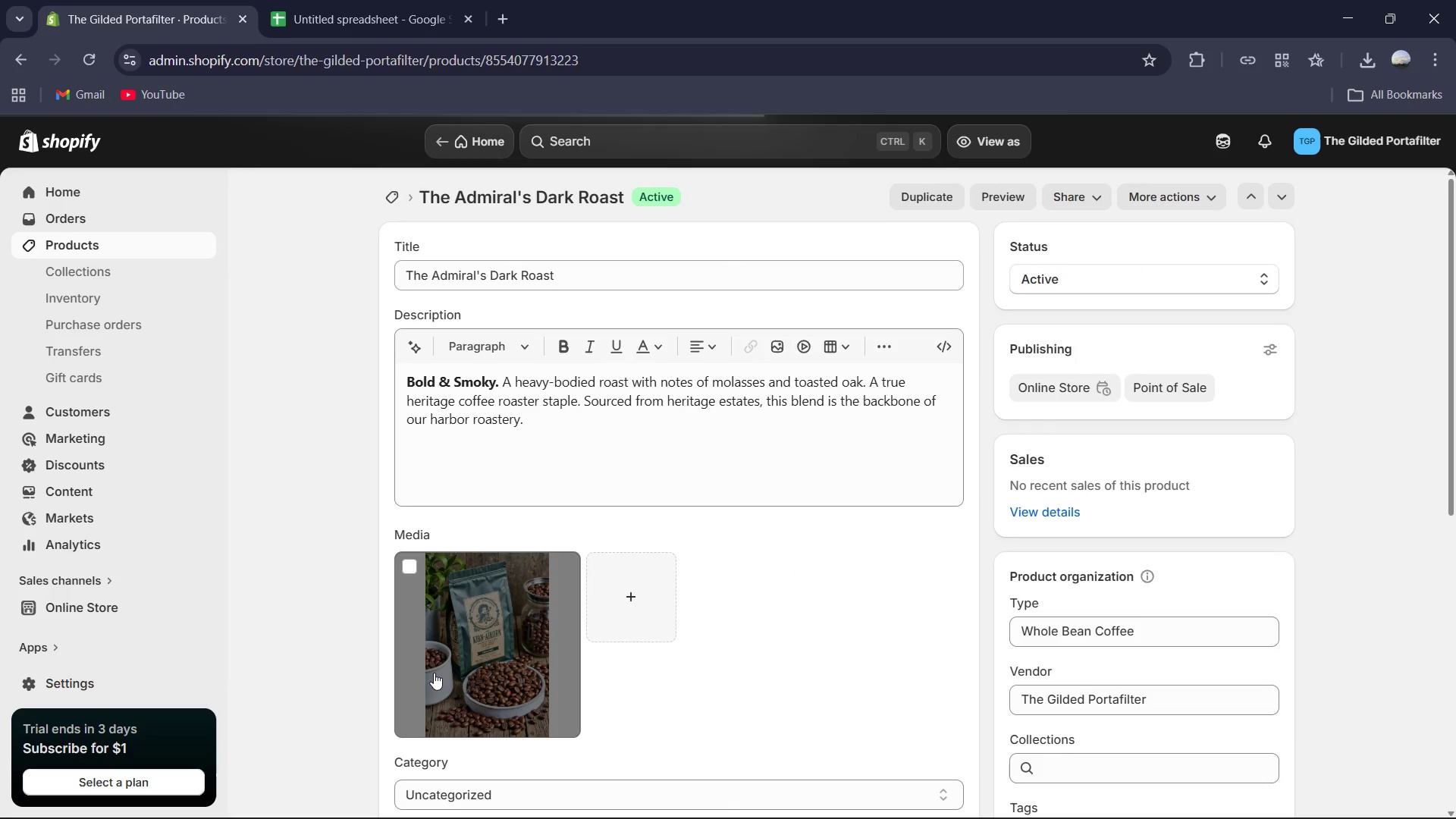 
mouse_move([563, 549])
 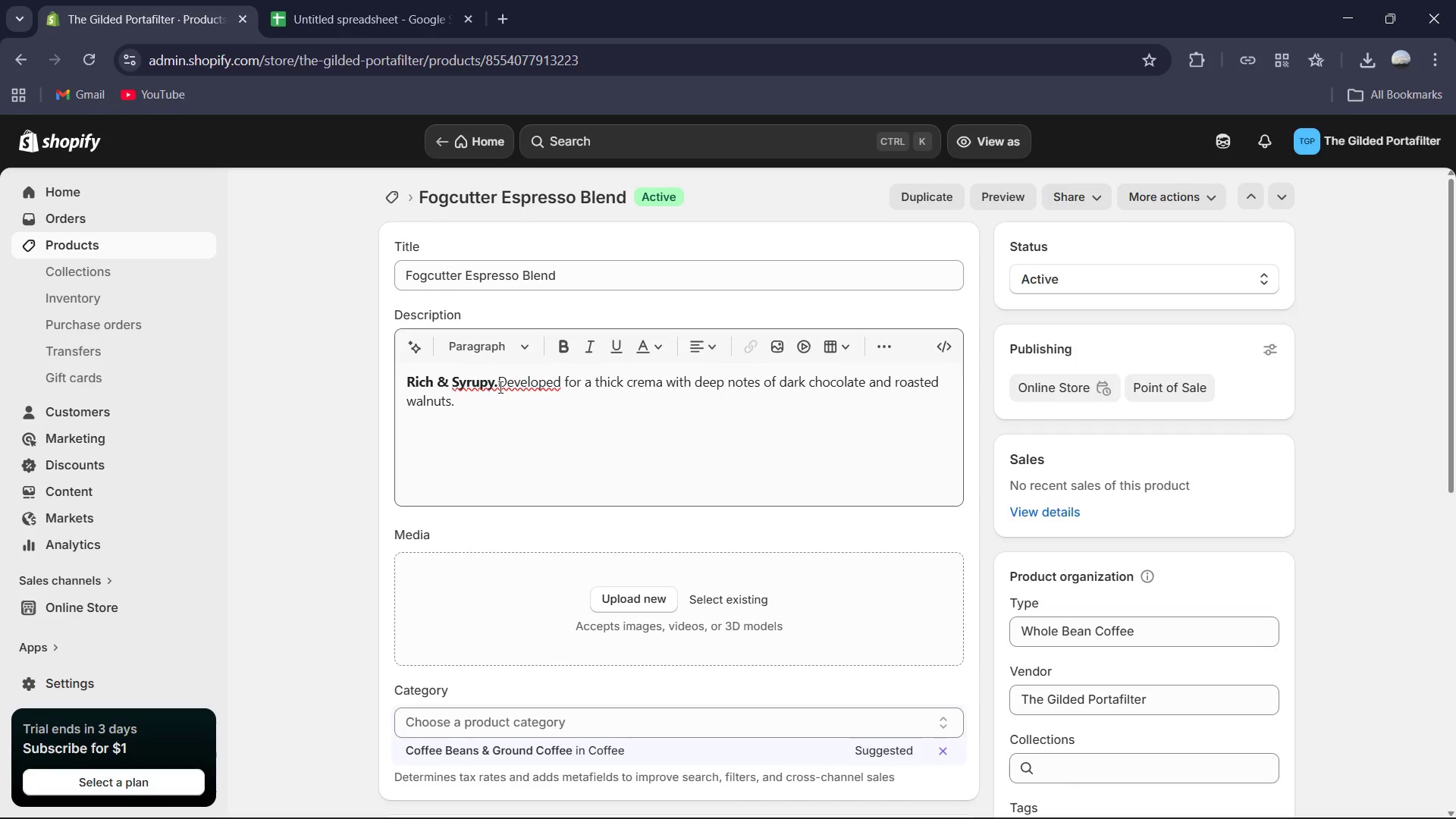 
left_click([500, 387])
 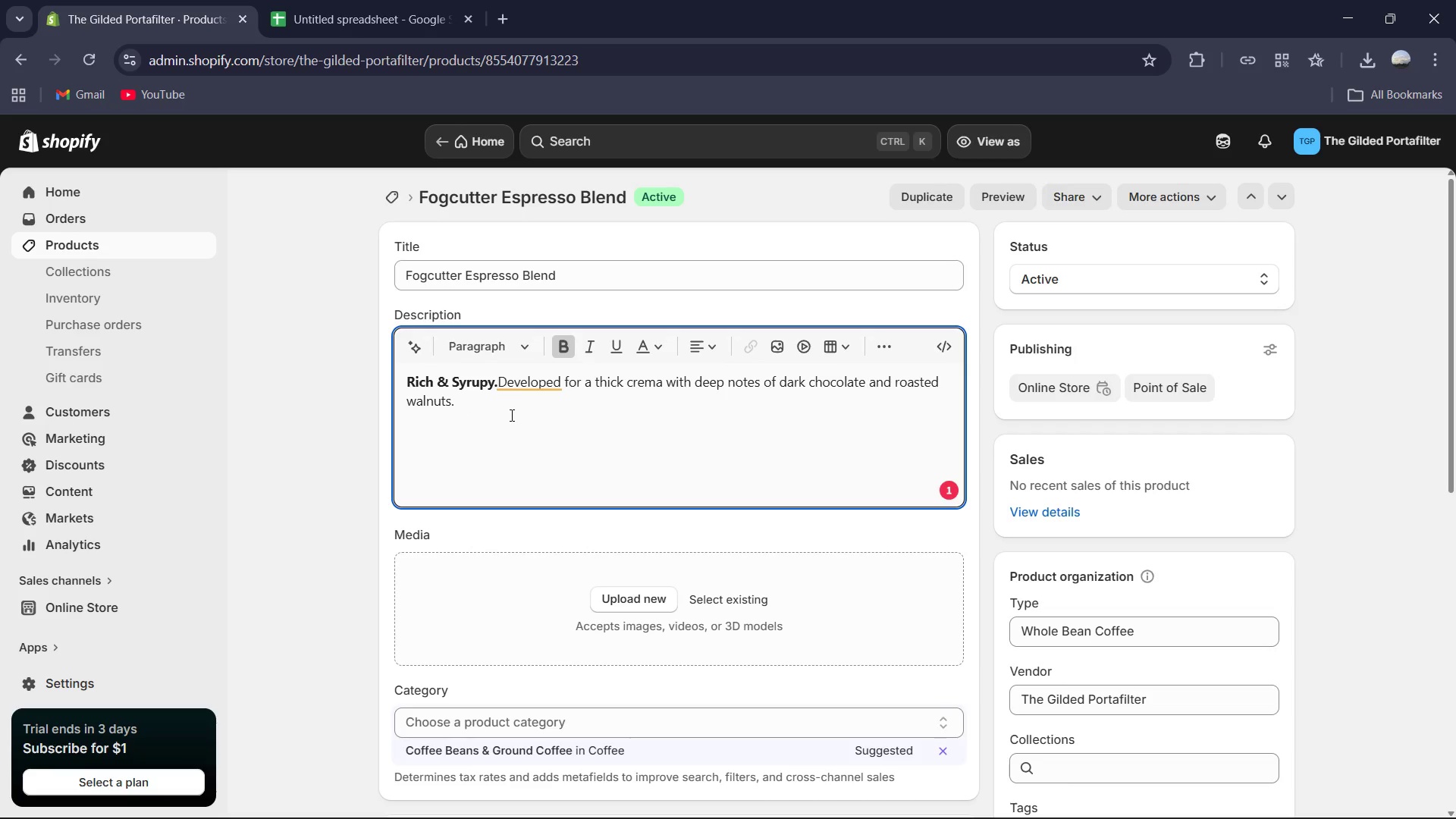 
left_click([535, 388])
 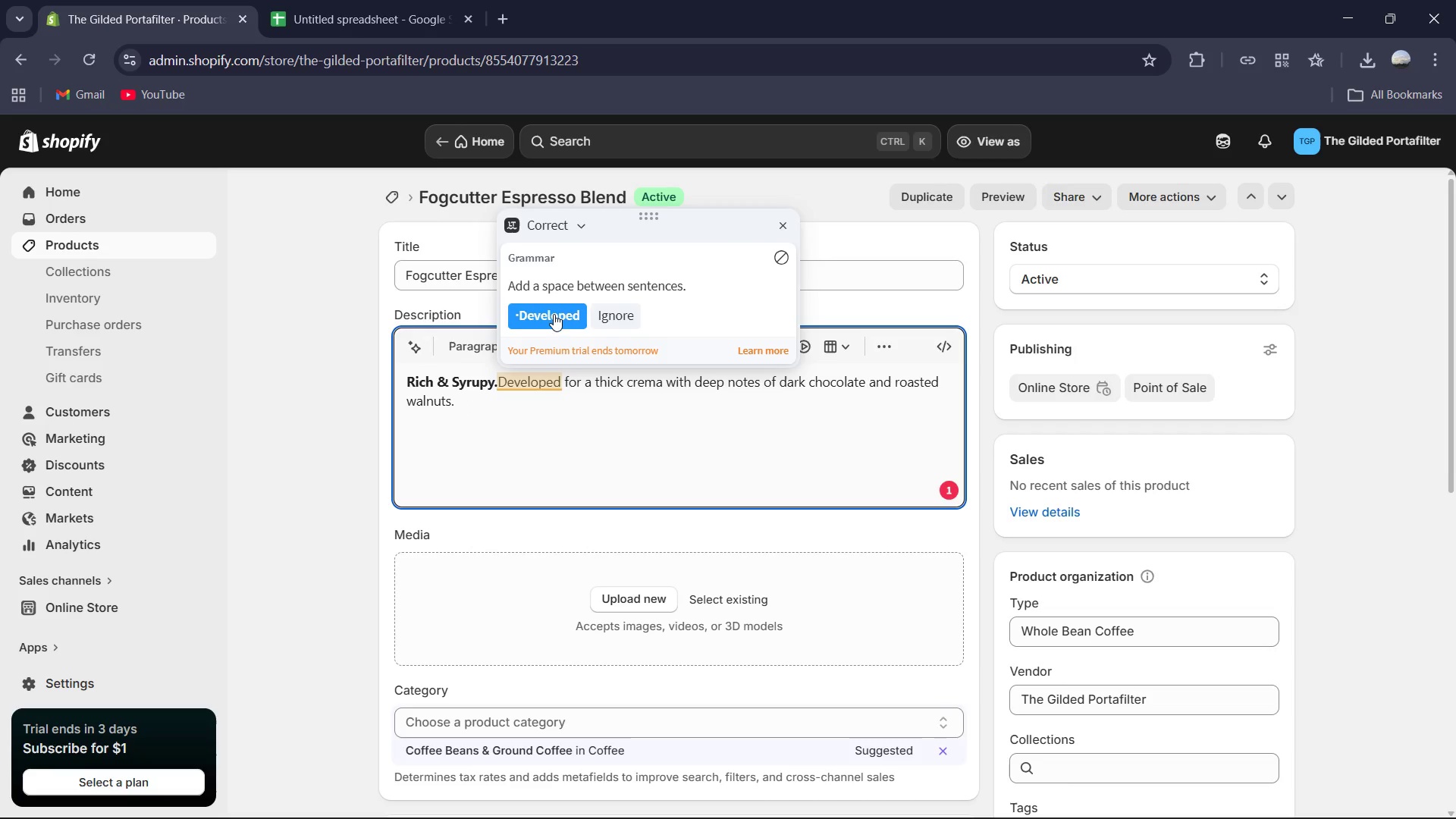 
left_click([554, 312])
 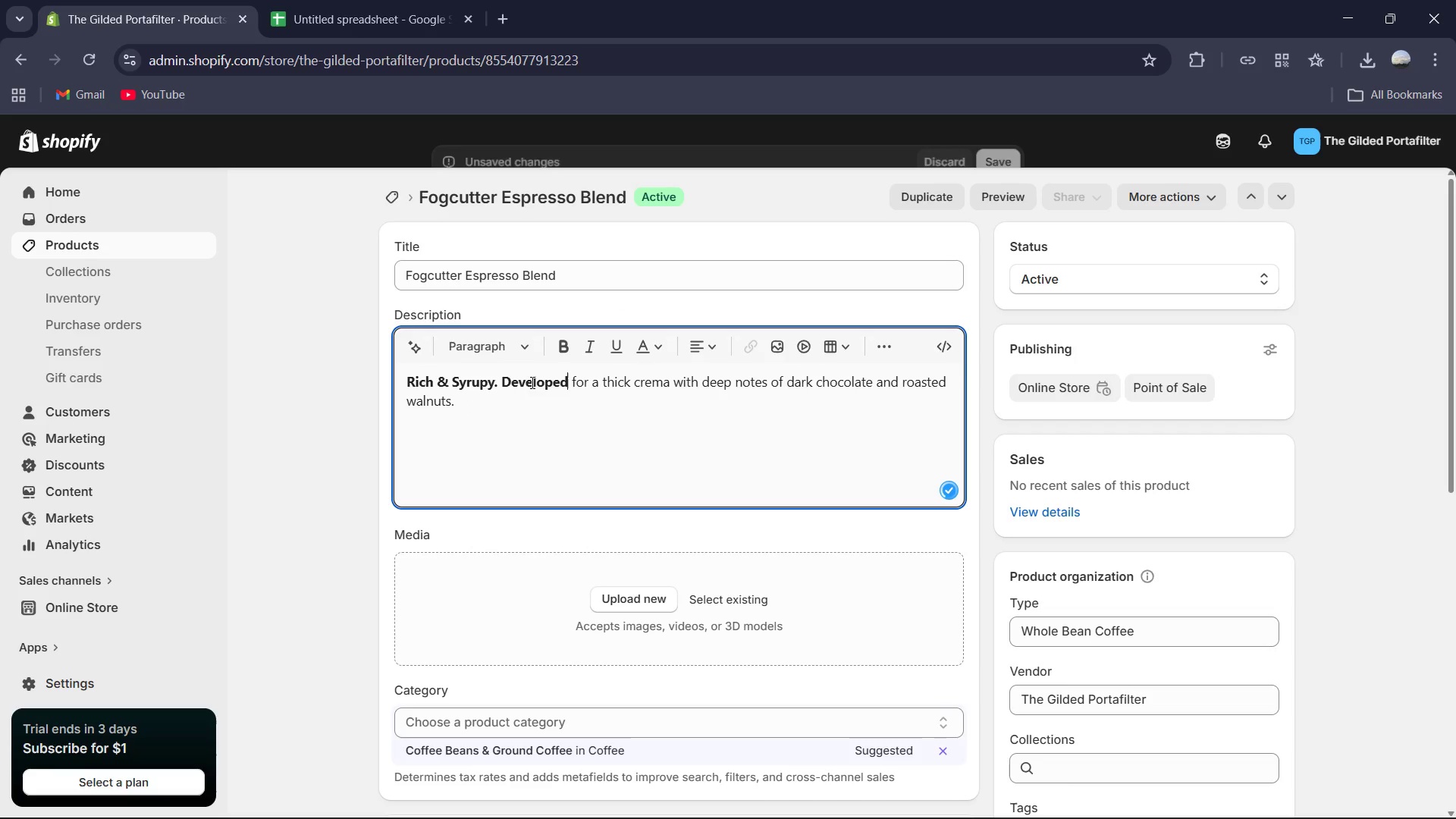 
left_click([494, 381])
 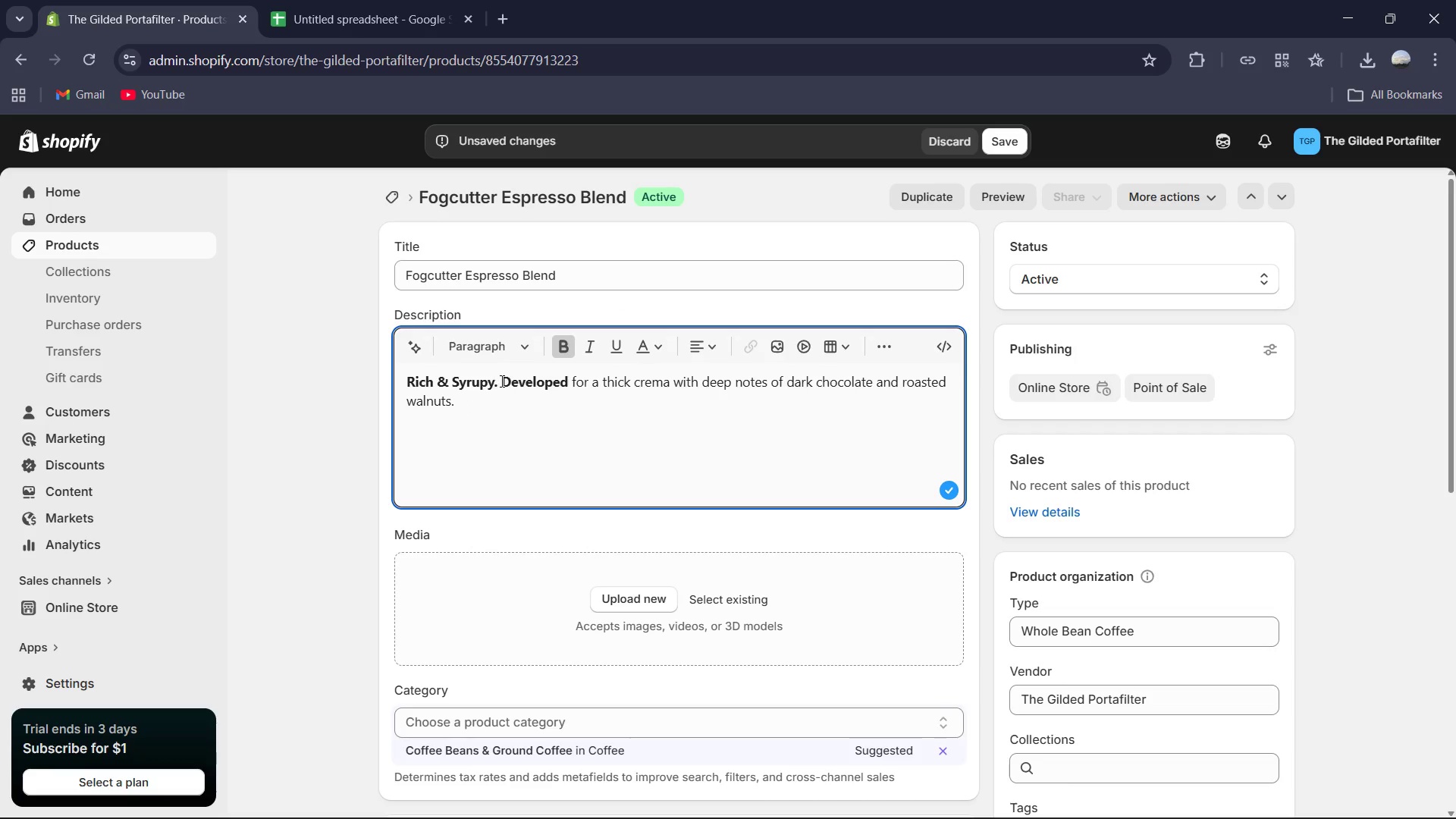 
left_click_drag(start_coordinate=[500, 380], to_coordinate=[576, 378])
 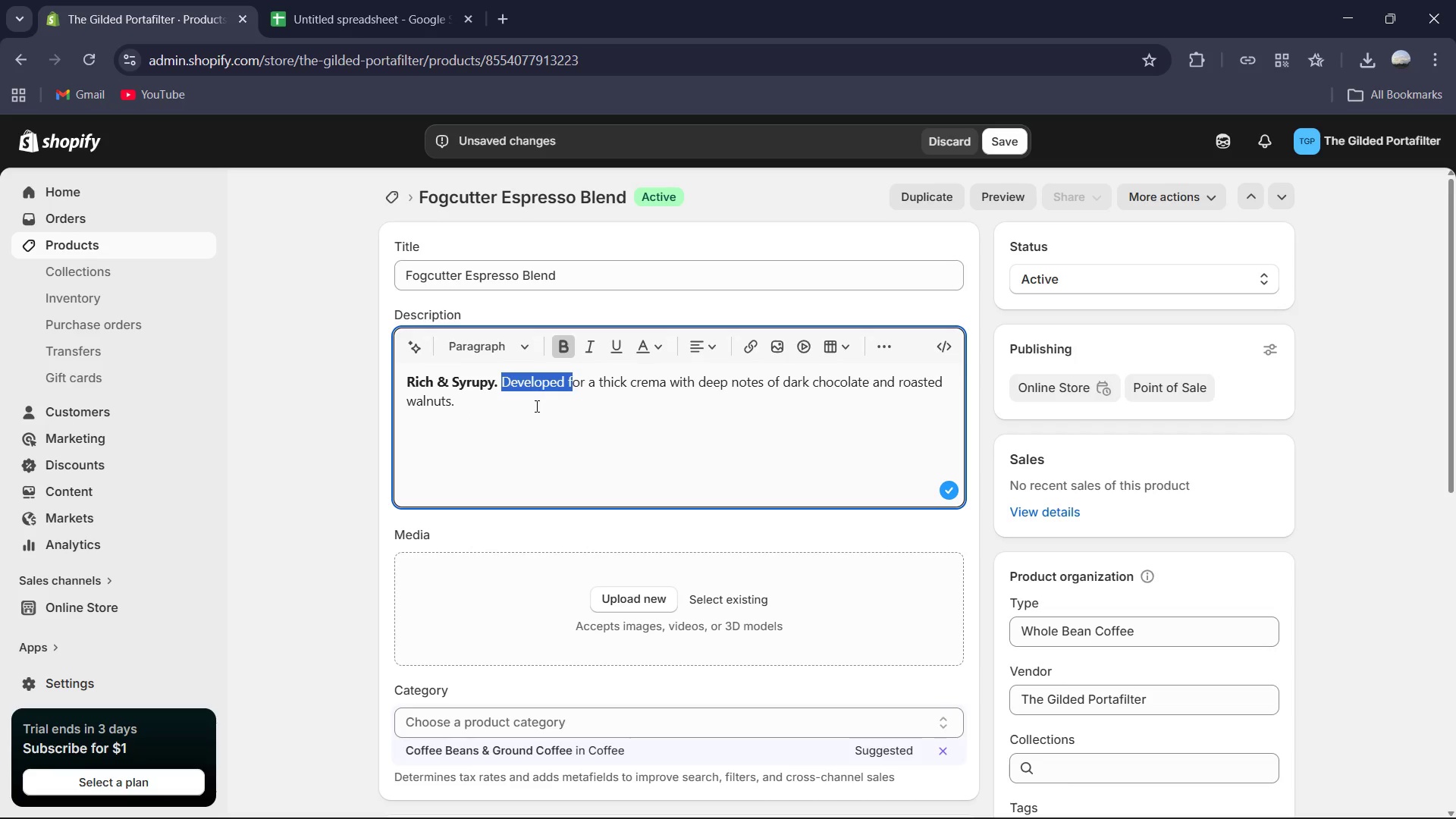 
left_click([517, 422])
 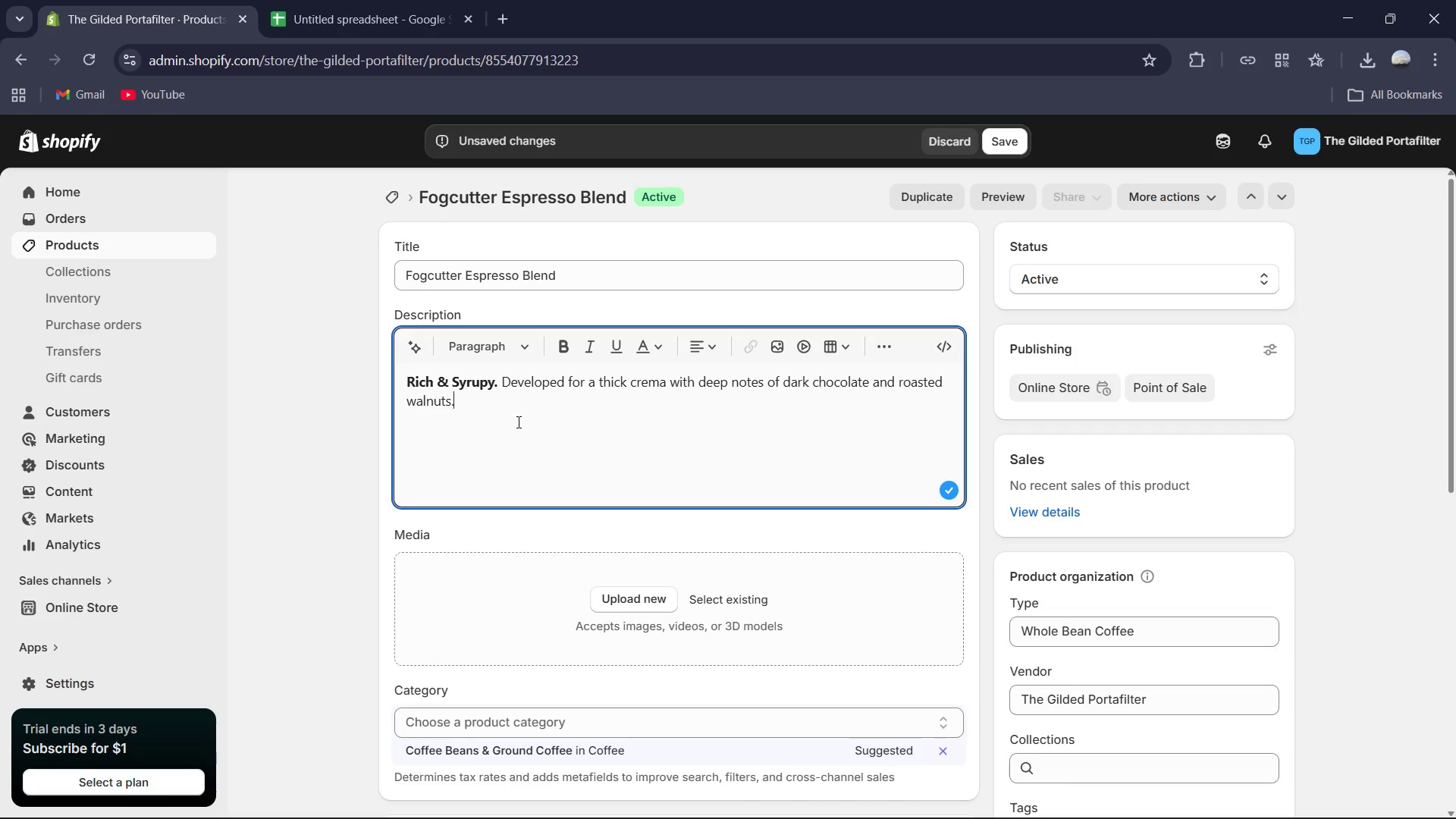 
wait(11.77)
 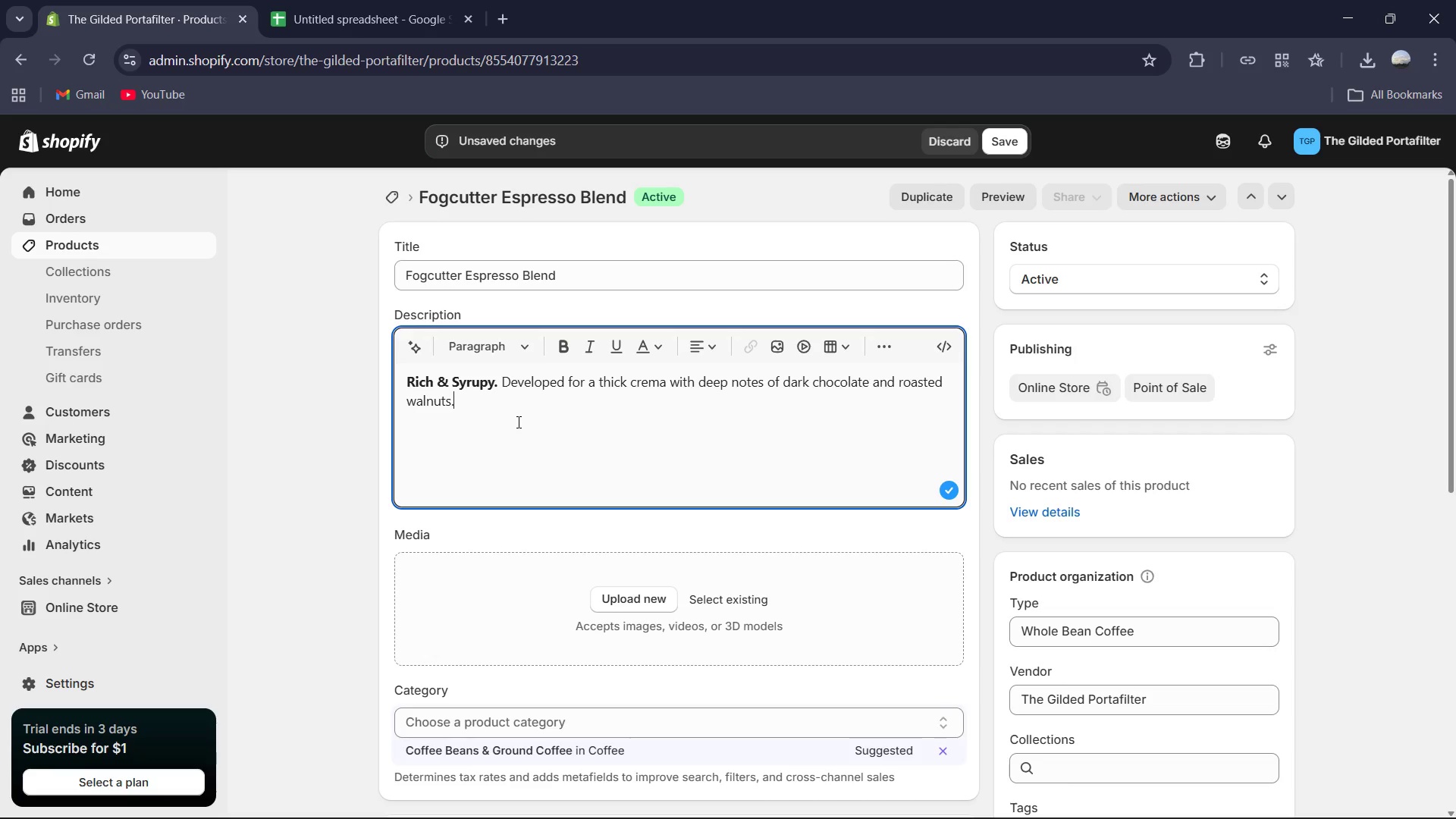 
type(featuring notes of dark choco)
 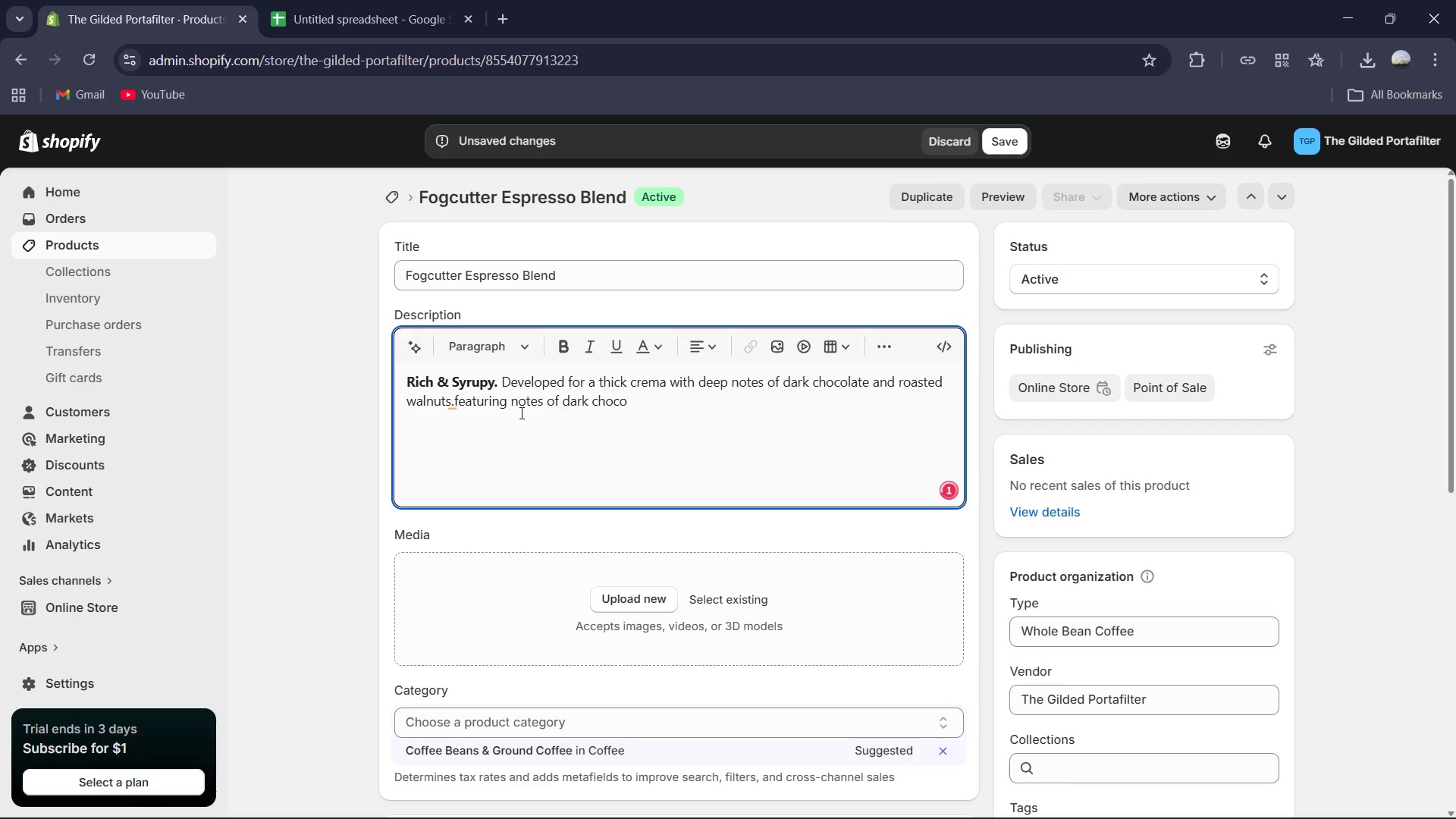 
left_click_drag(start_coordinate=[504, 378], to_coordinate=[632, 413])
 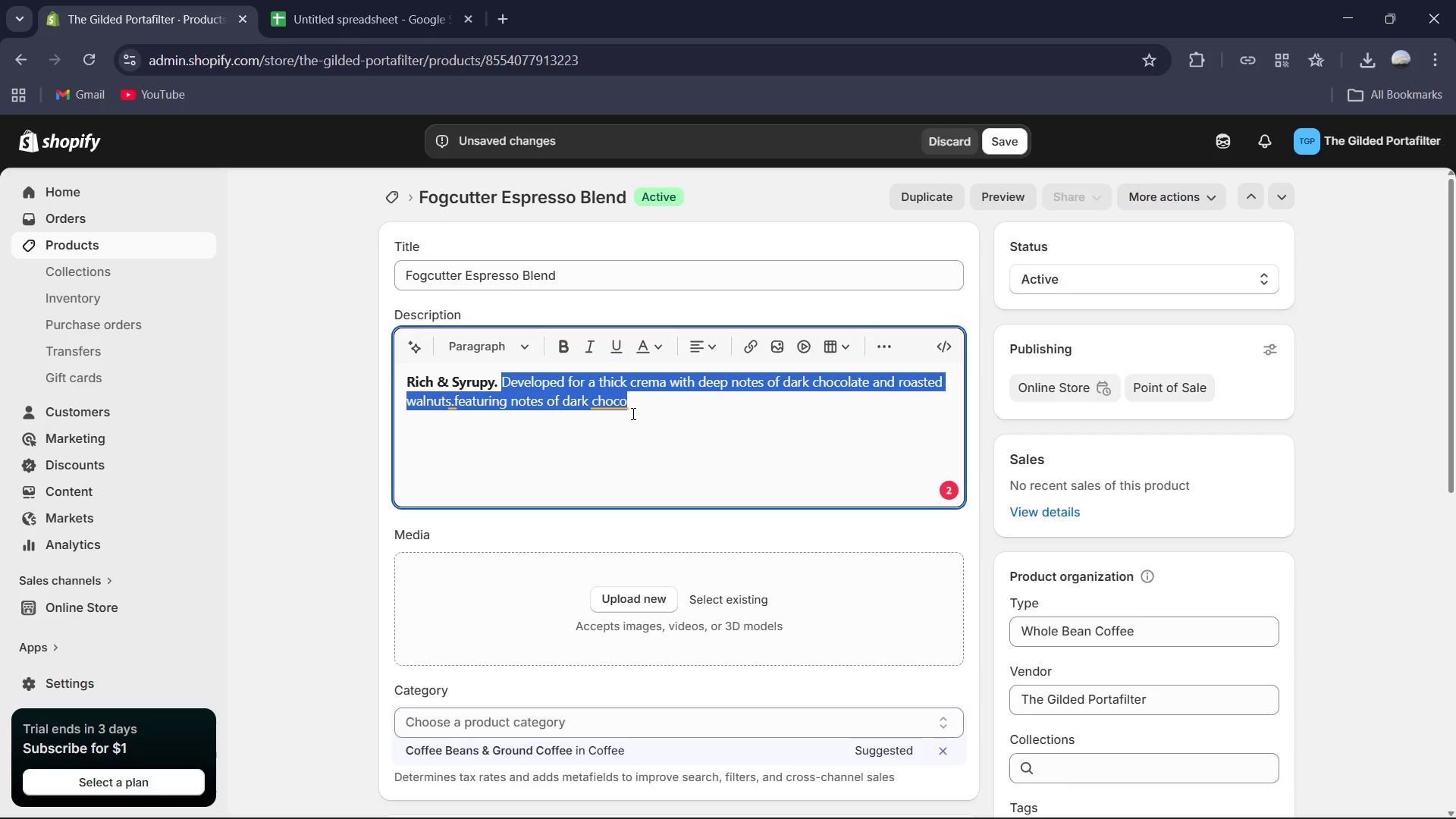 
type(Sut through the thickest morning fog with this intense espresso blend. Featuring notes of dark chocolate and roasted walnuts with a thick, golden crema.)
 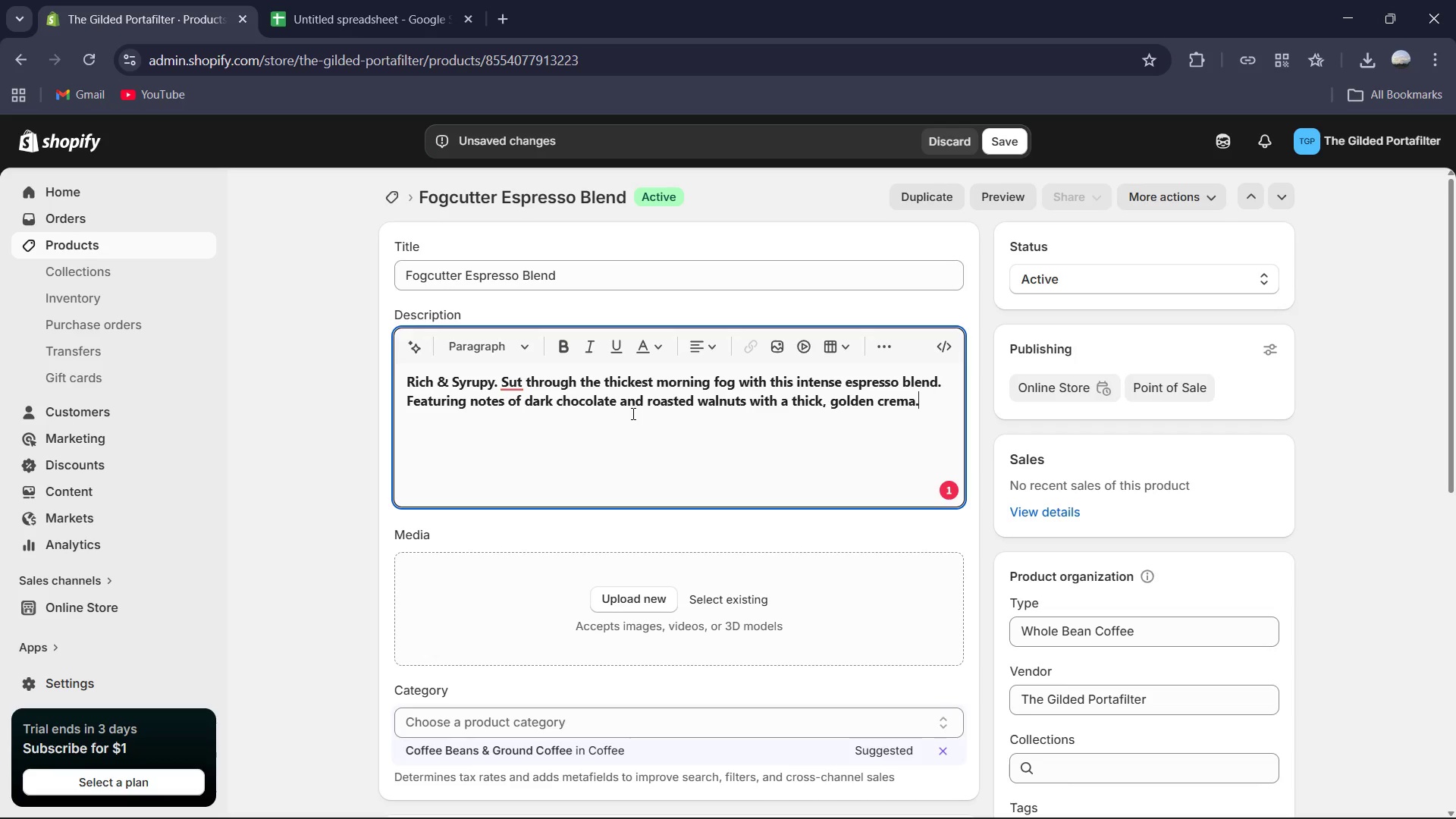 
key(Enter)
 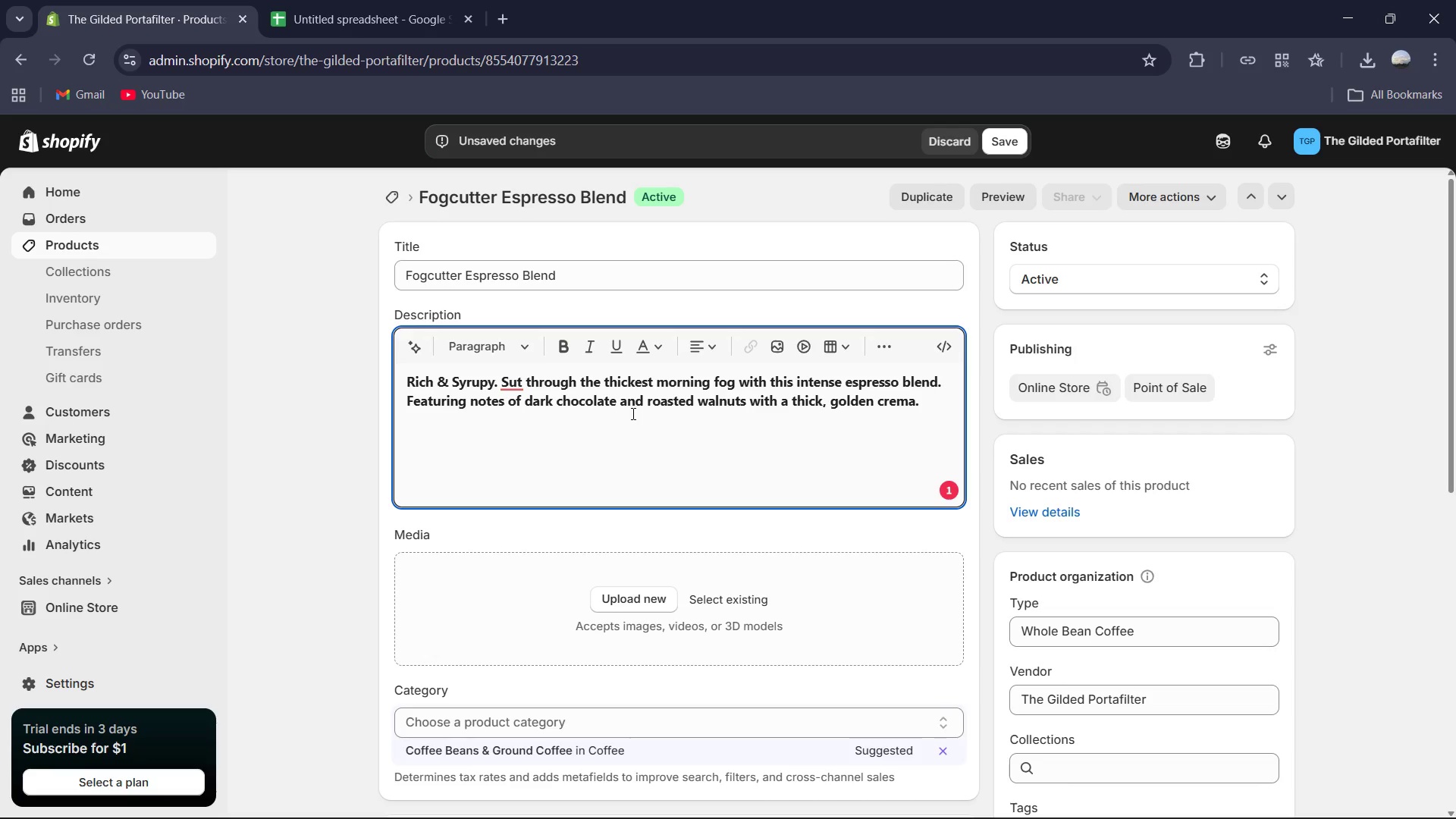 
type(Perfect for: Lattes 1)
key(Backspace)
type(& Cortadoe)
key(Backspace)
type(s)
 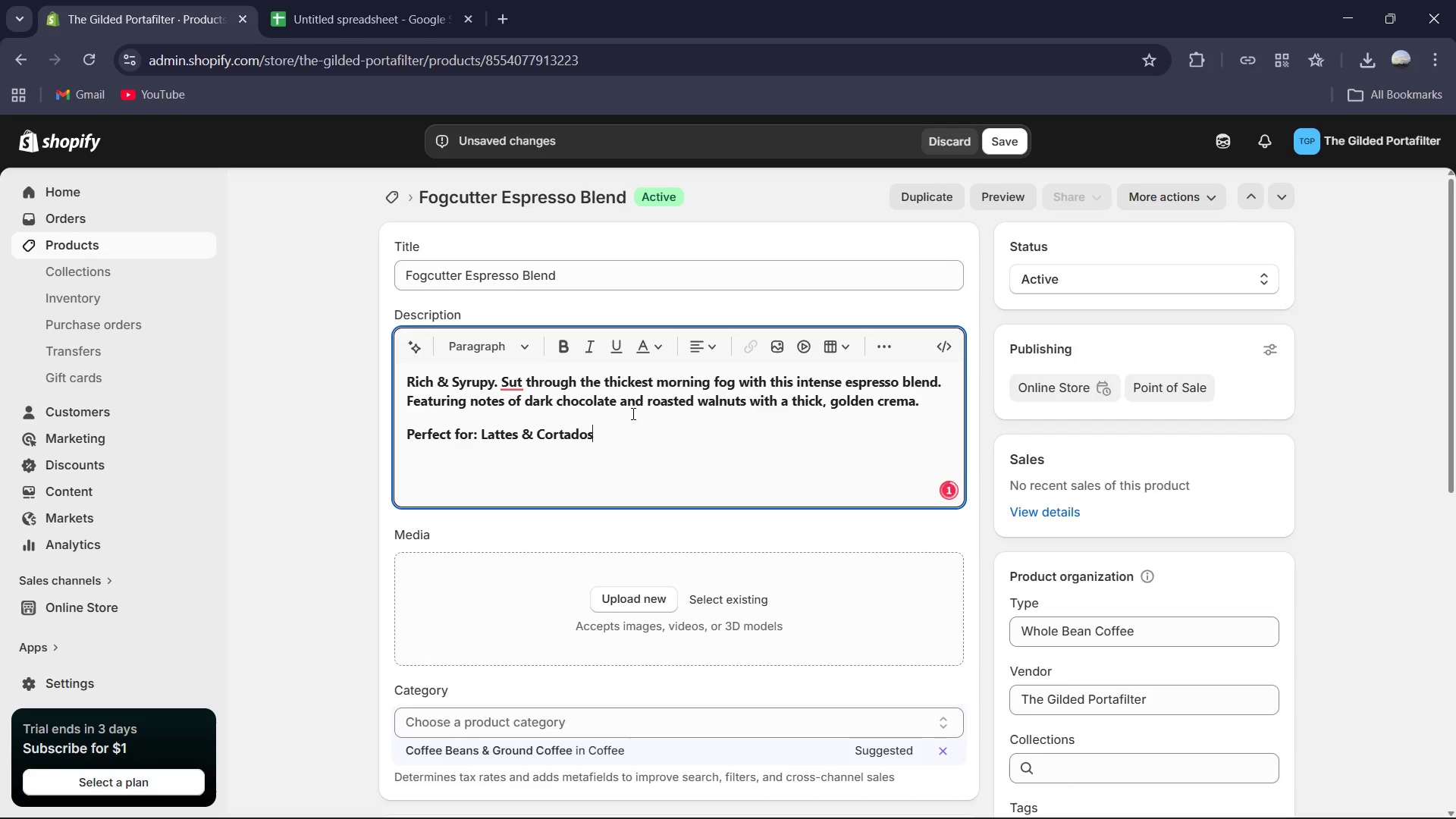 
left_click([515, 379])
 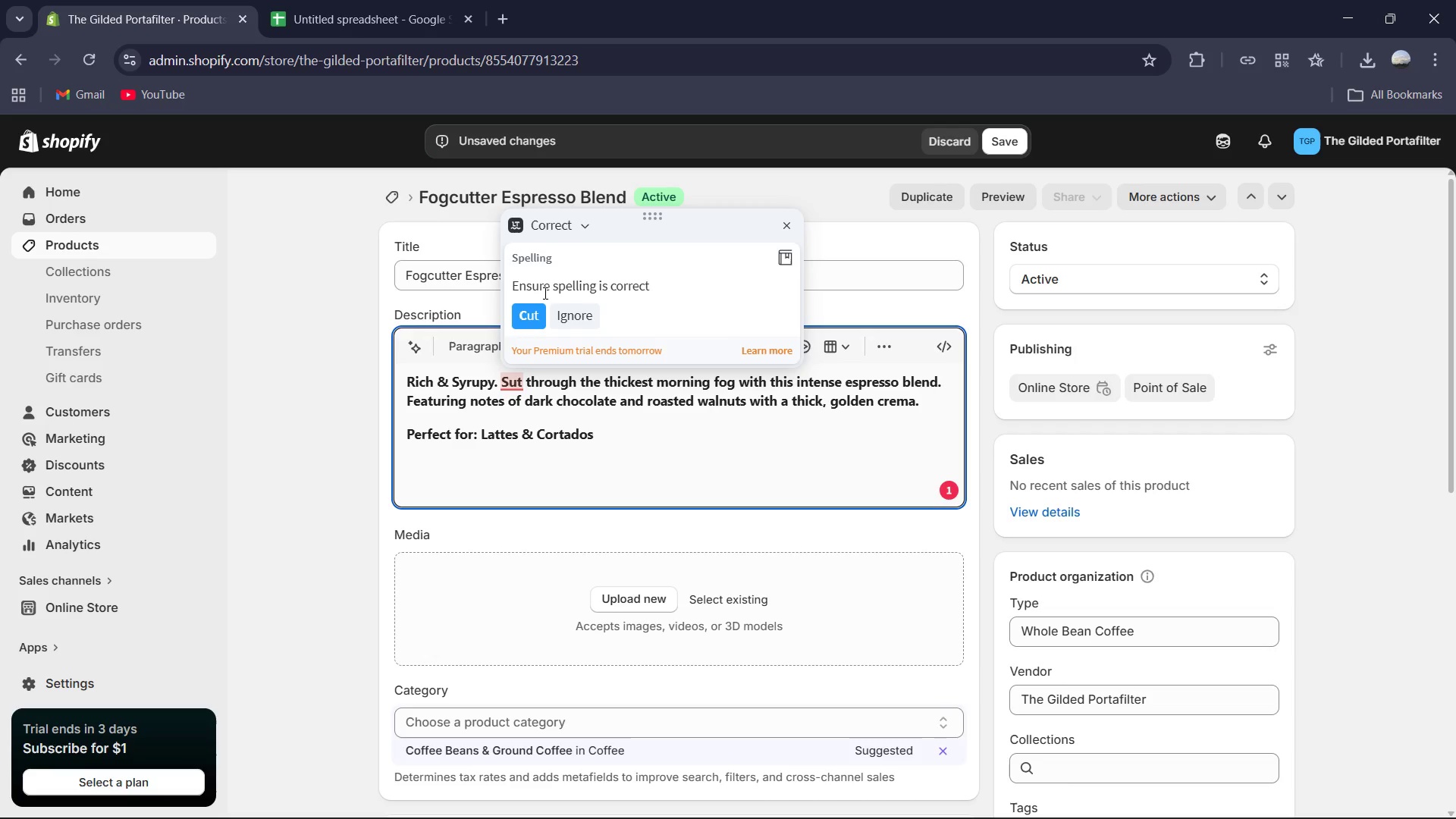 
left_click([532, 315])
 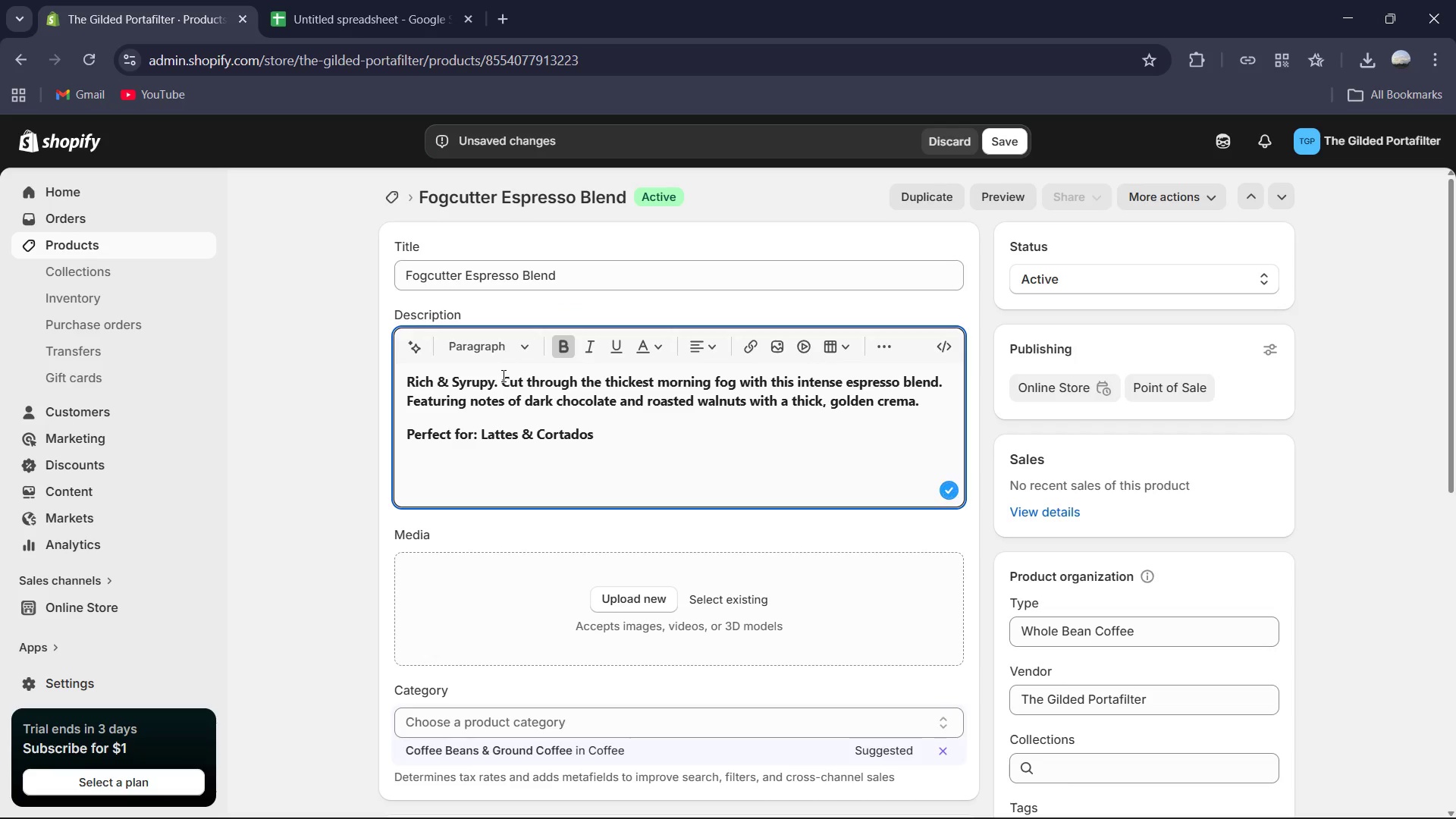 
left_click_drag(start_coordinate=[501, 375], to_coordinate=[621, 469])
 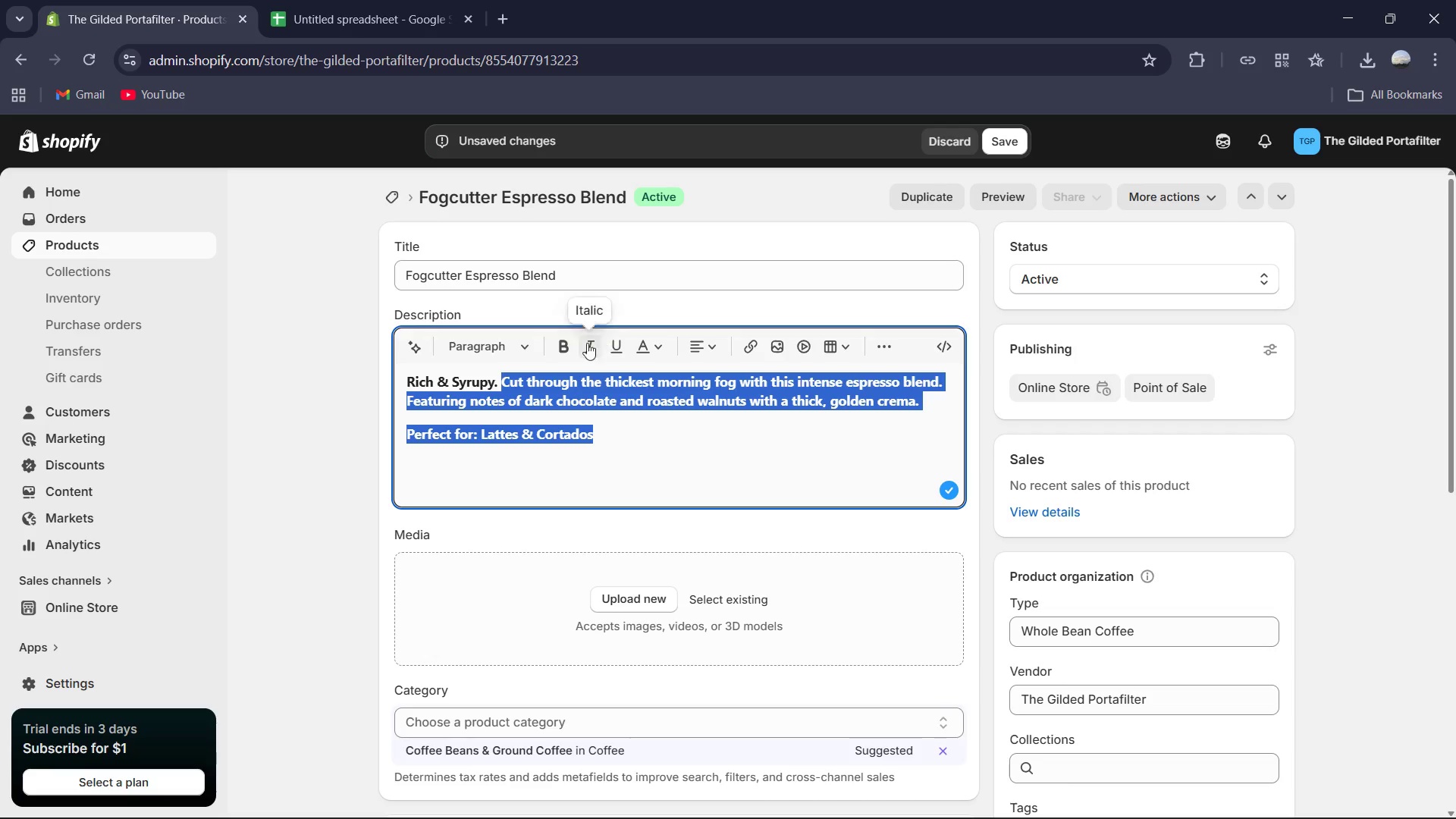 
left_click([561, 340])
 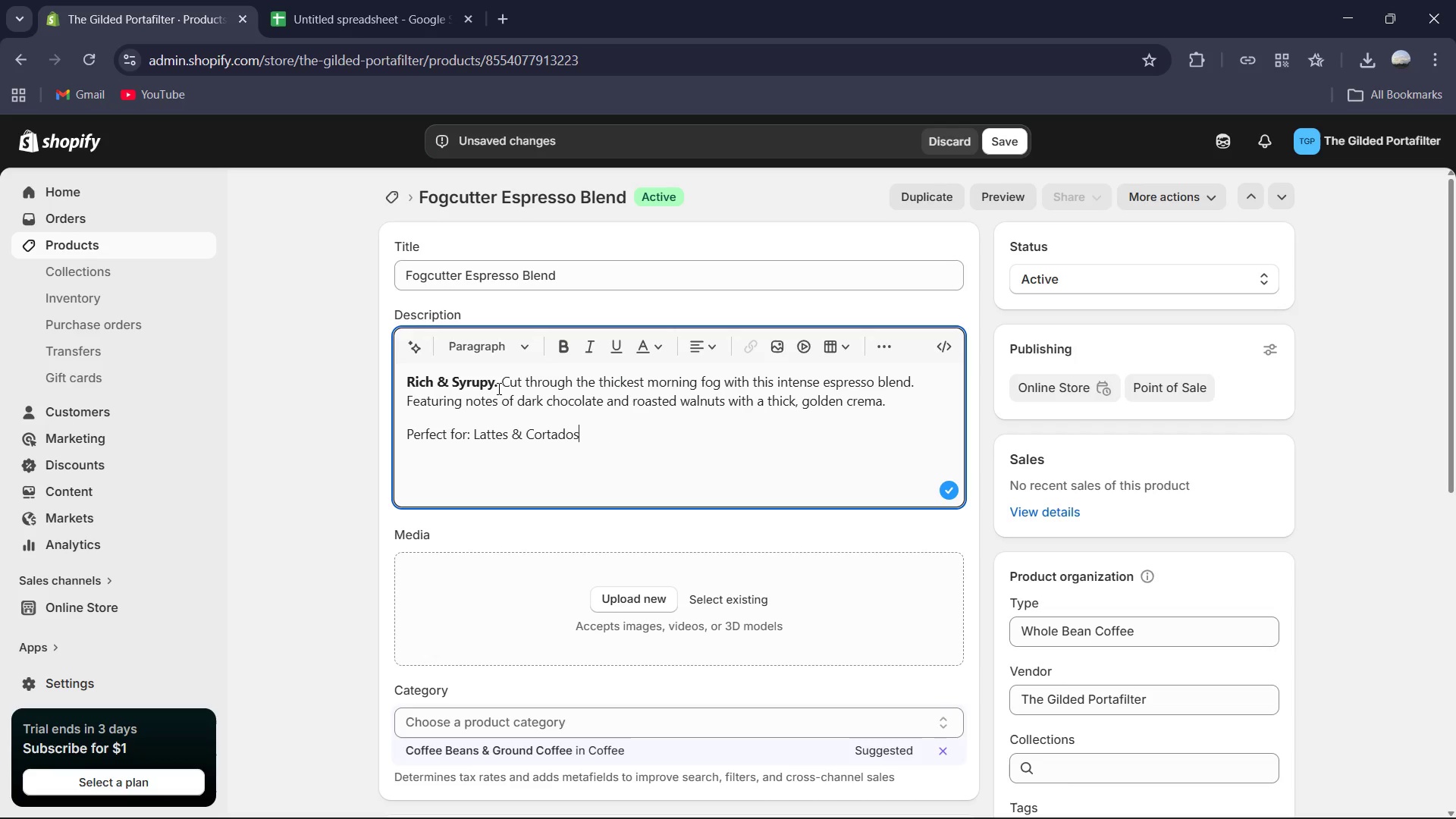 
scroll: coordinate [1242, 372], scroll_direction: down, amount: 9.0
 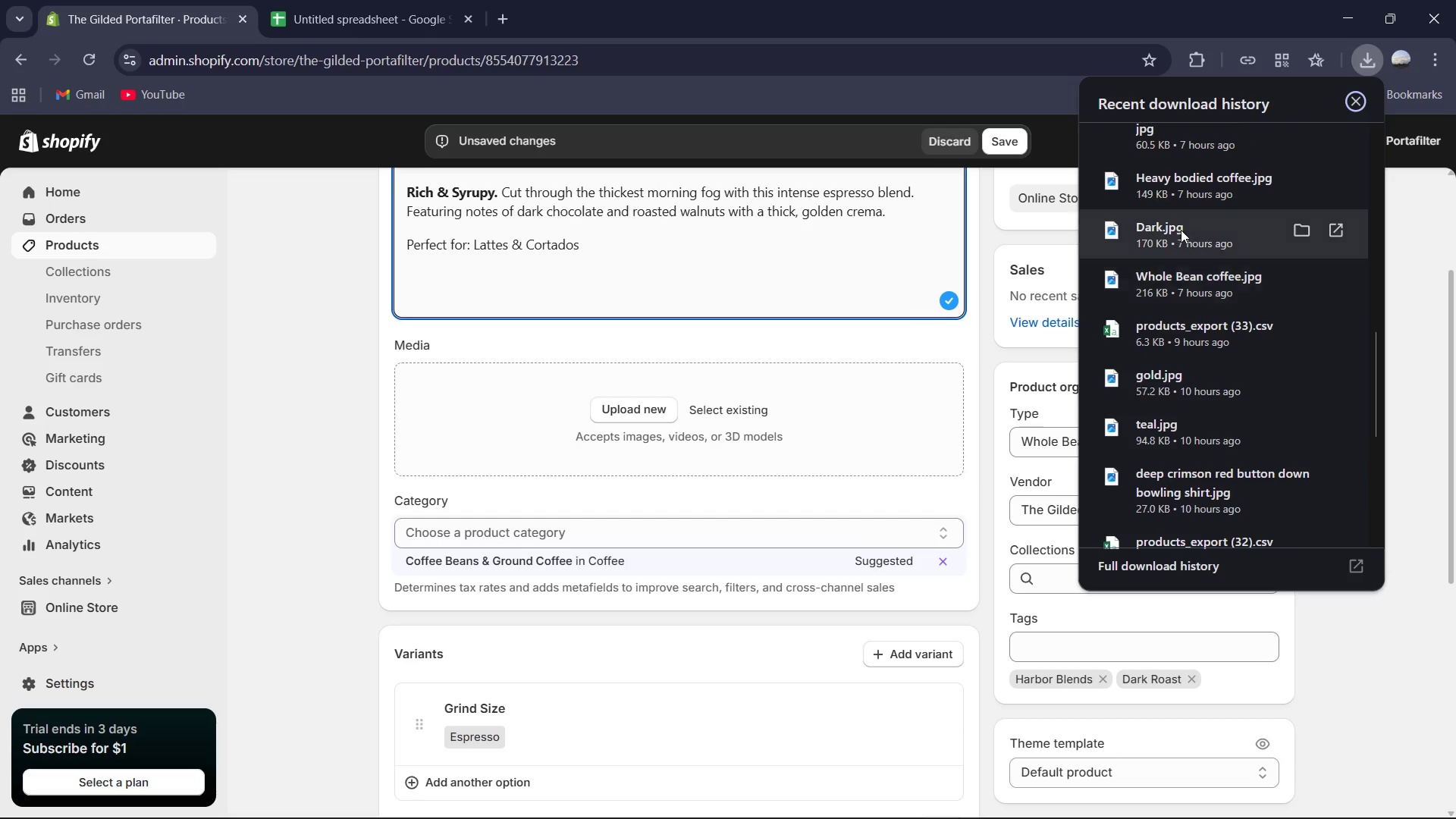 
left_click_drag(start_coordinate=[1179, 234], to_coordinate=[758, 401])
 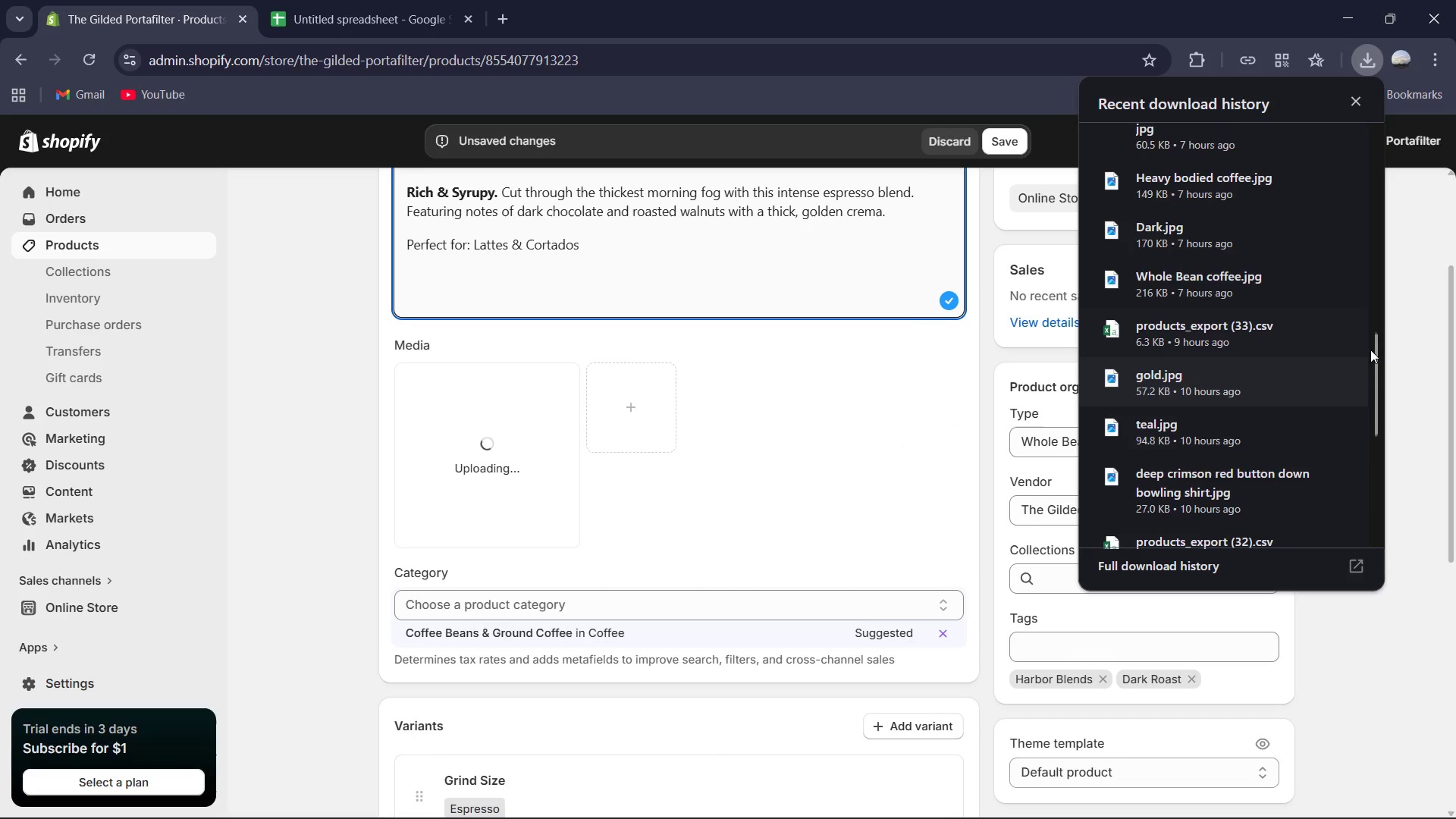 
left_click([1402, 332])
 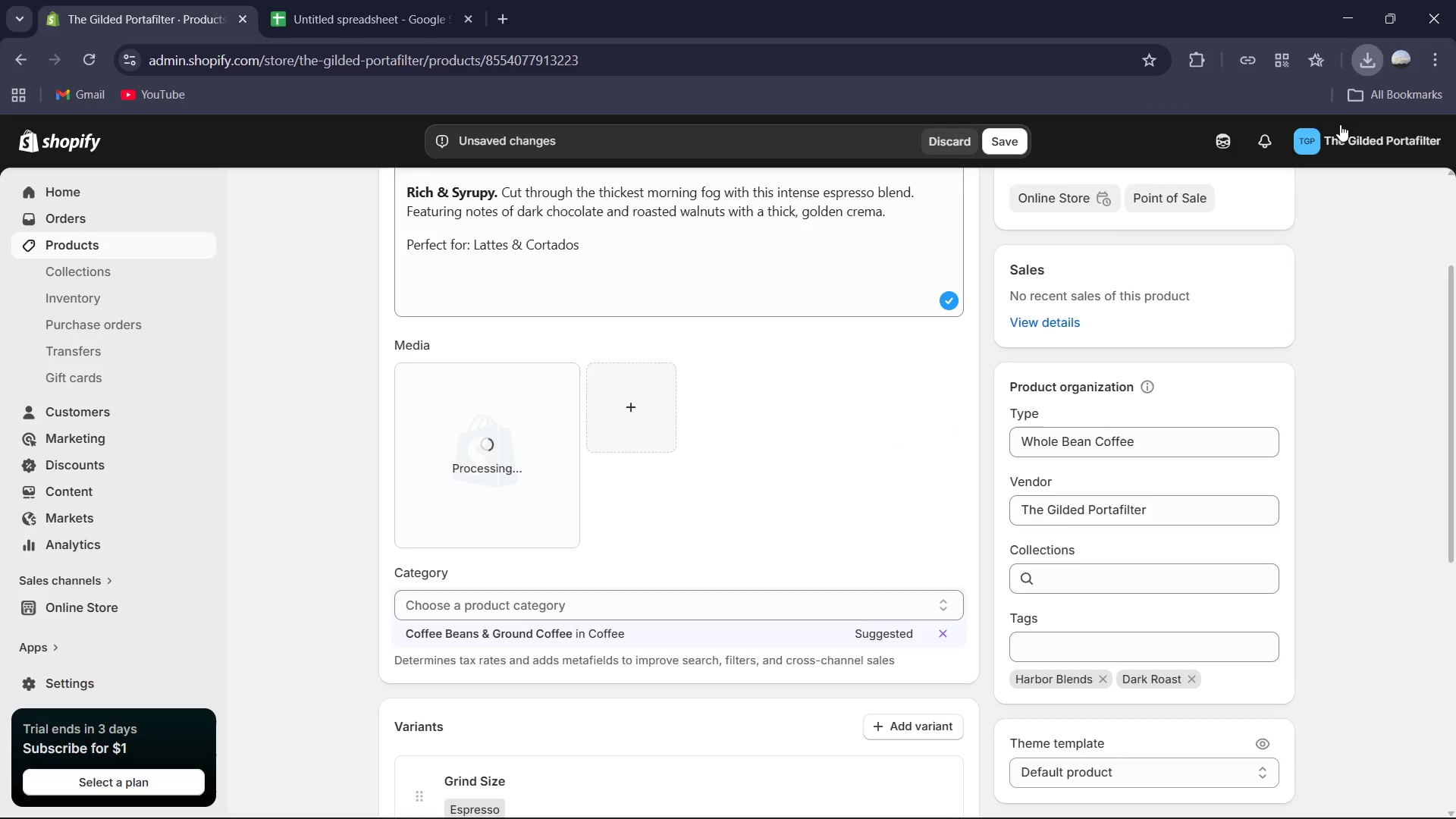 
scroll: coordinate [987, 436], scroll_direction: down, amount: 4.0
 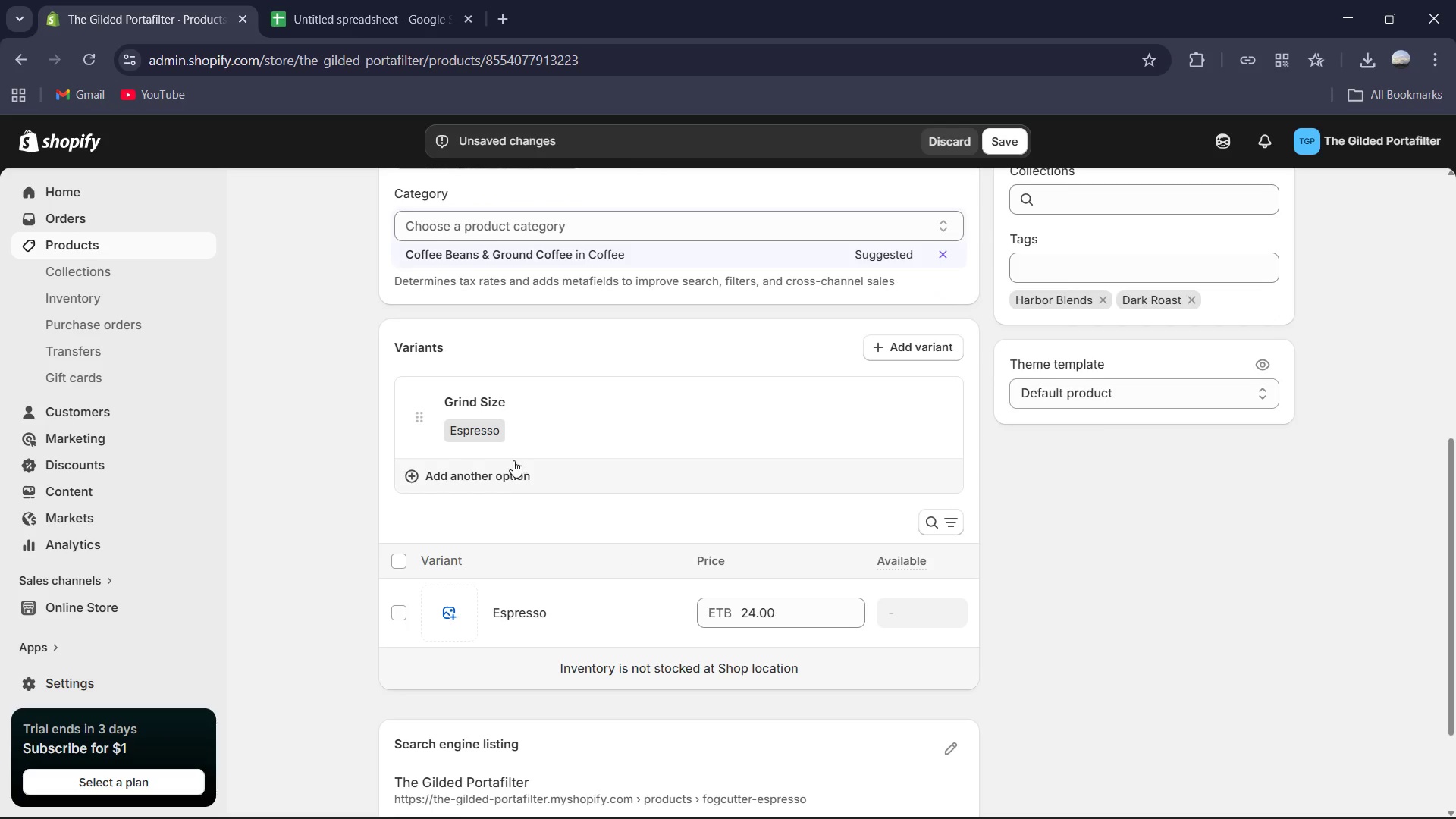 
double_click([501, 444])
 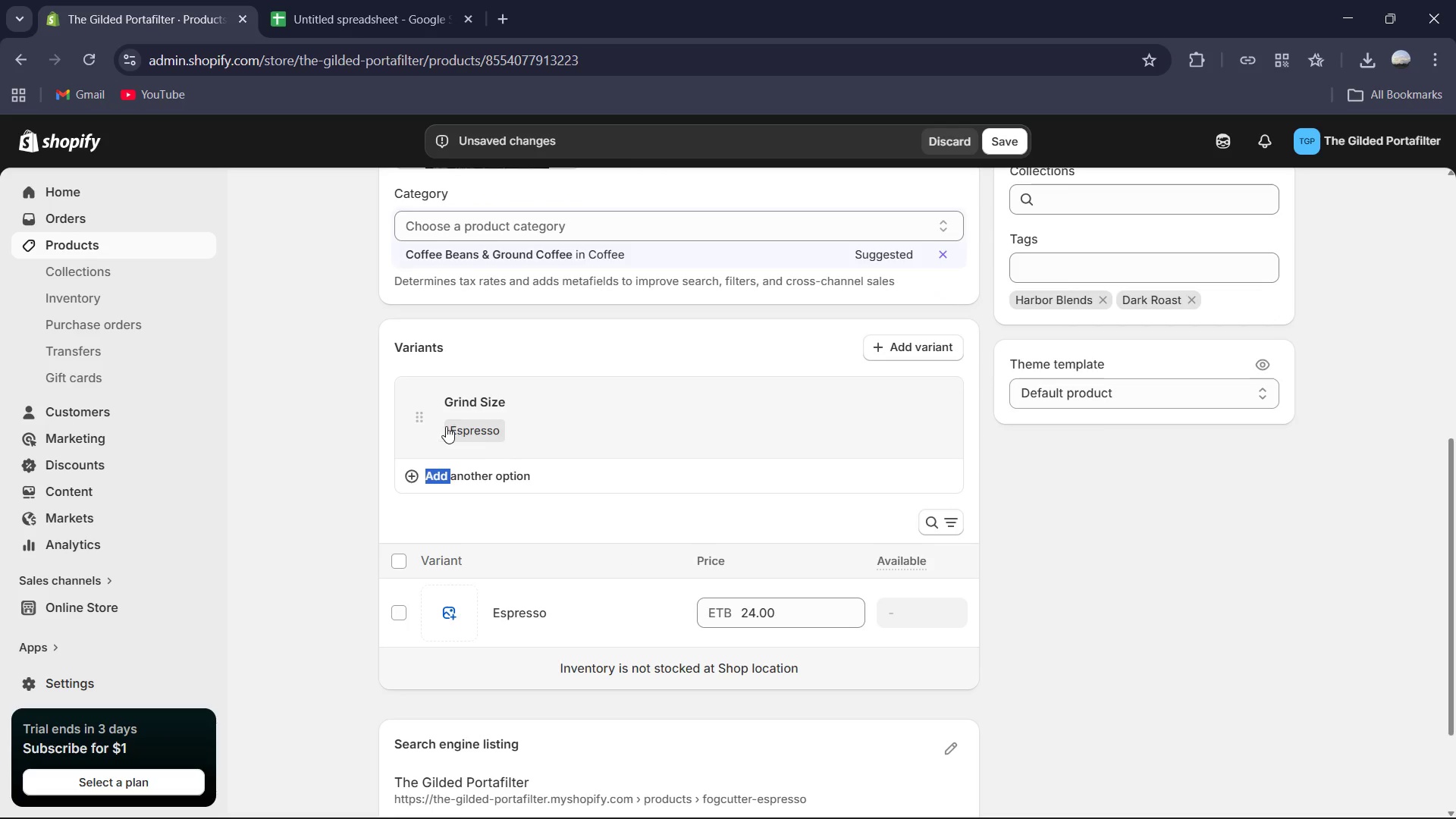 
double_click([446, 426])
 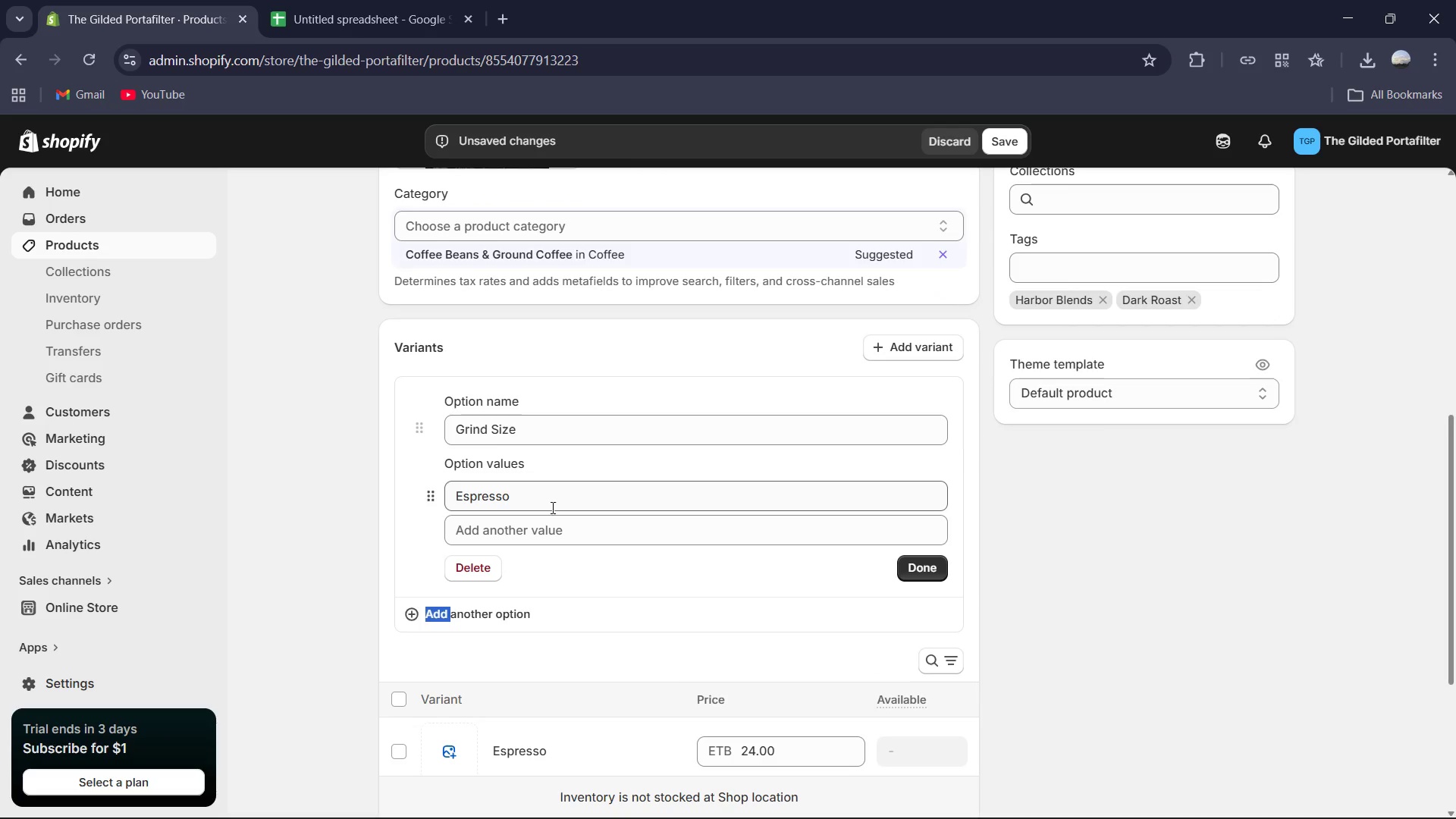 
left_click([522, 532])
 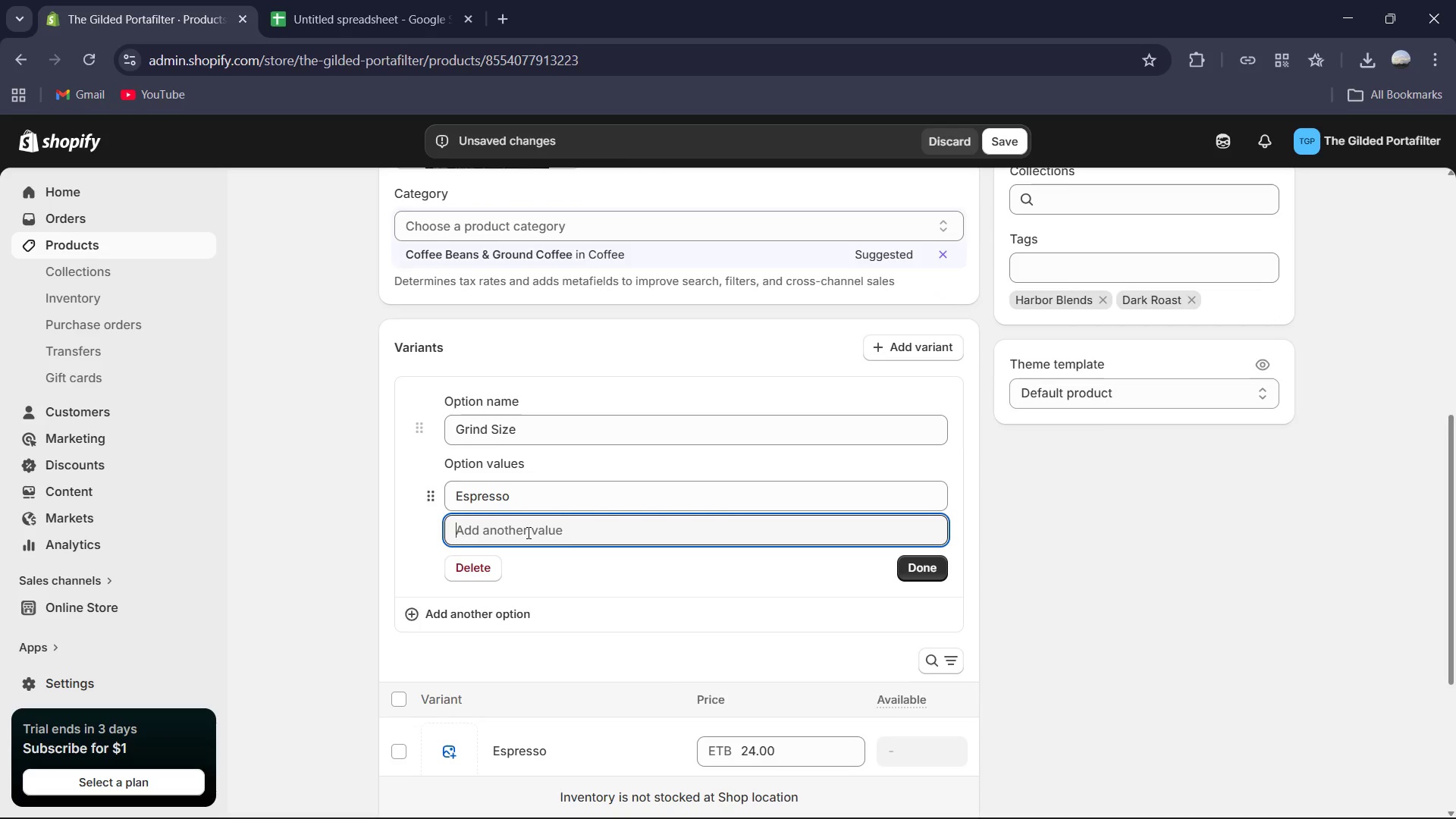 
type(Whole Bean )
 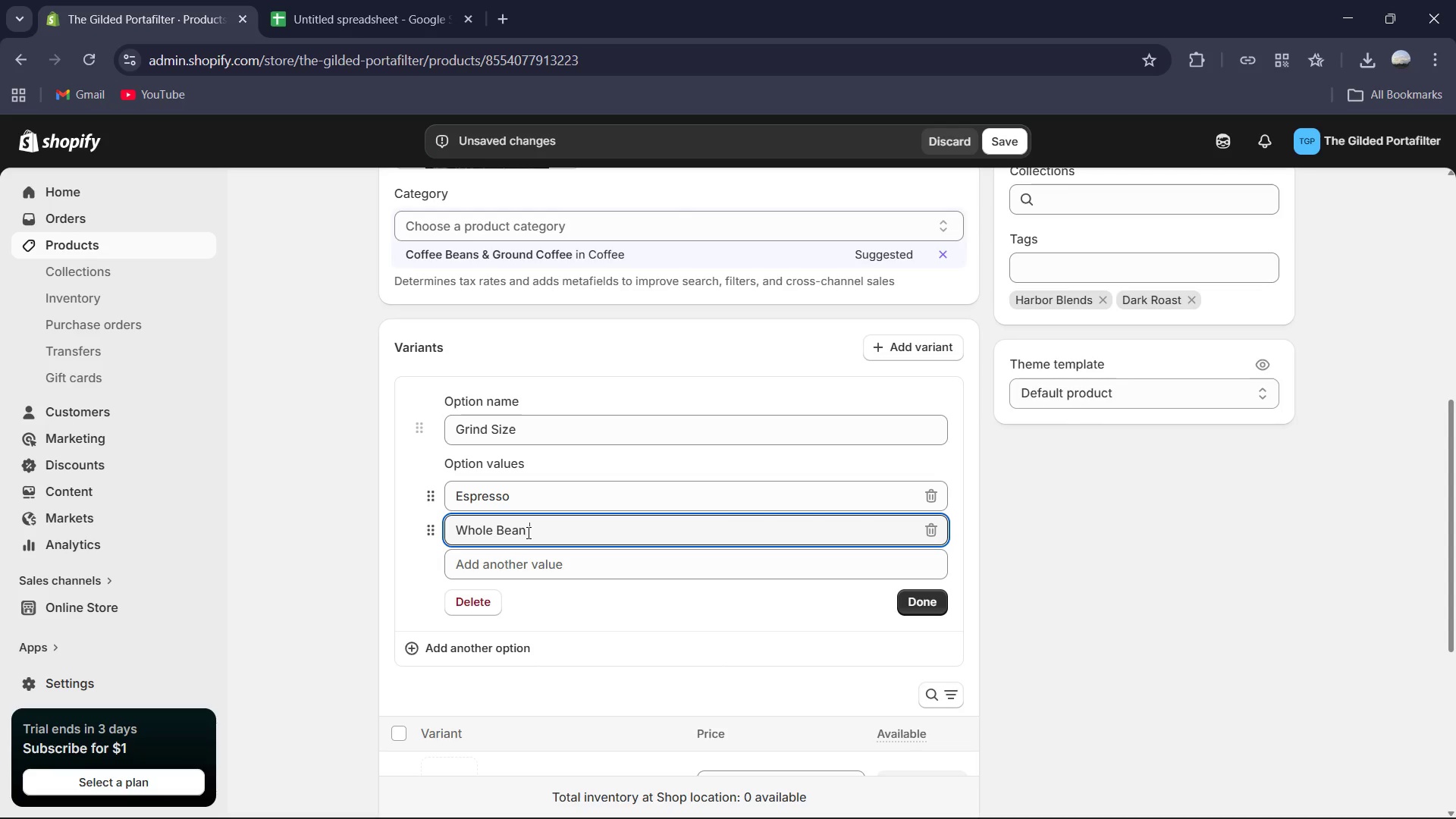 
scroll: coordinate [768, 612], scroll_direction: down, amount: 2.0
 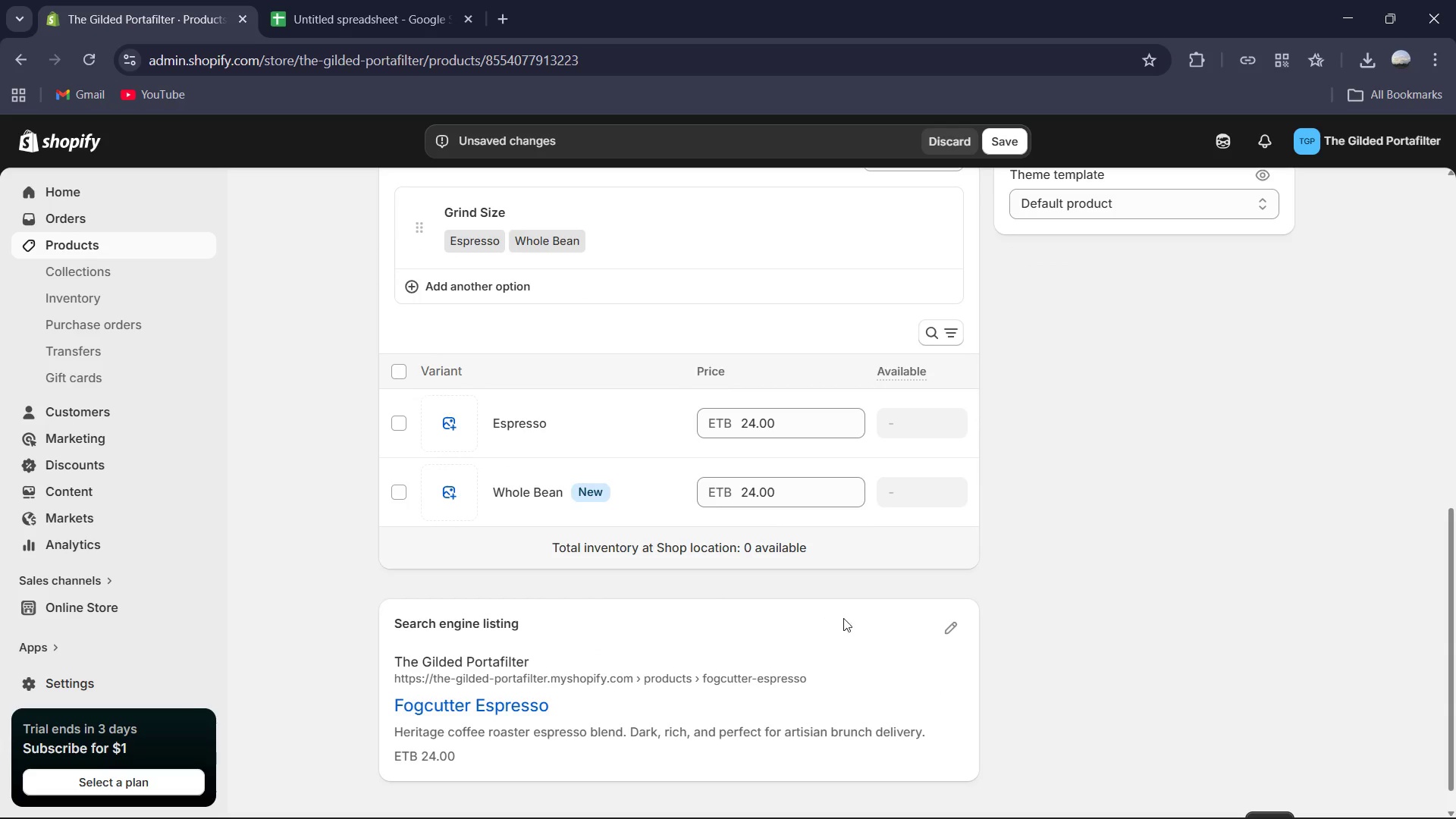 
wait(5.07)
 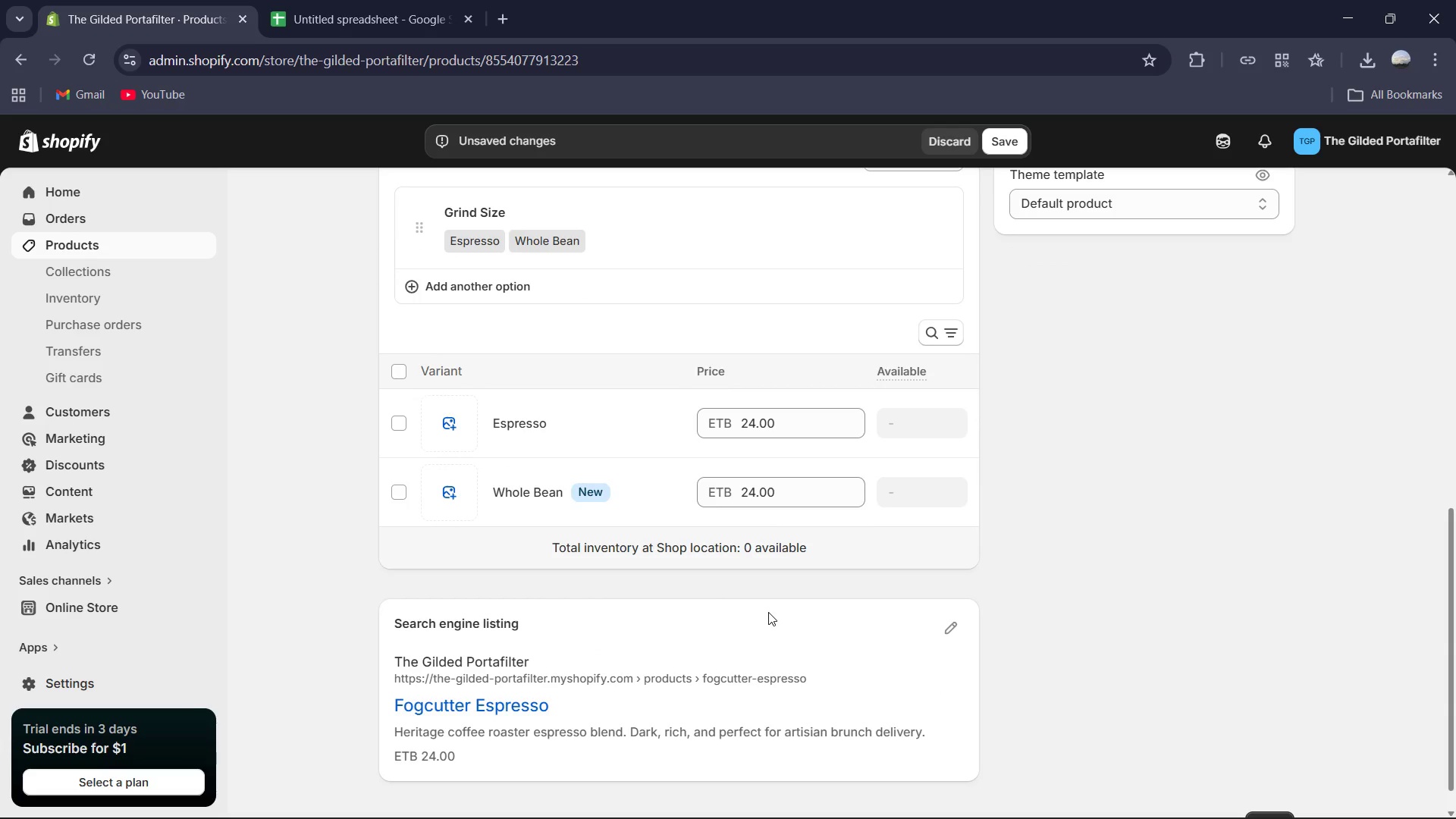 
left_click([952, 623])
 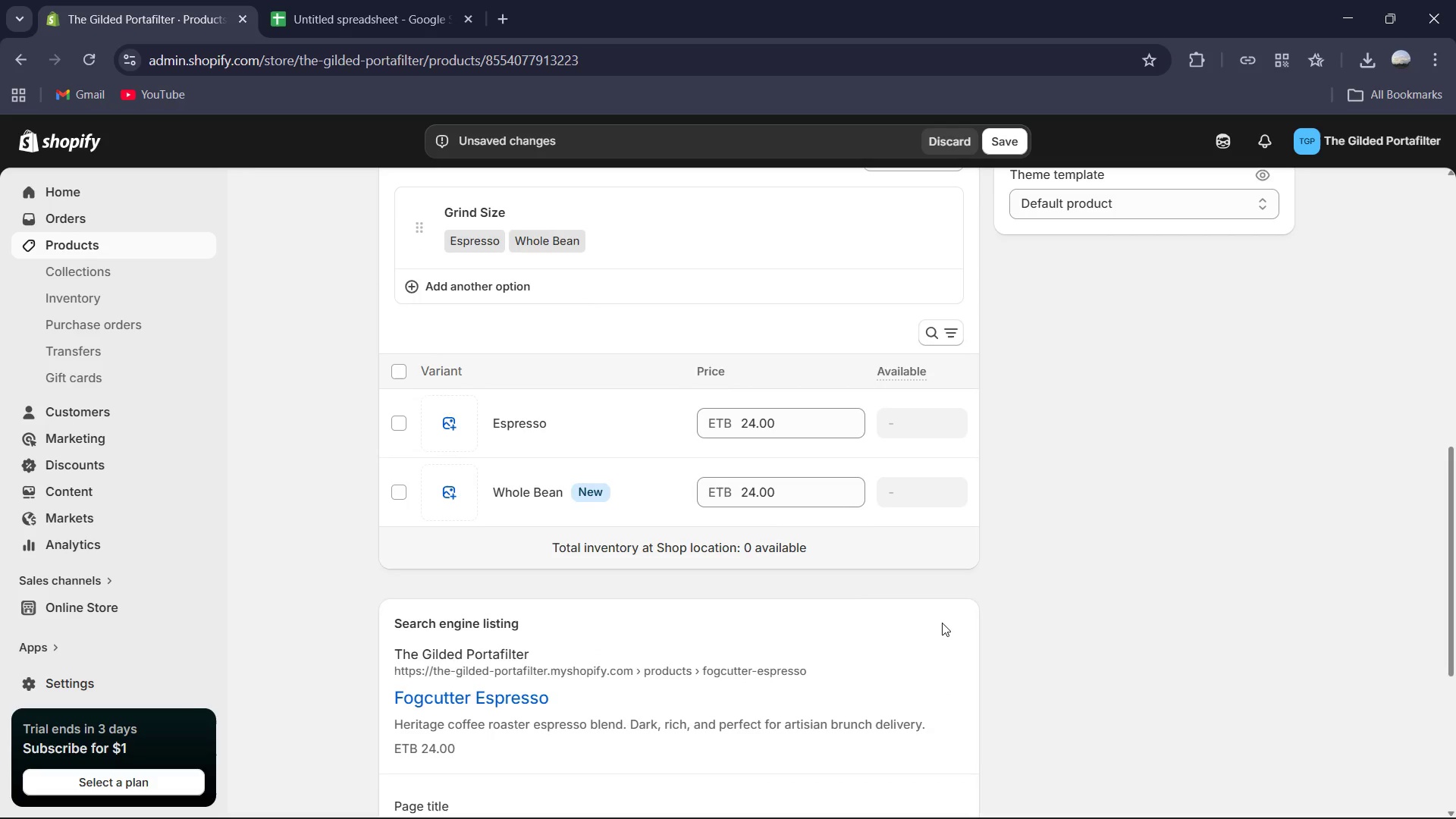 
scroll: coordinate [702, 659], scroll_direction: down, amount: 5.0
 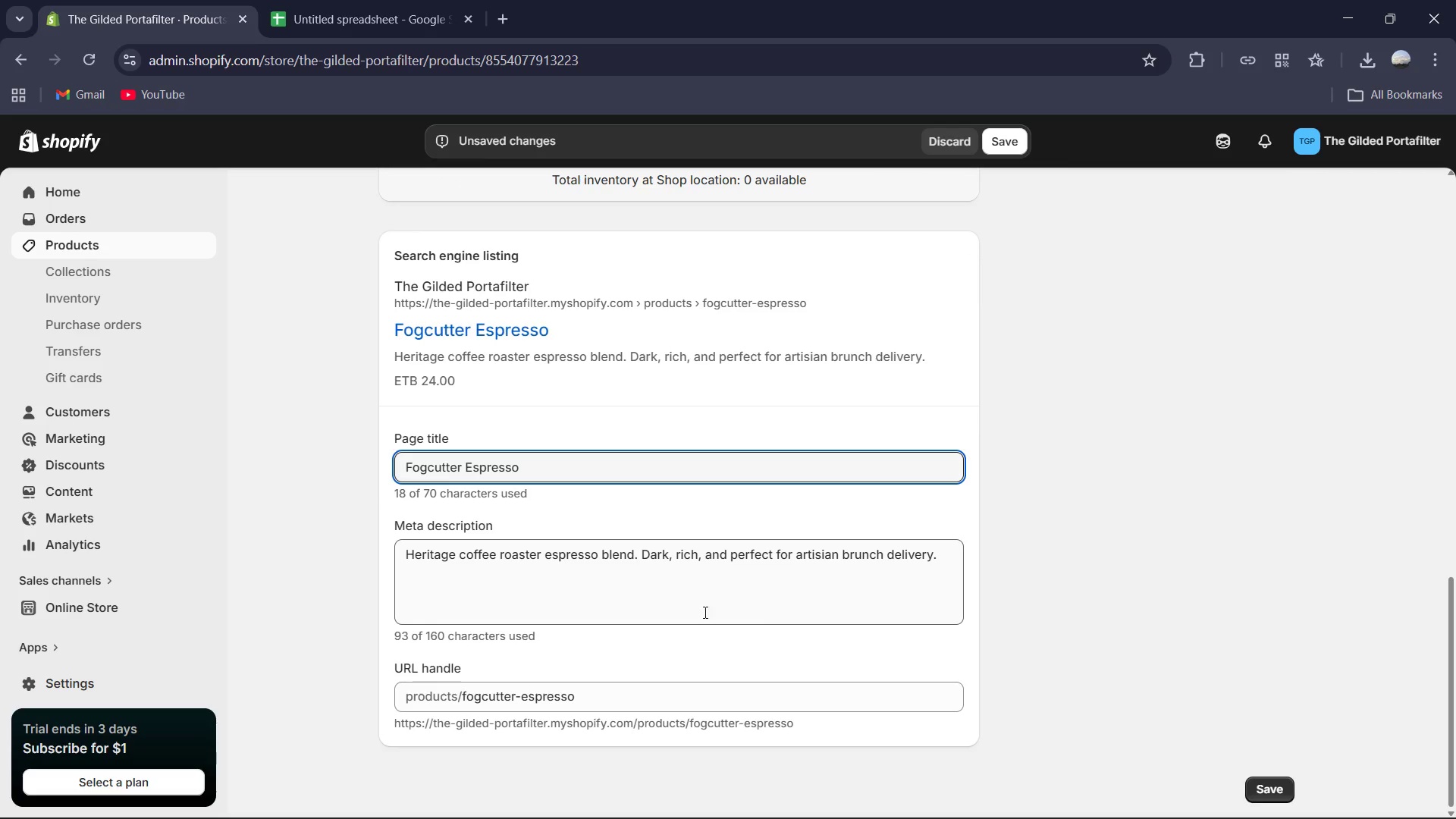 
left_click([770, 594])
 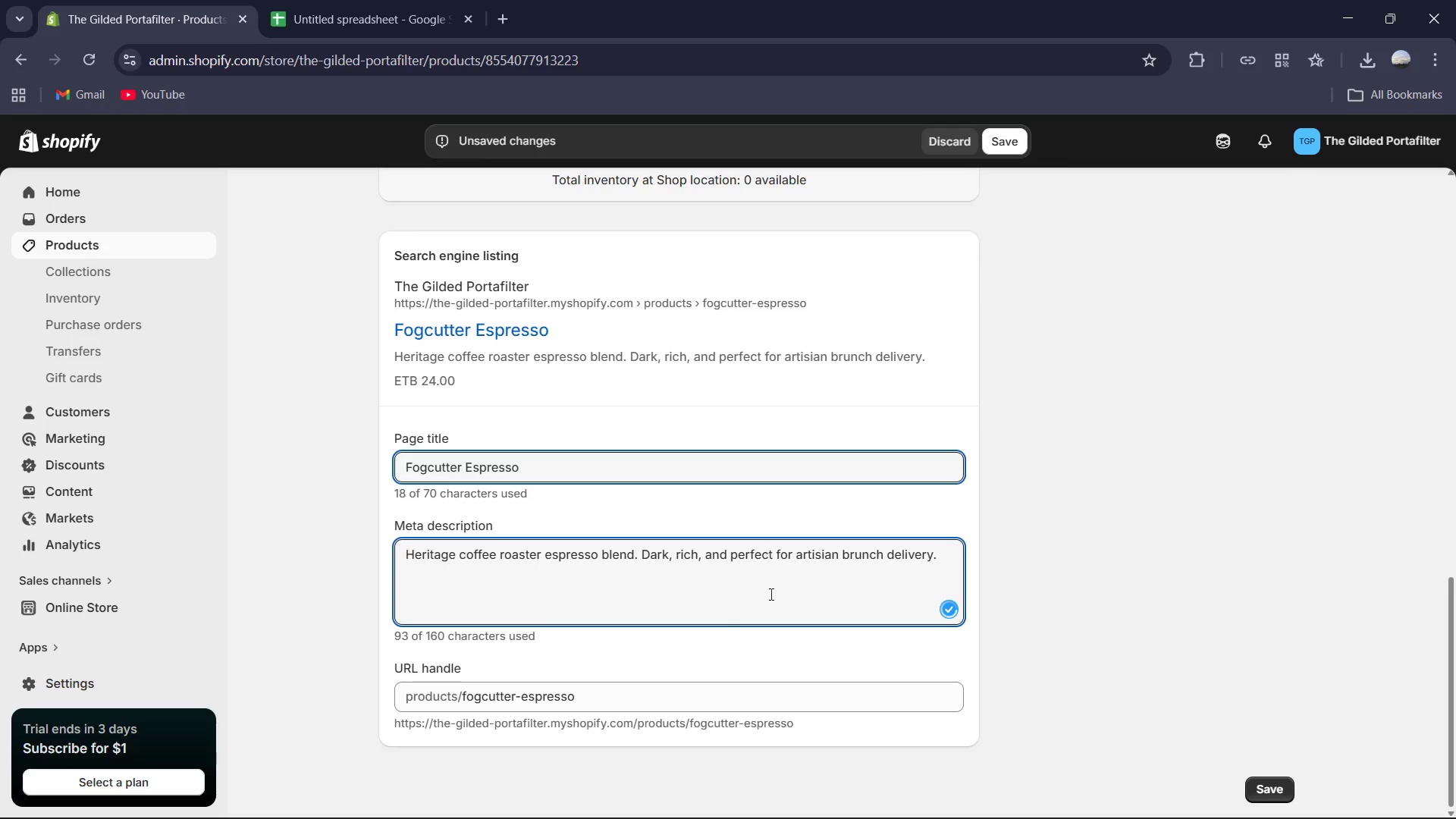 
key(Control+A)
 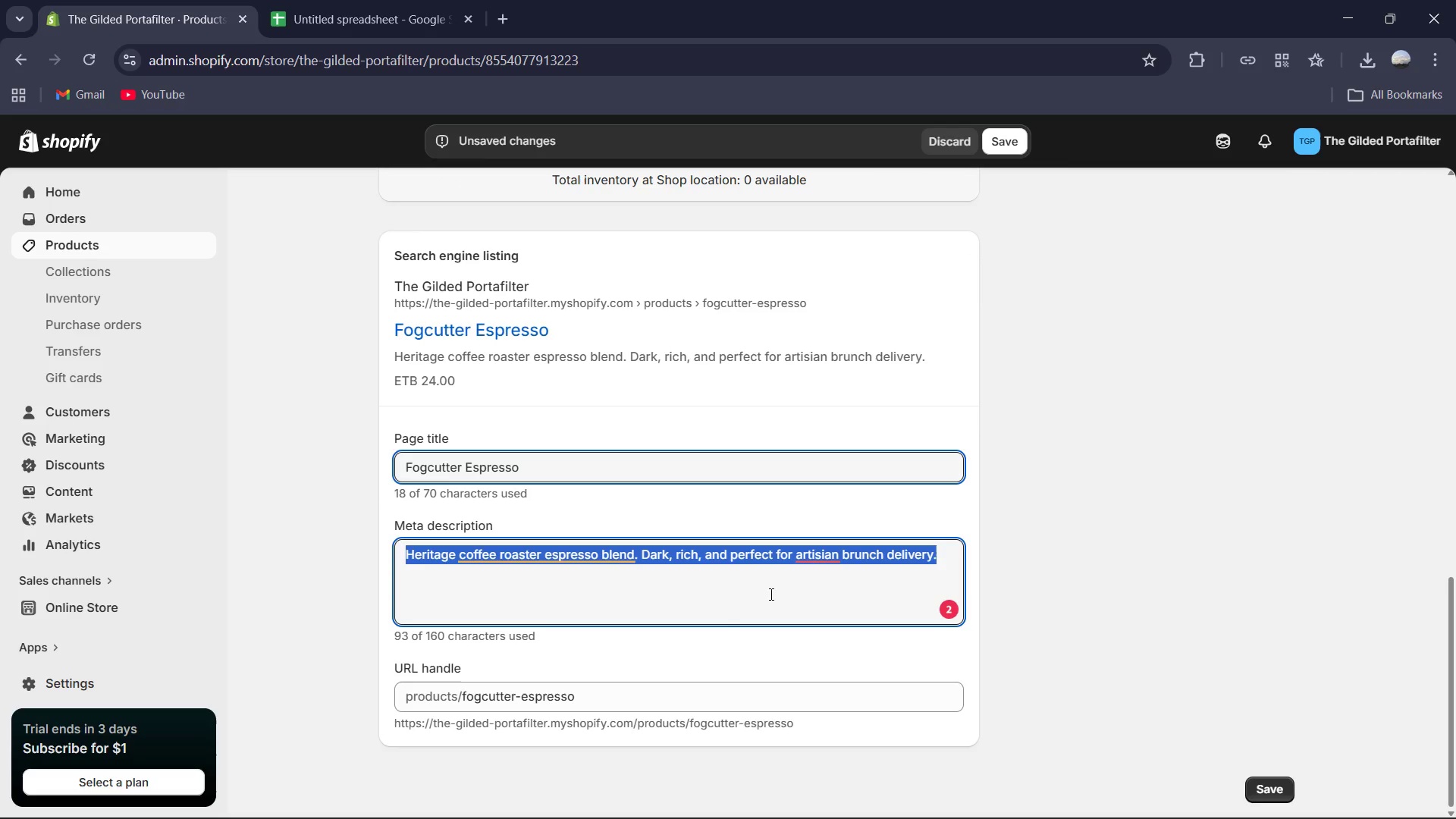 
type(A rich heritage coffee roaster espresso blend. Deep, chocolatey notes designed for a perfecr artisan brunch delivery experience.)
 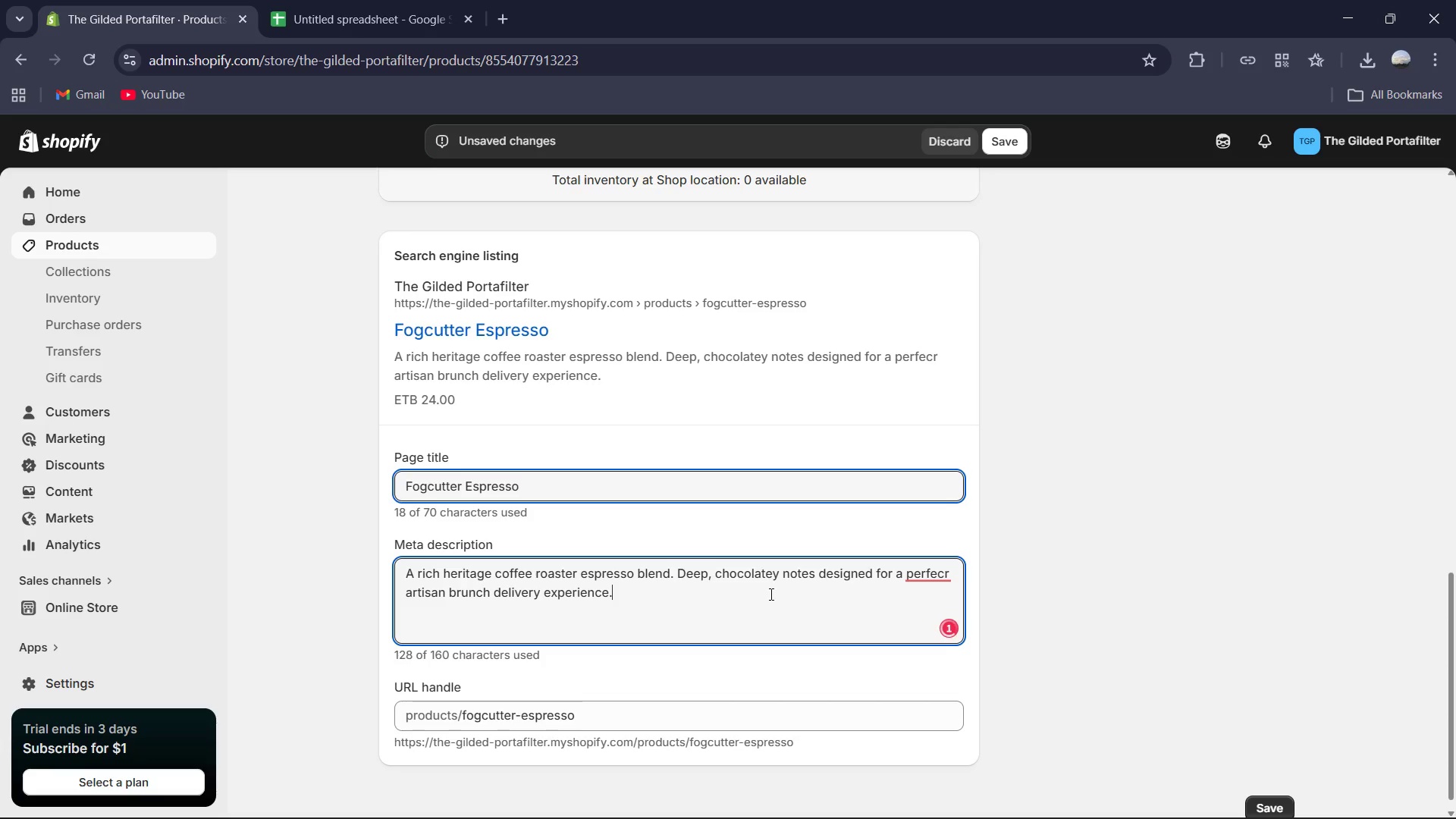 
left_click([935, 571])
 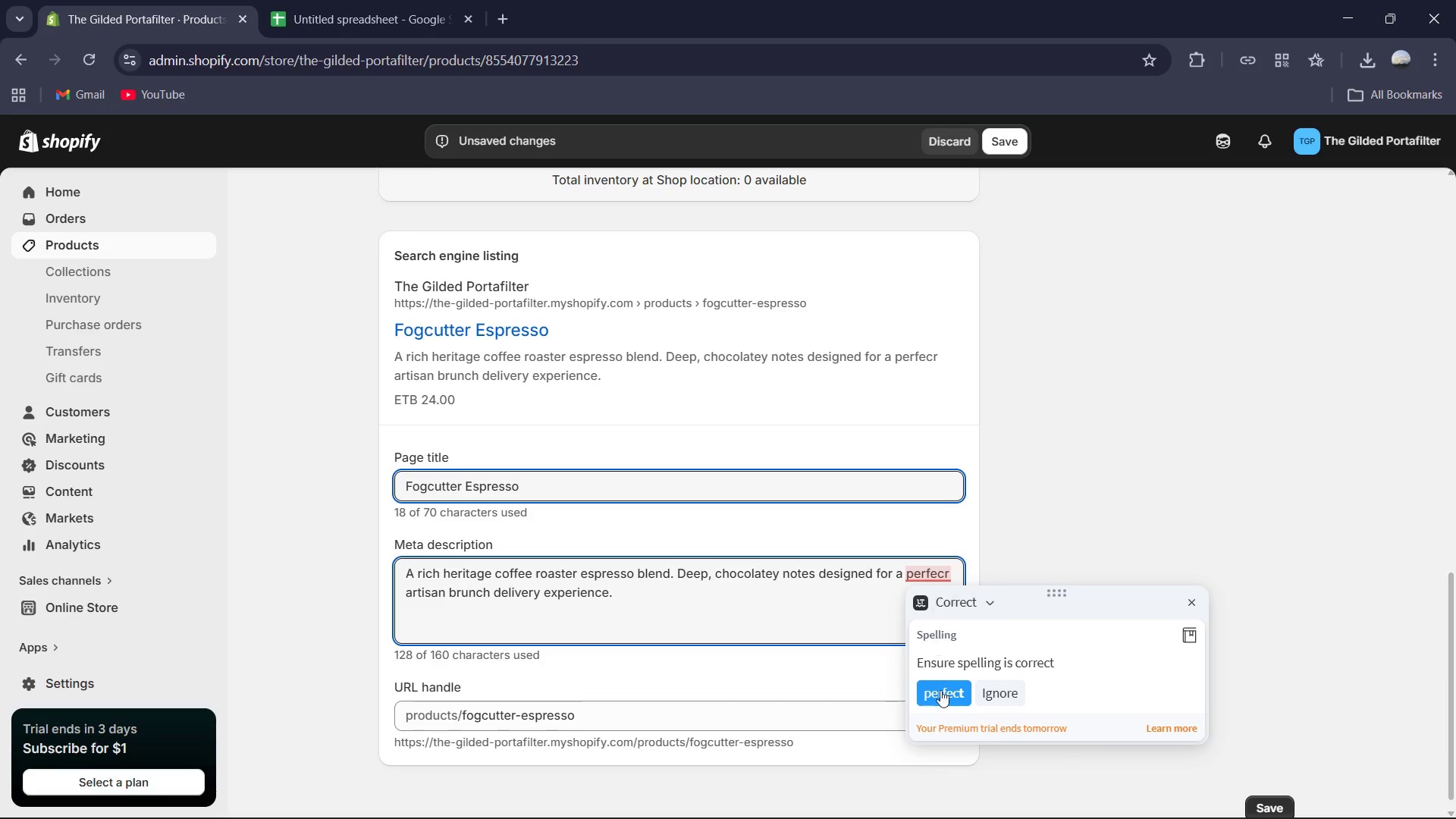 
left_click([942, 688])
 